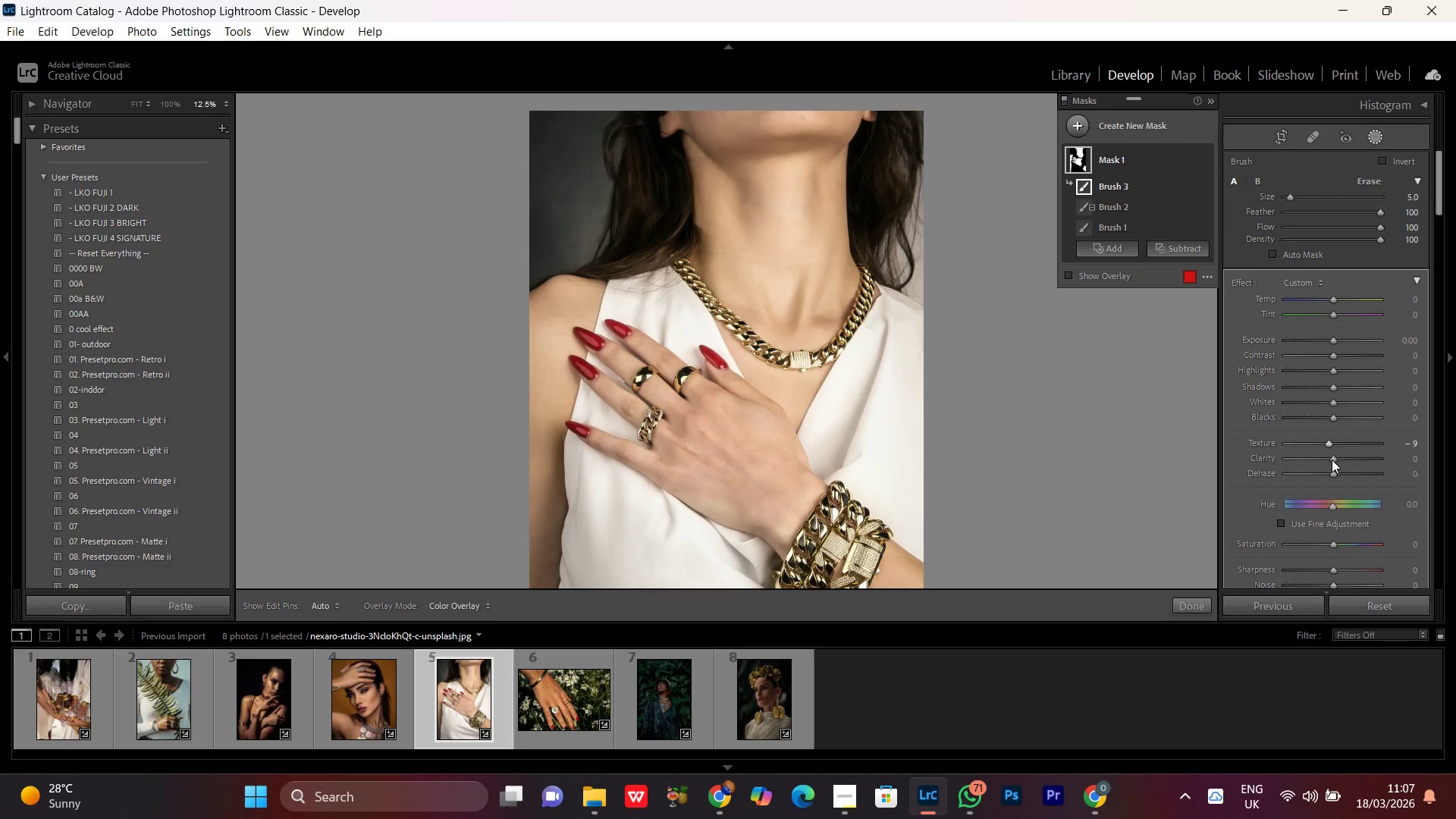 
left_click_drag(start_coordinate=[1332, 460], to_coordinate=[1327, 460])
 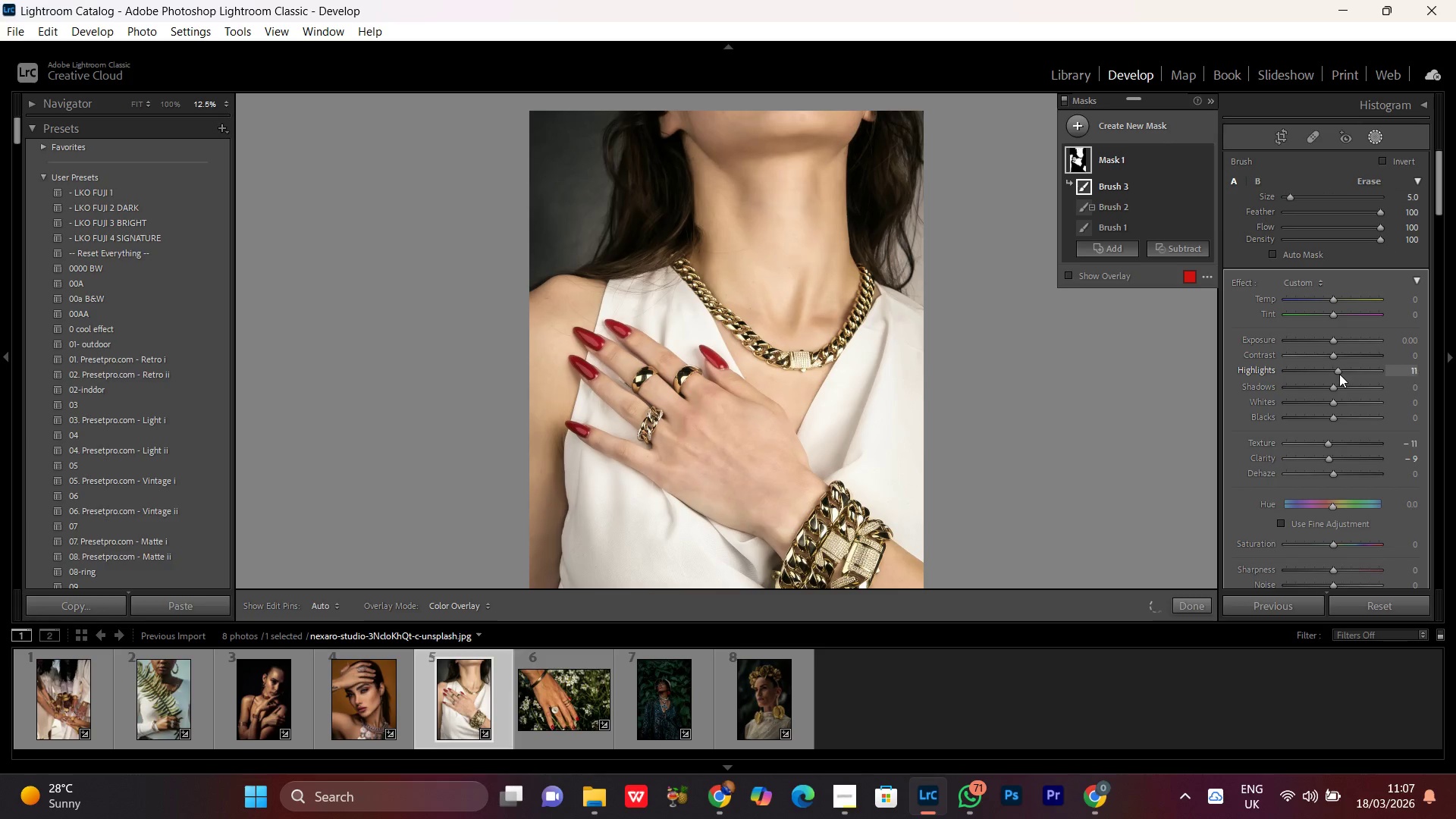 
wait(5.23)
 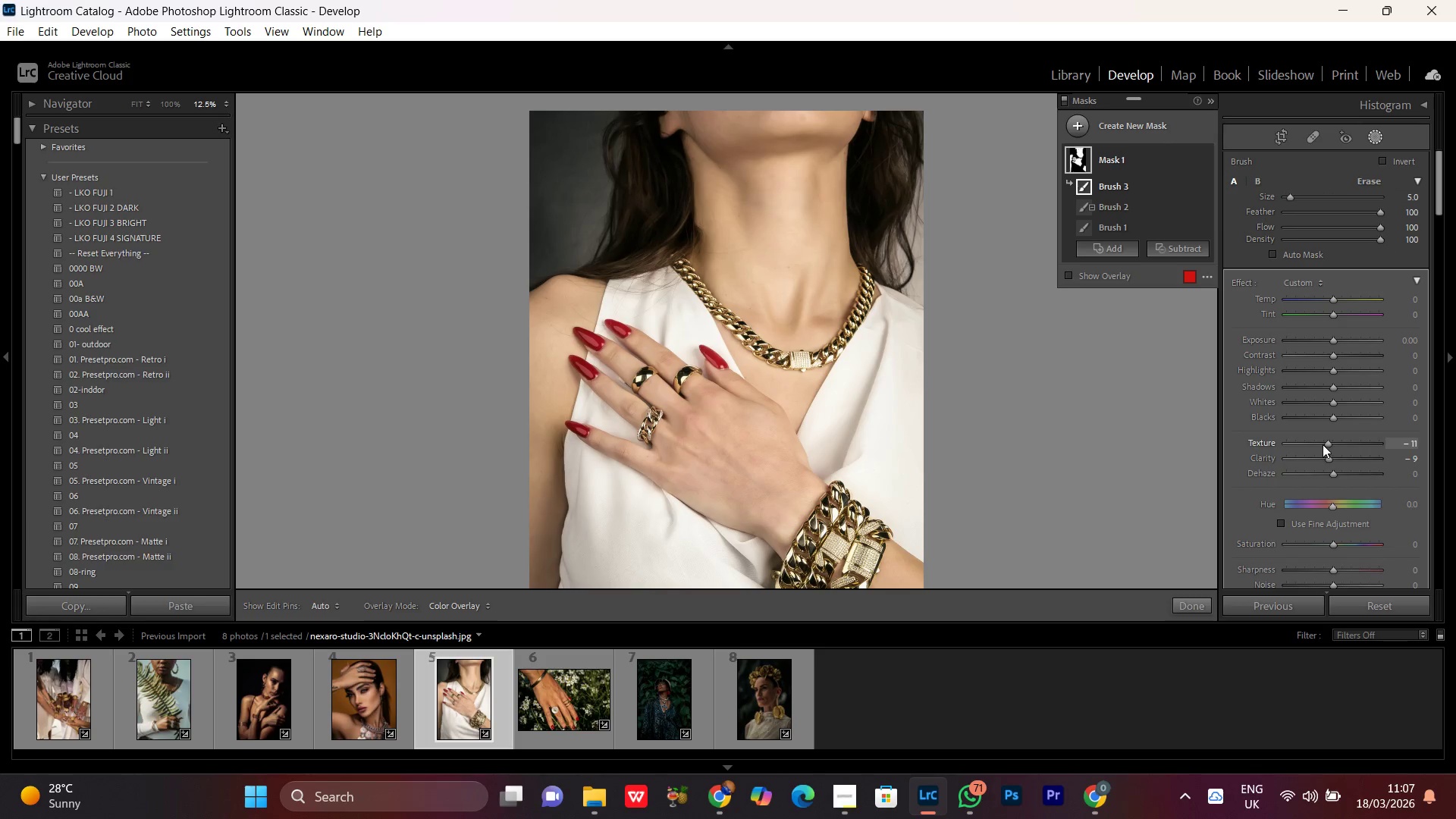 
left_click([1332, 390])
 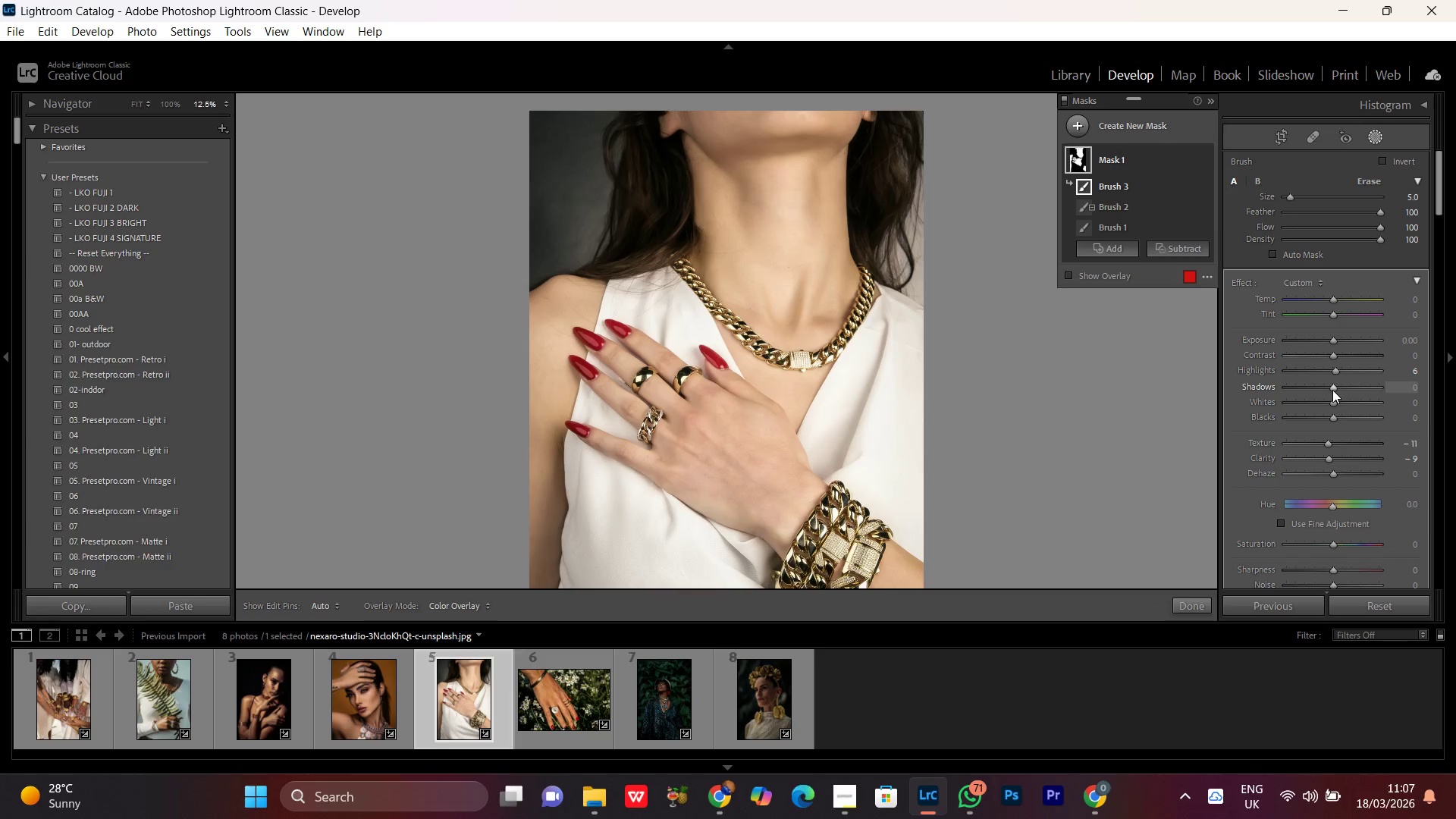 
scroll: coordinate [1332, 390], scroll_direction: up, amount: 2.0
 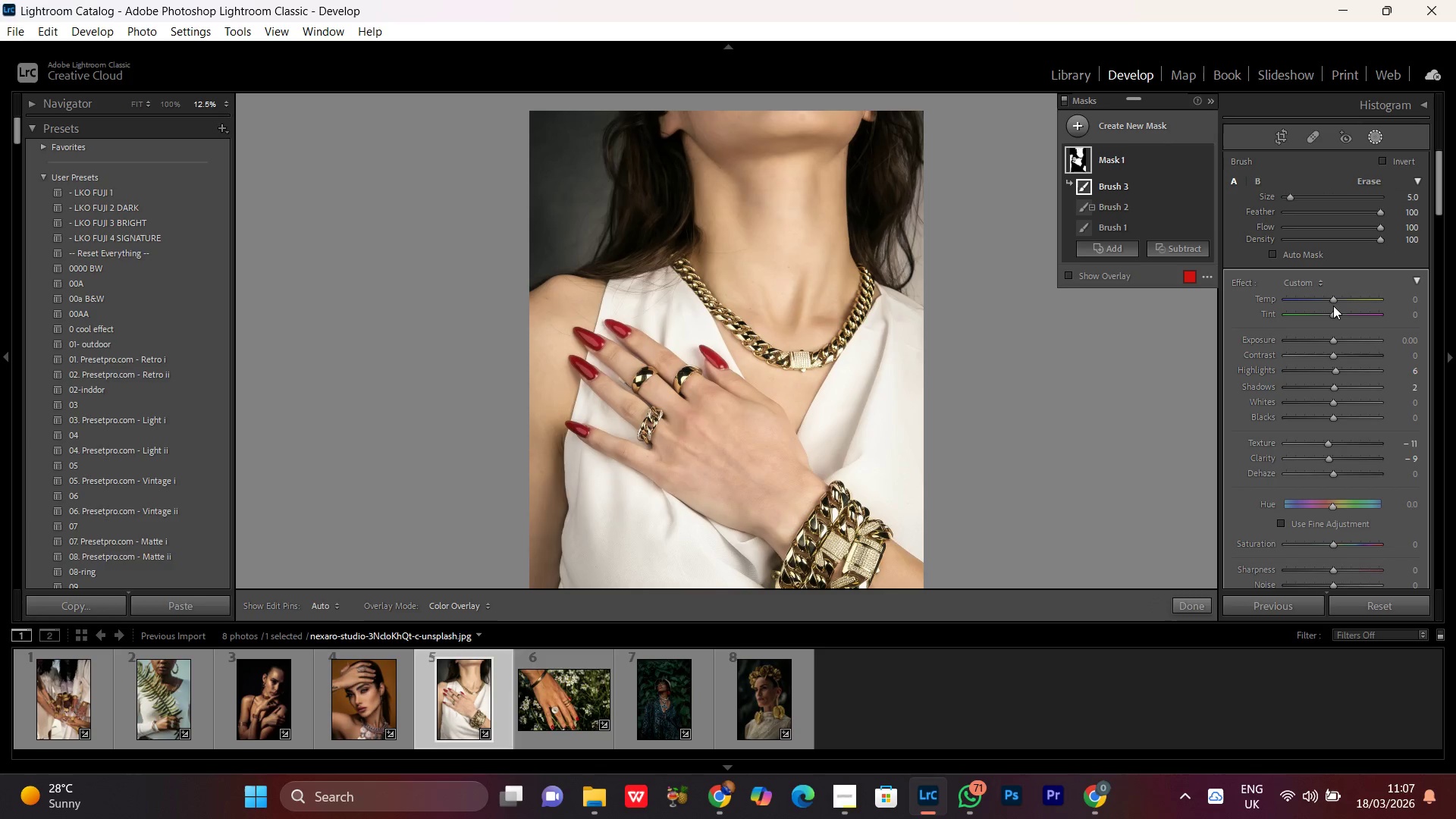 
left_click([1328, 297])
 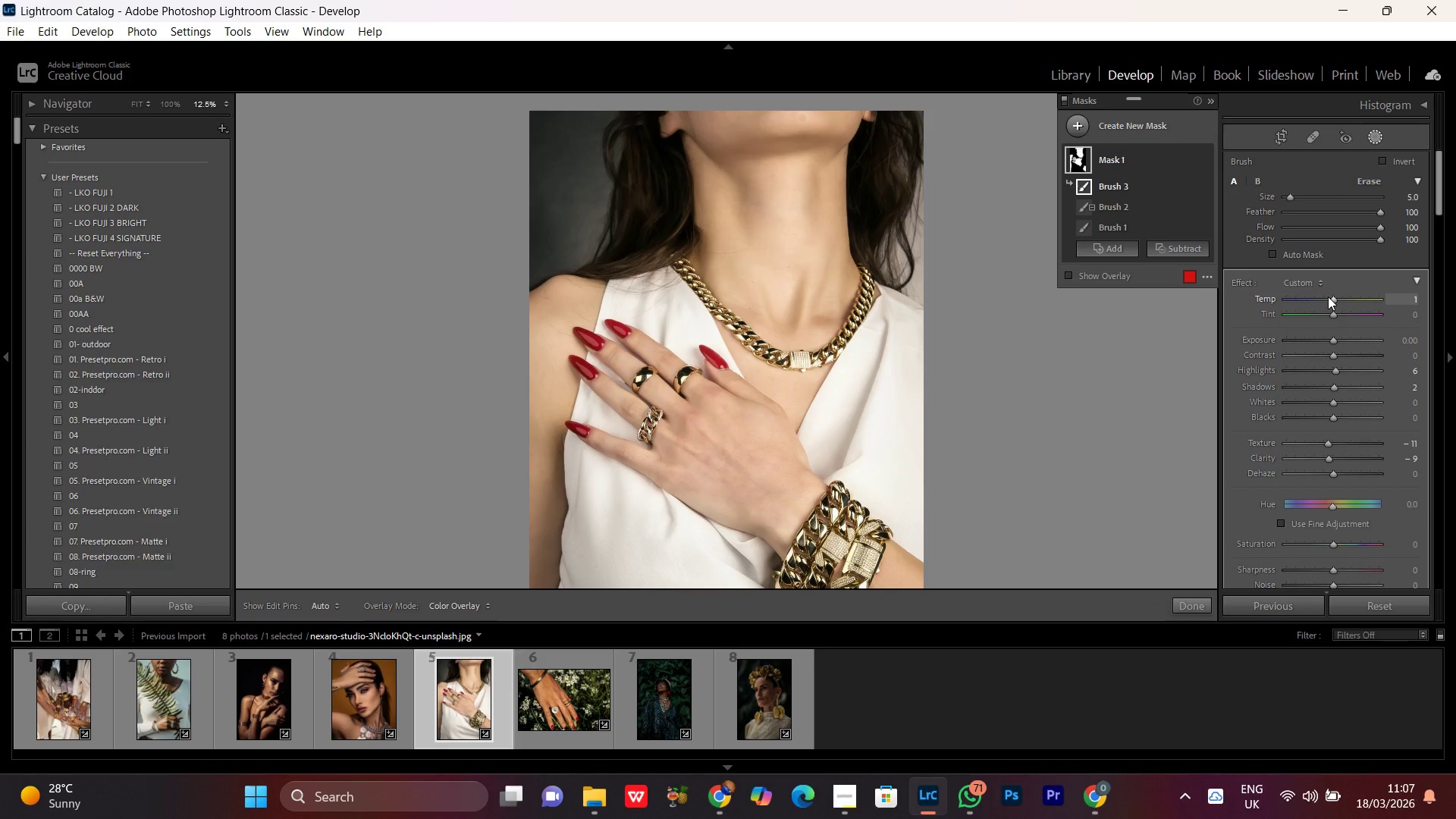 
scroll: coordinate [1326, 297], scroll_direction: down, amount: 8.0
 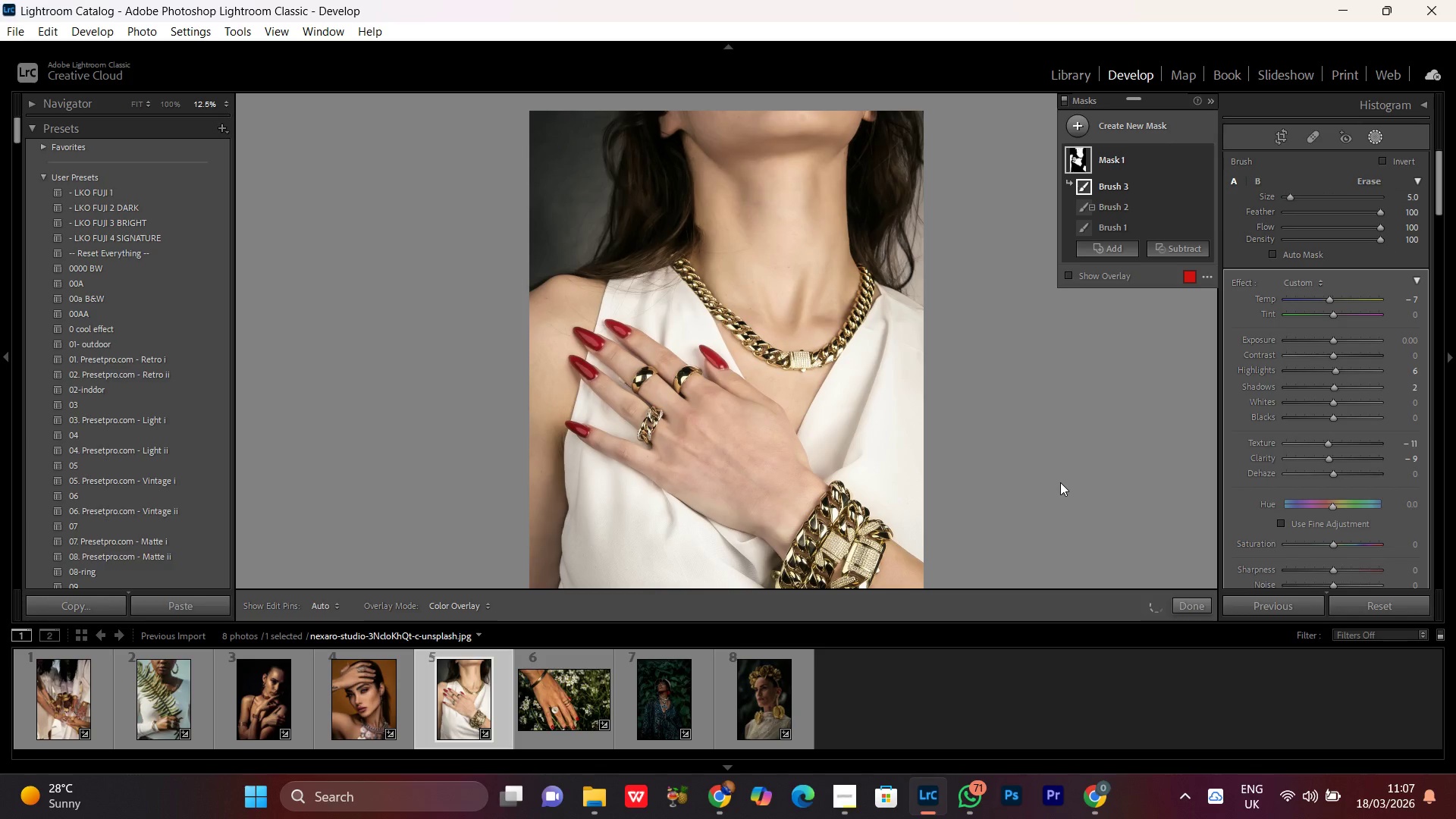 
key(Control+Minus)
 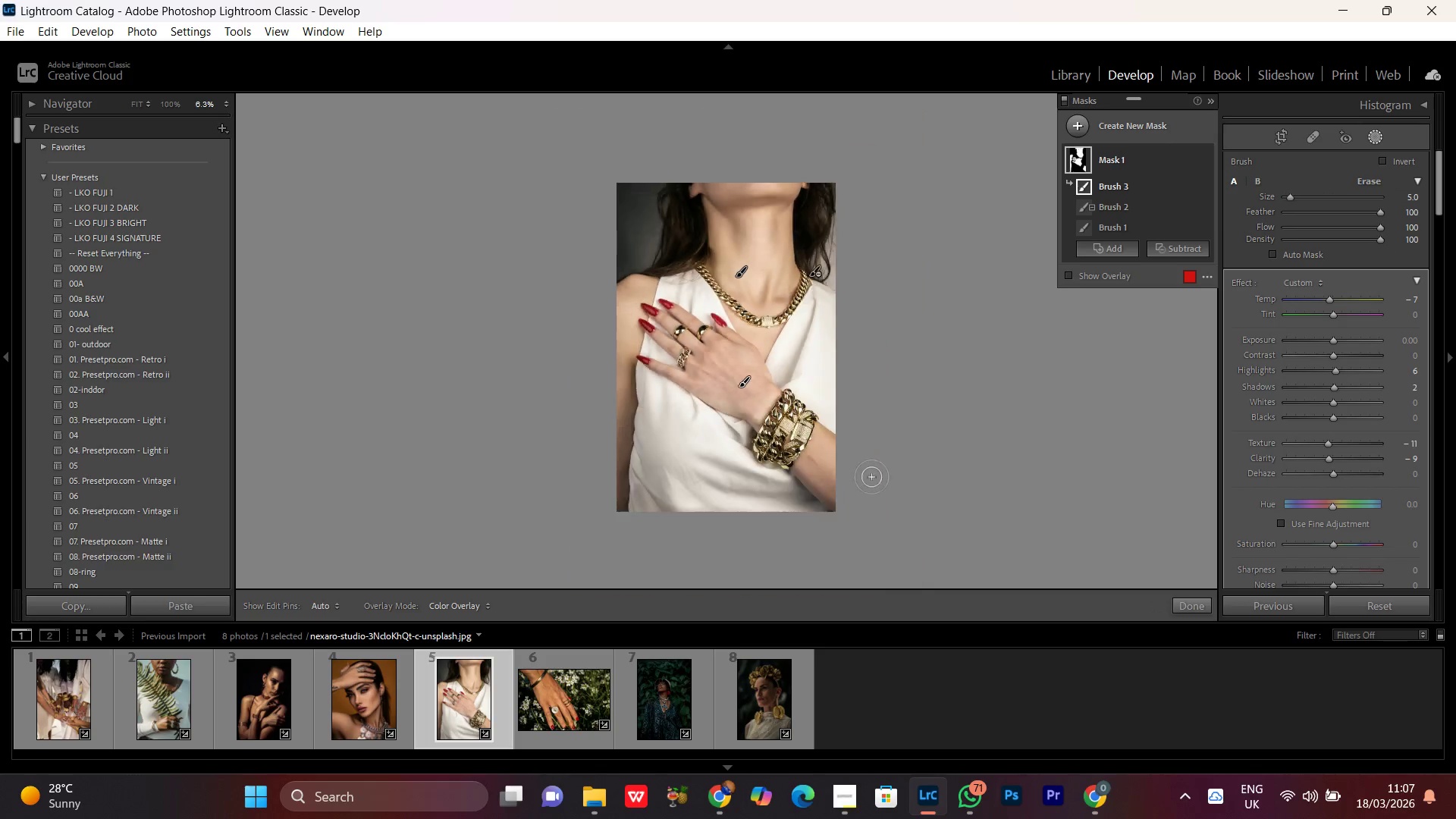 
key(Control+Minus)
 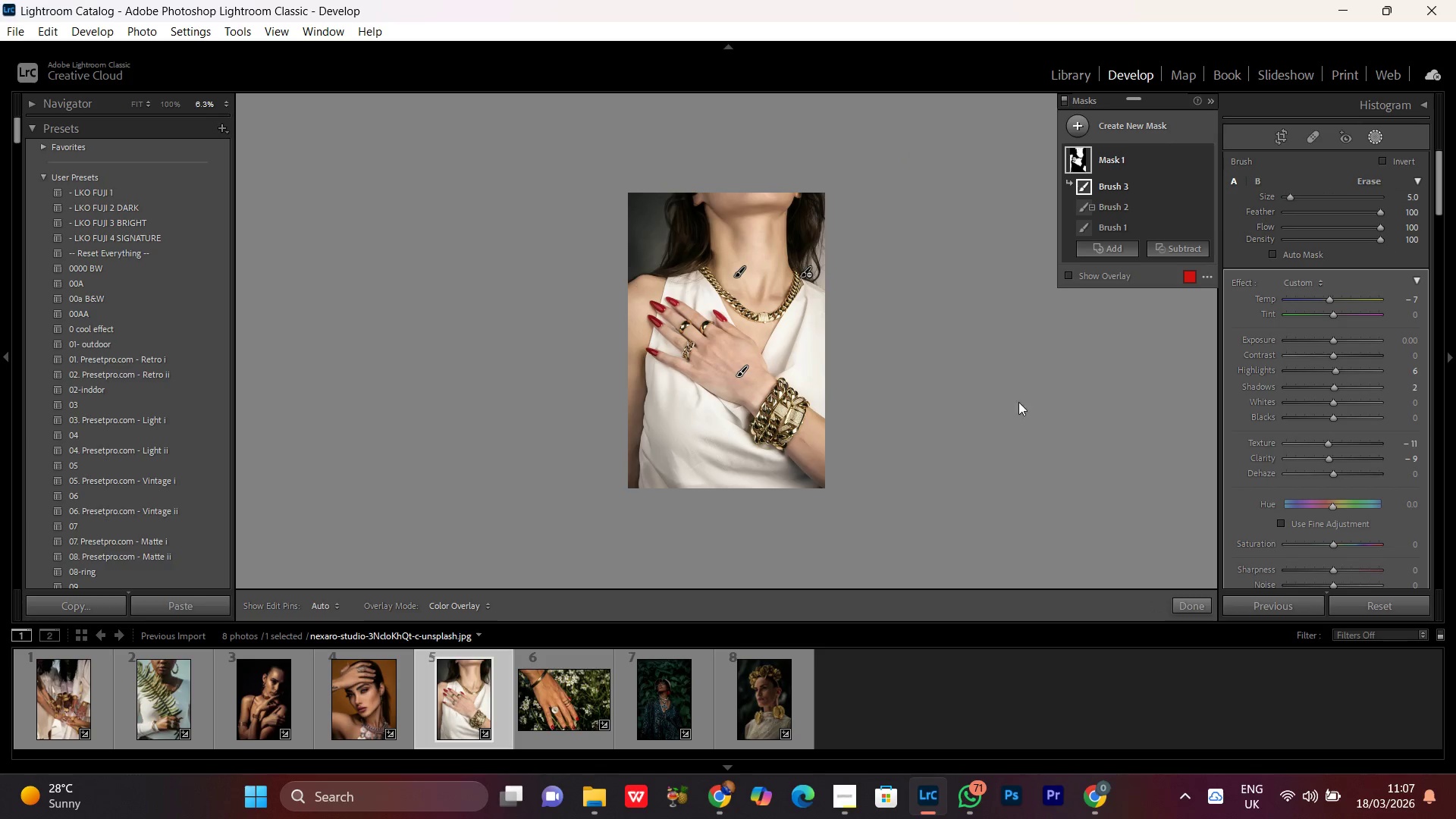 
key(Control+Equal)
 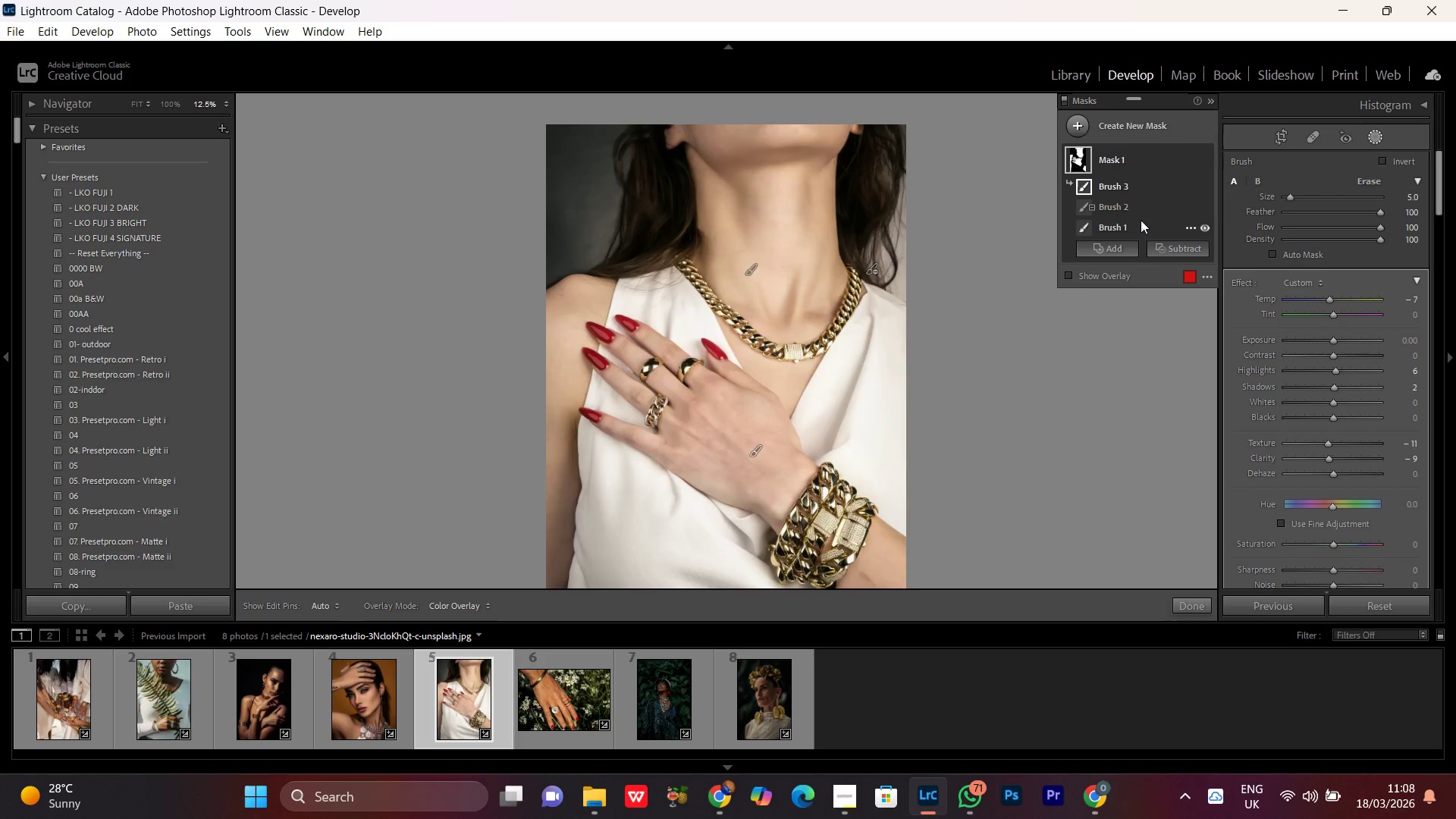 
key(Control+Equal)
 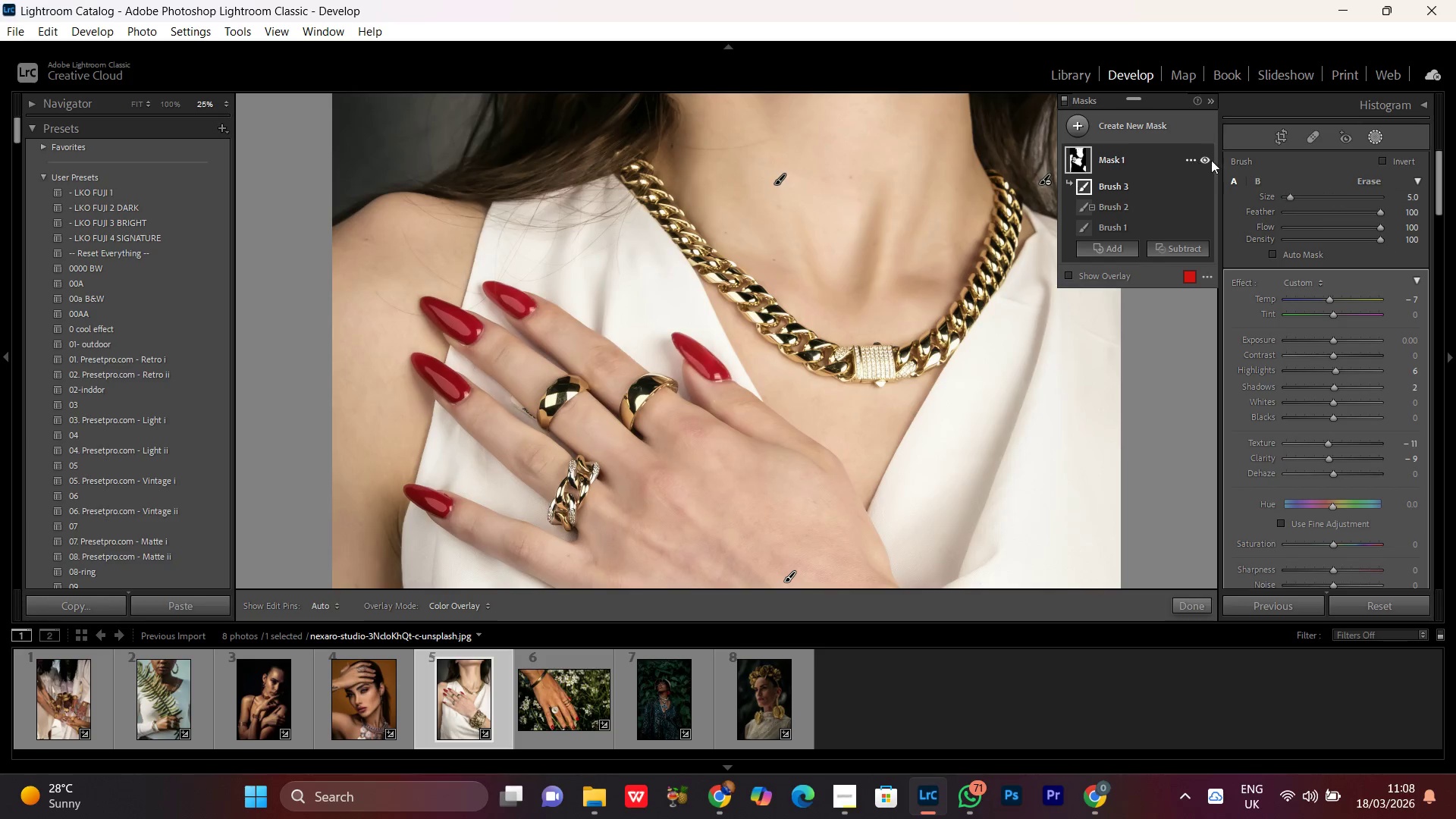 
left_click([1210, 158])
 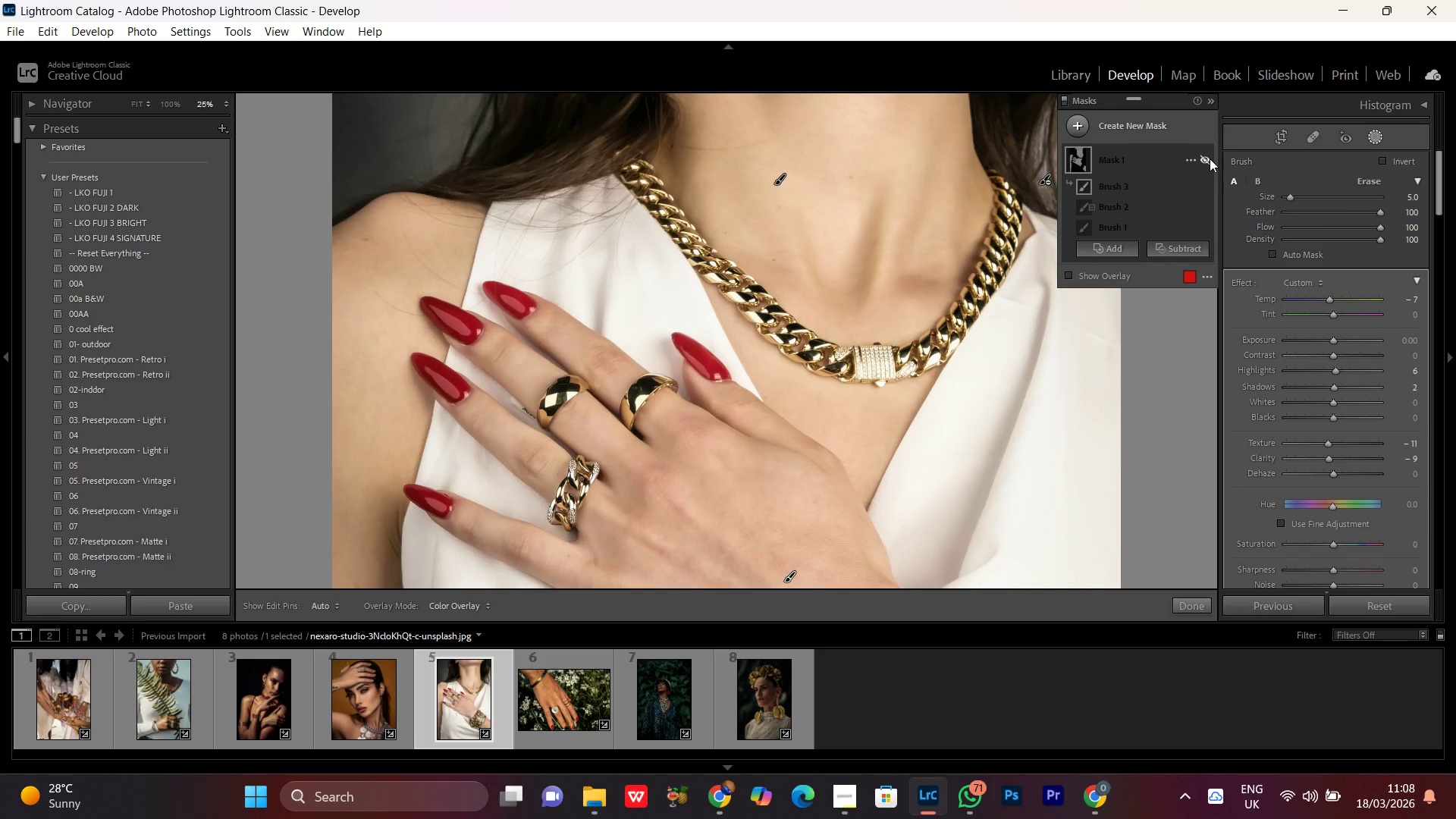 
left_click([1207, 157])
 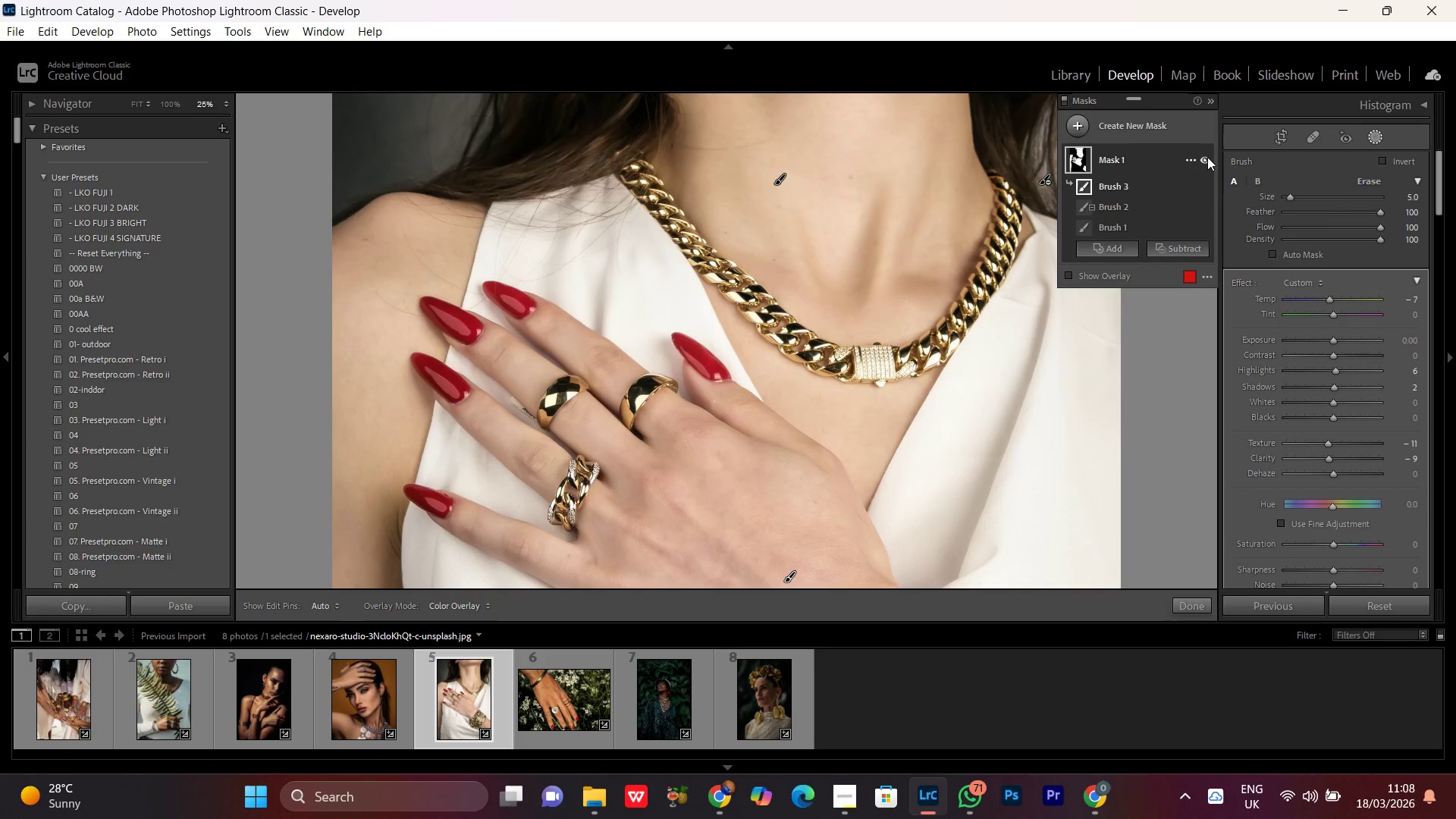 
left_click([1207, 157])
 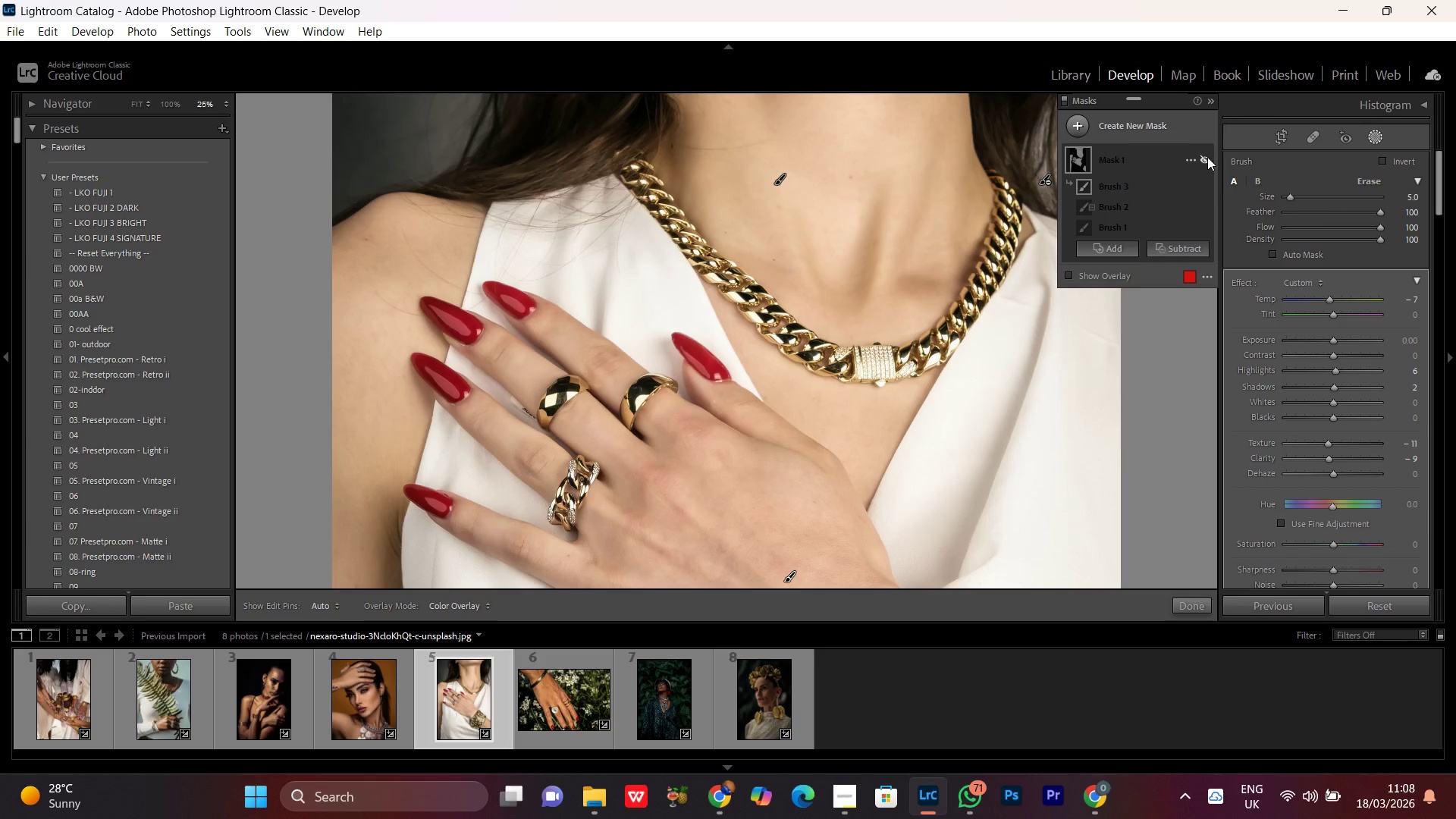 
left_click([1207, 157])
 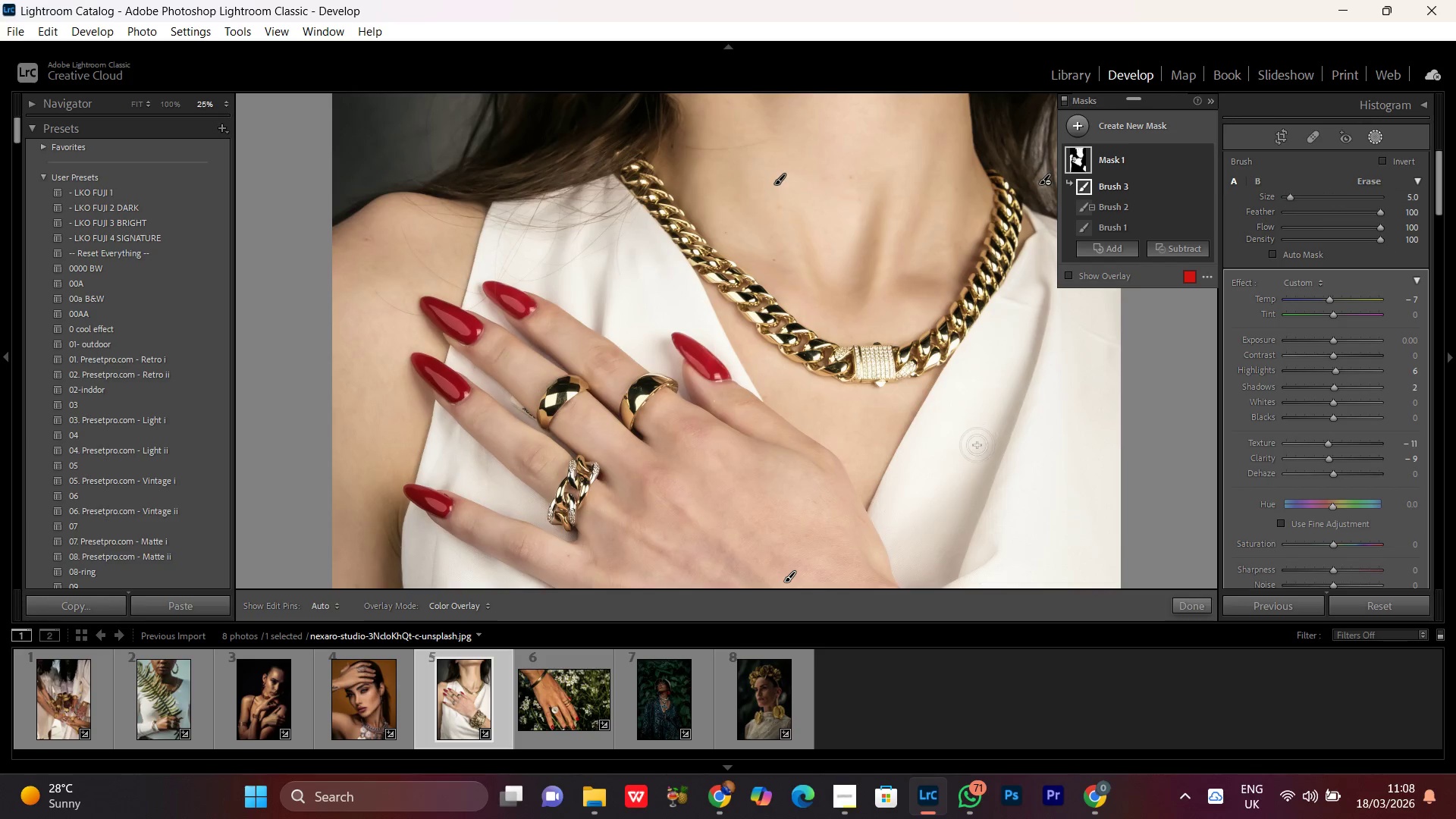 
key(Control+Minus)
 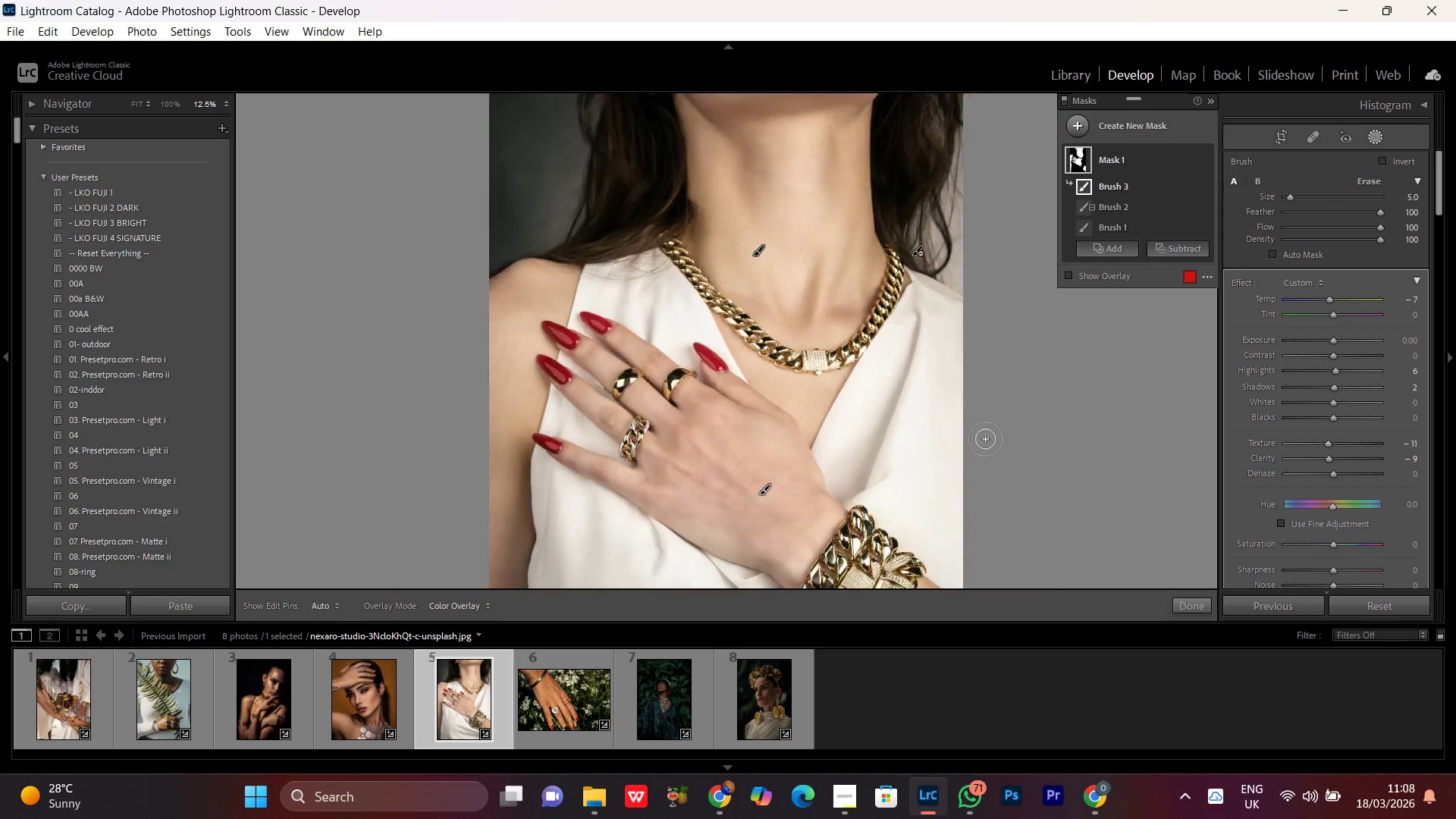 
key(Control+Minus)
 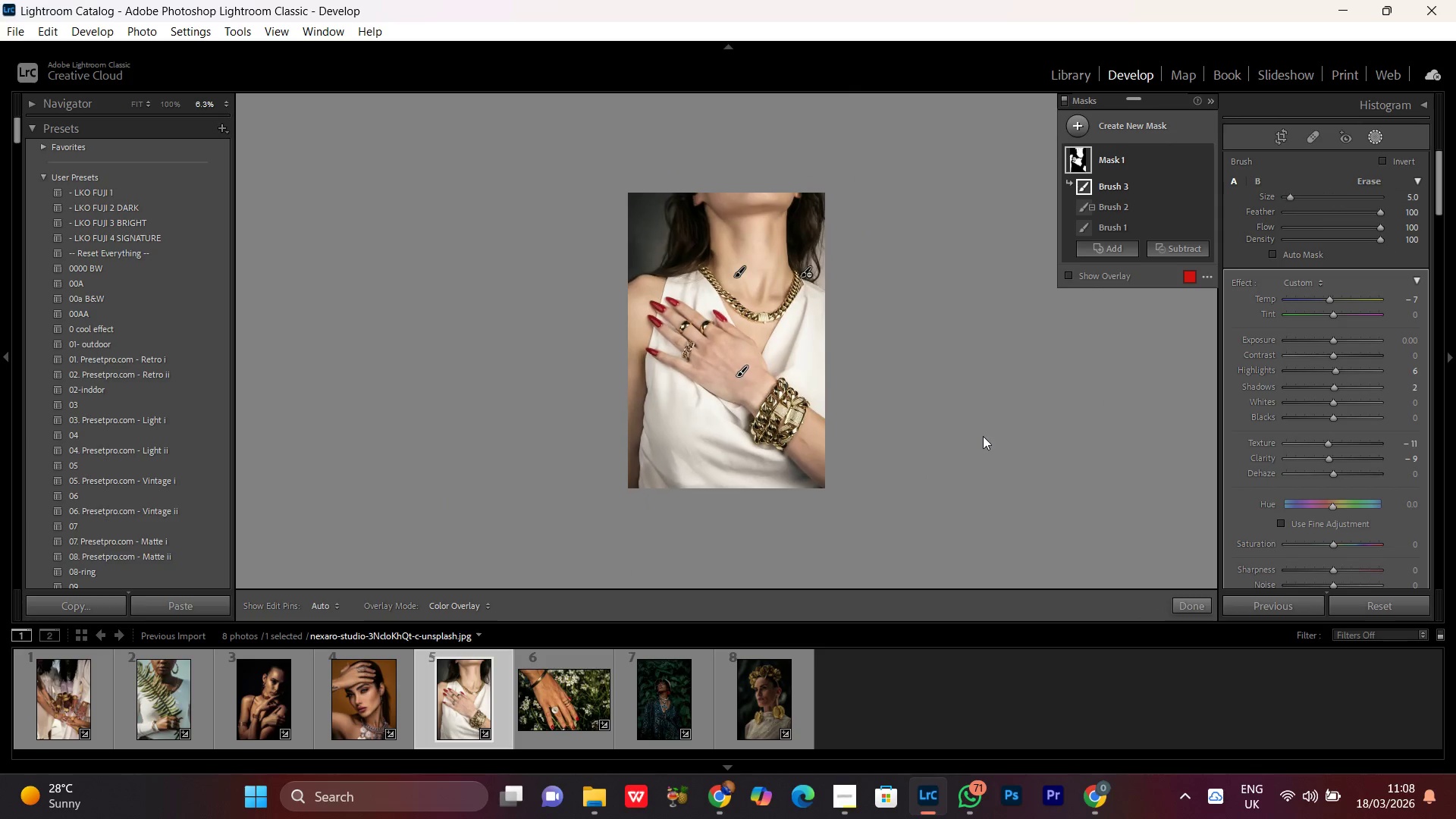 
key(Control+Equal)
 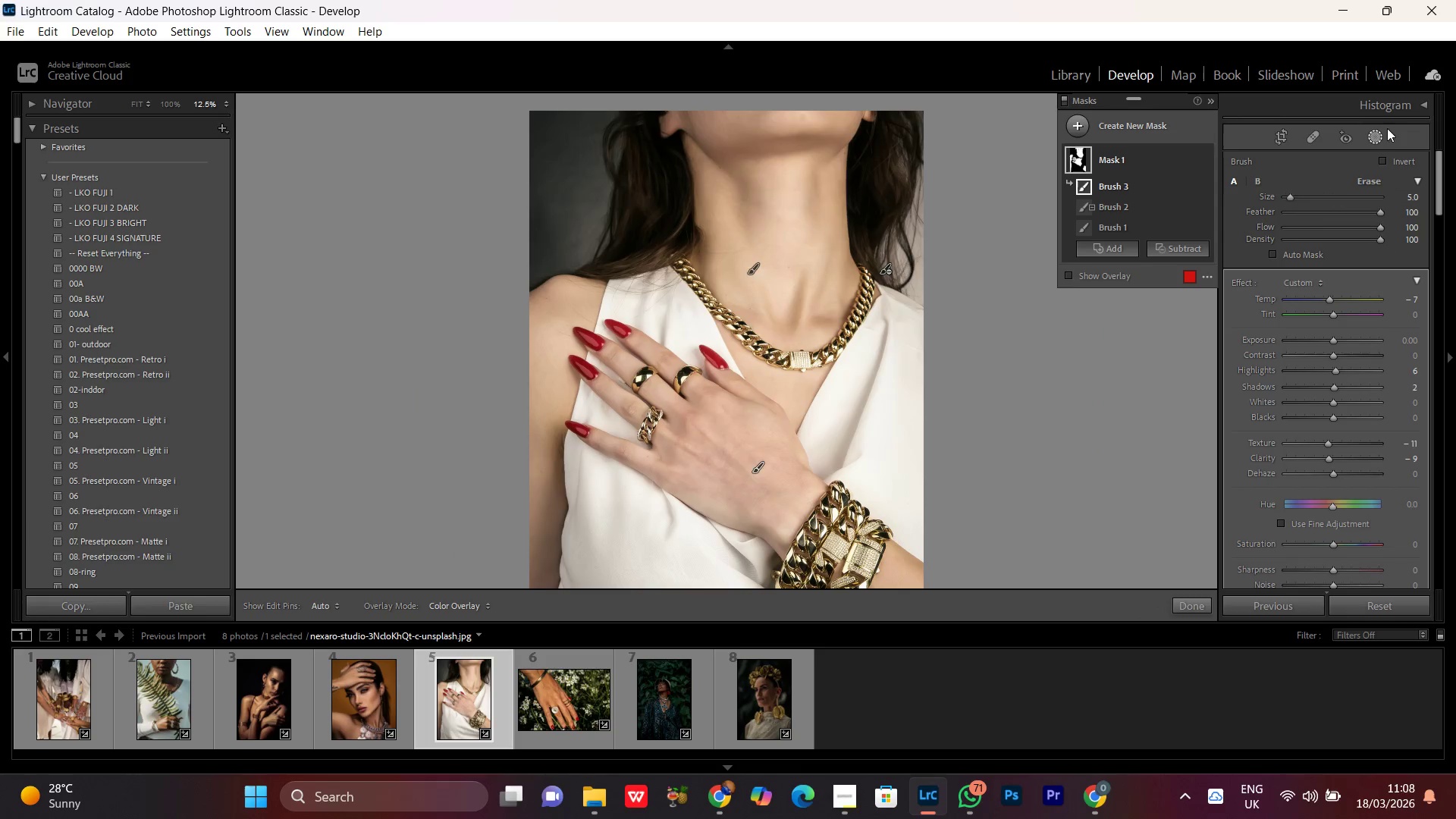 
key(Control+Equal)
 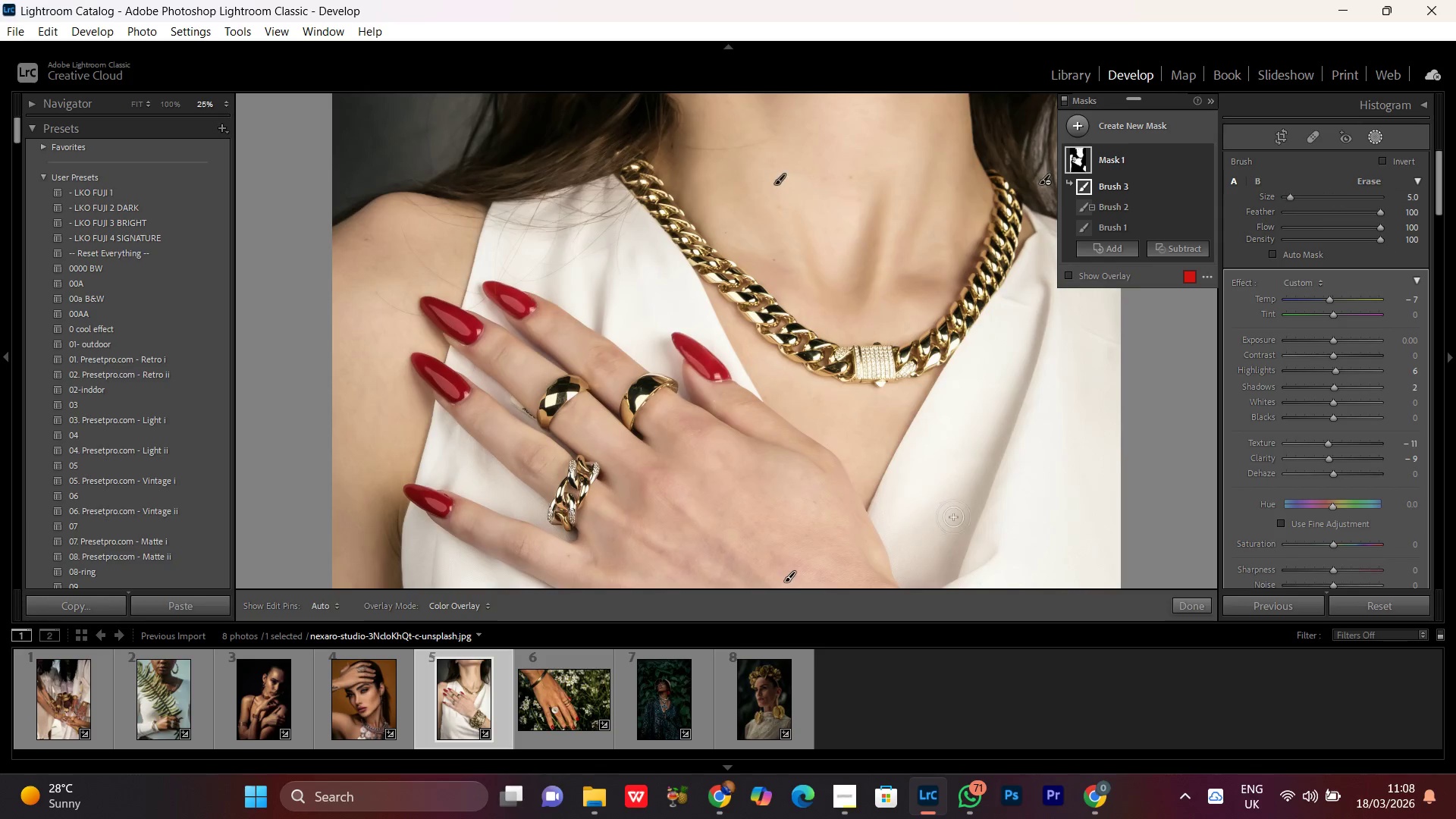 
hold_key(key=Space, duration=0.78)
 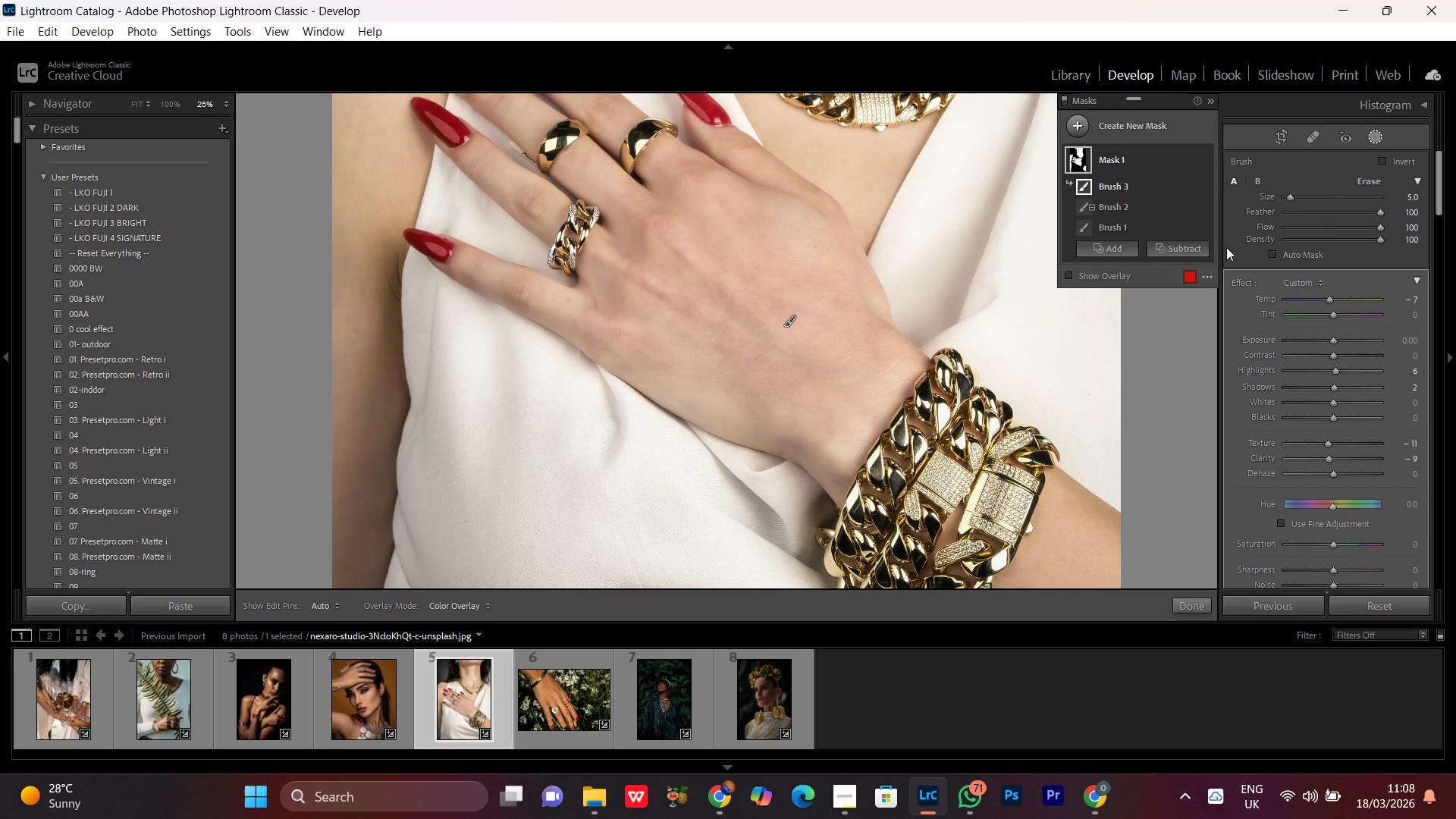 
left_click_drag(start_coordinate=[921, 512], to_coordinate=[890, 256])
 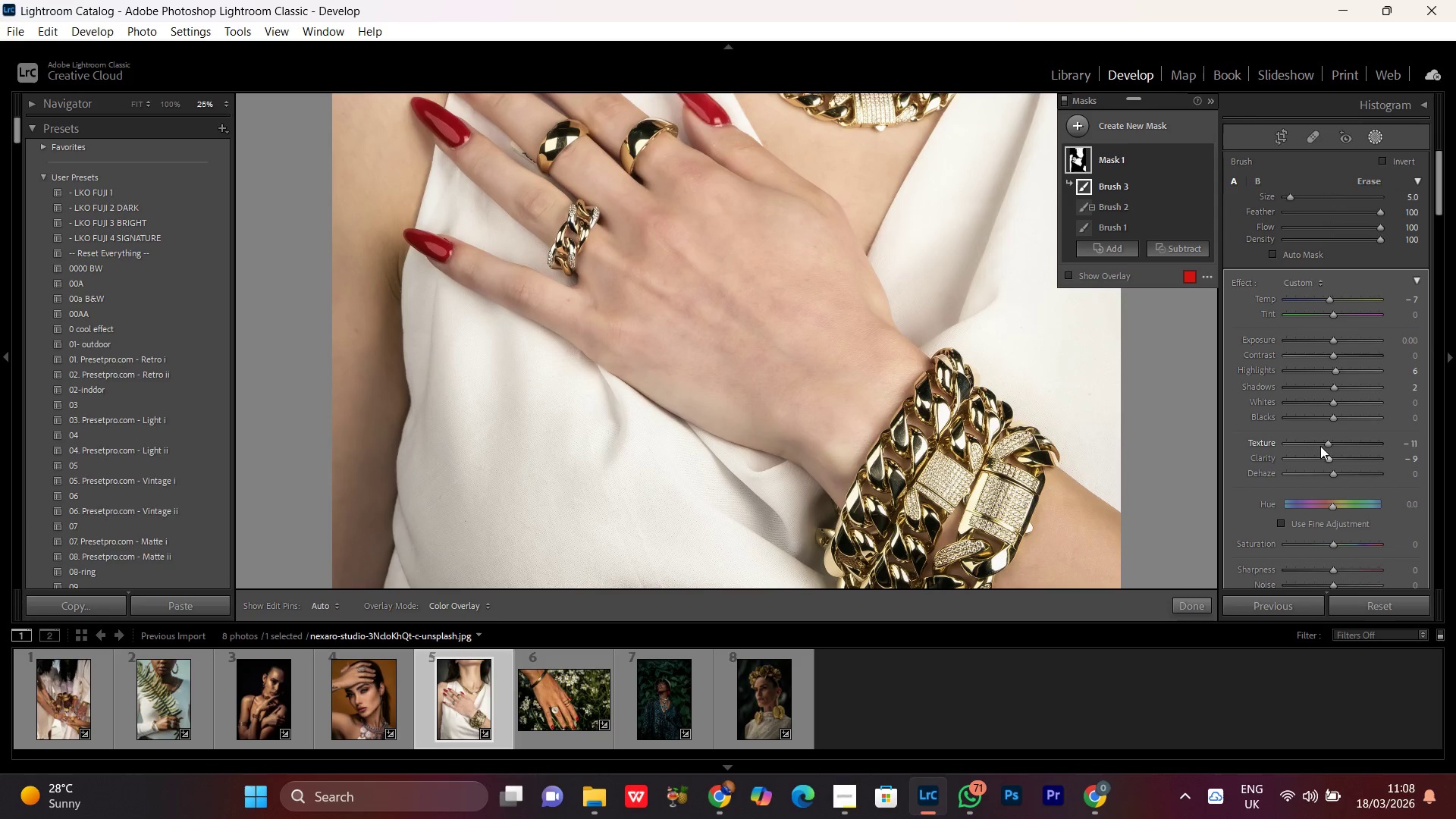 
left_click([1313, 441])
 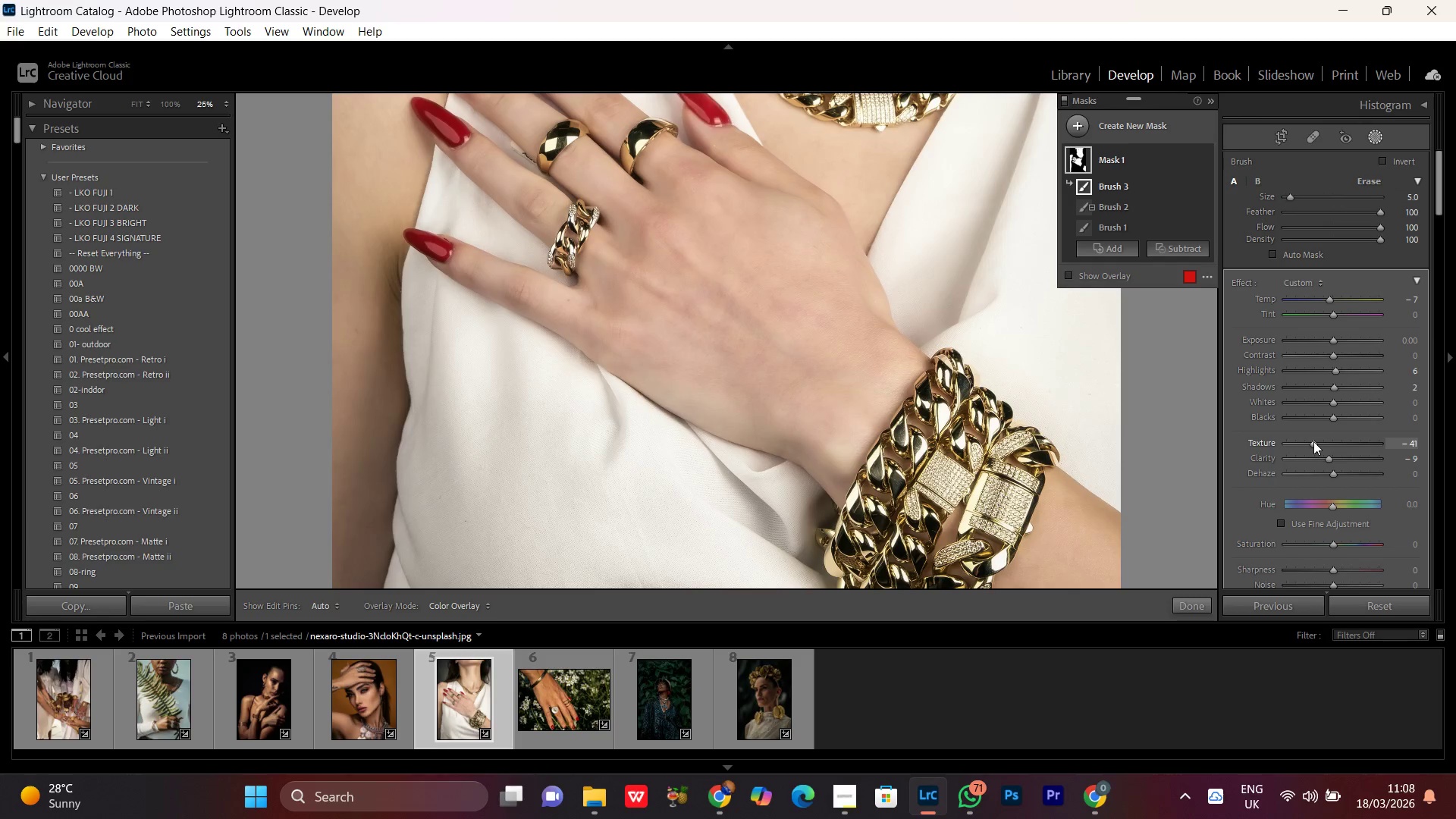 
left_click_drag(start_coordinate=[1313, 441], to_coordinate=[1320, 446])
 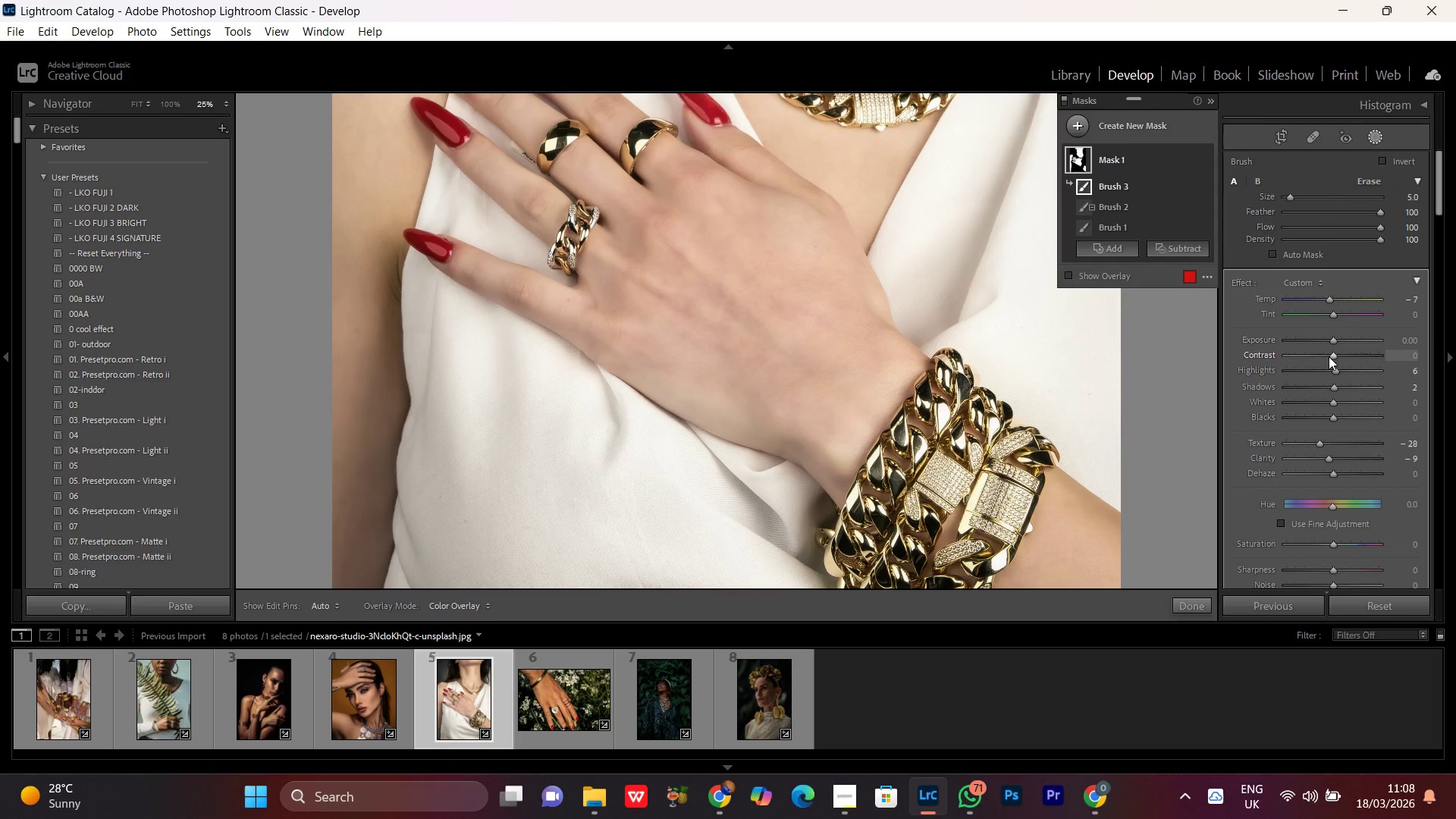 
left_click([1329, 356])
 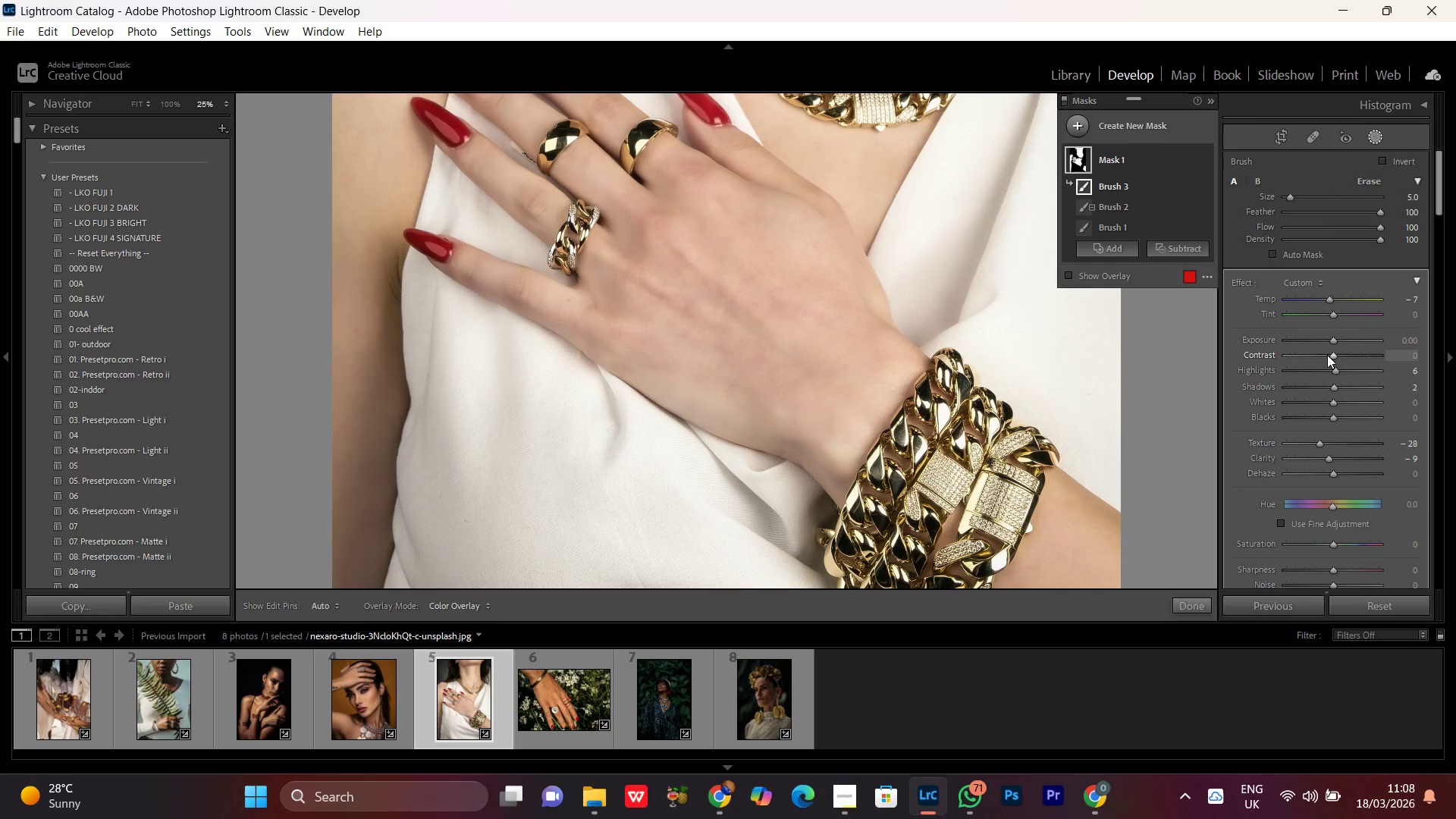 
scroll: coordinate [1327, 355], scroll_direction: down, amount: 3.0
 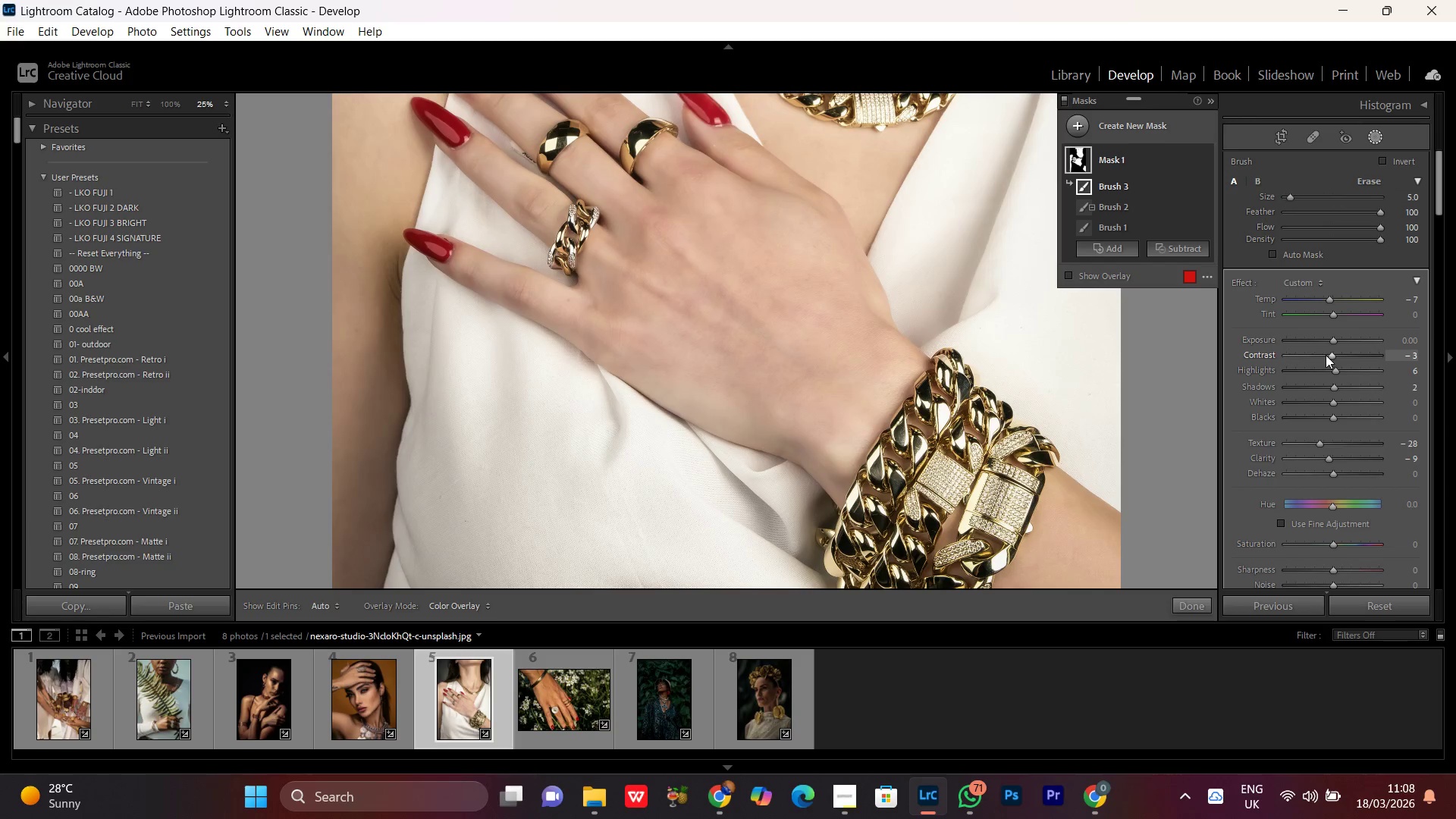 
left_click([1326, 355])
 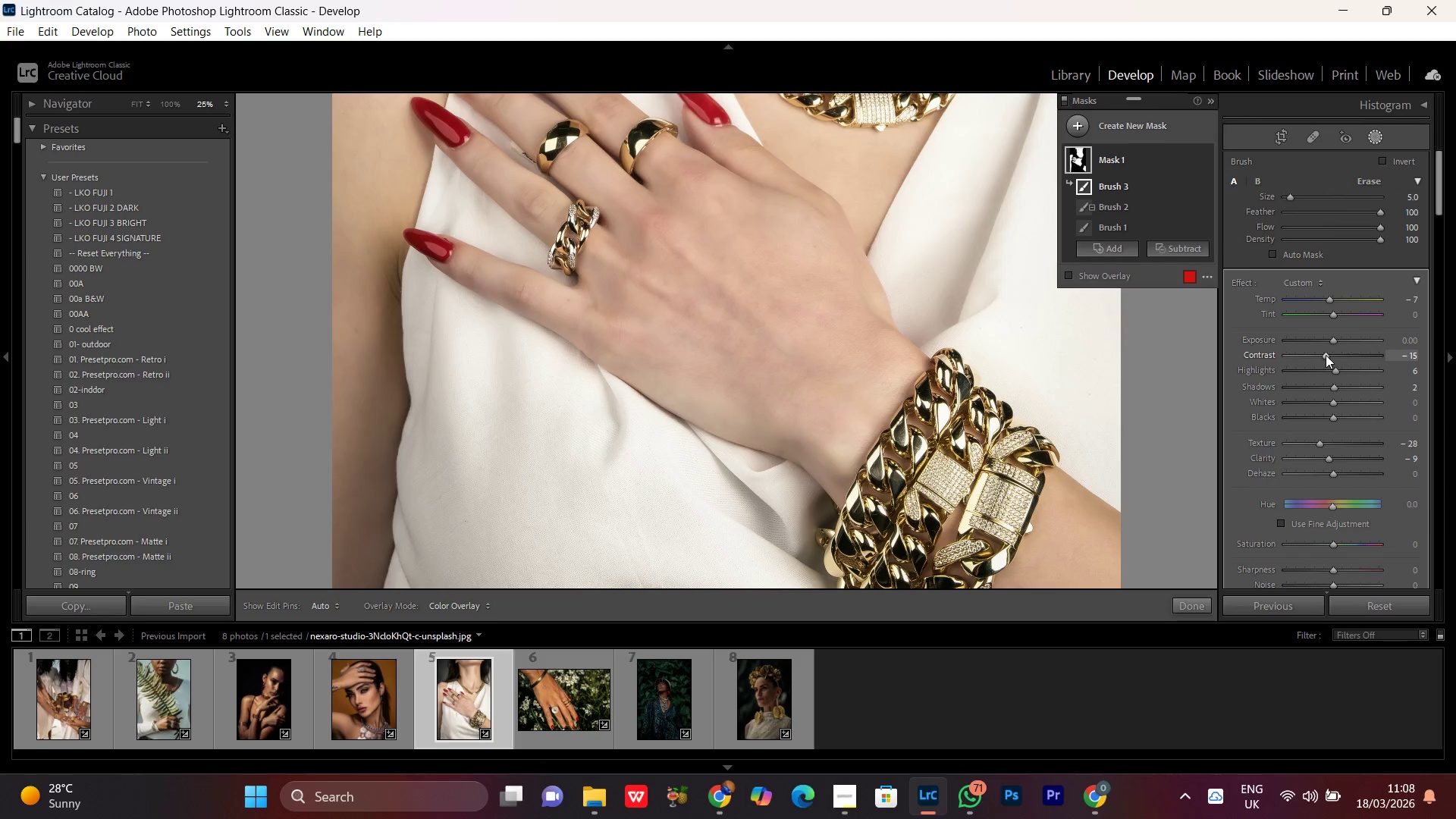 
left_click([1326, 355])
 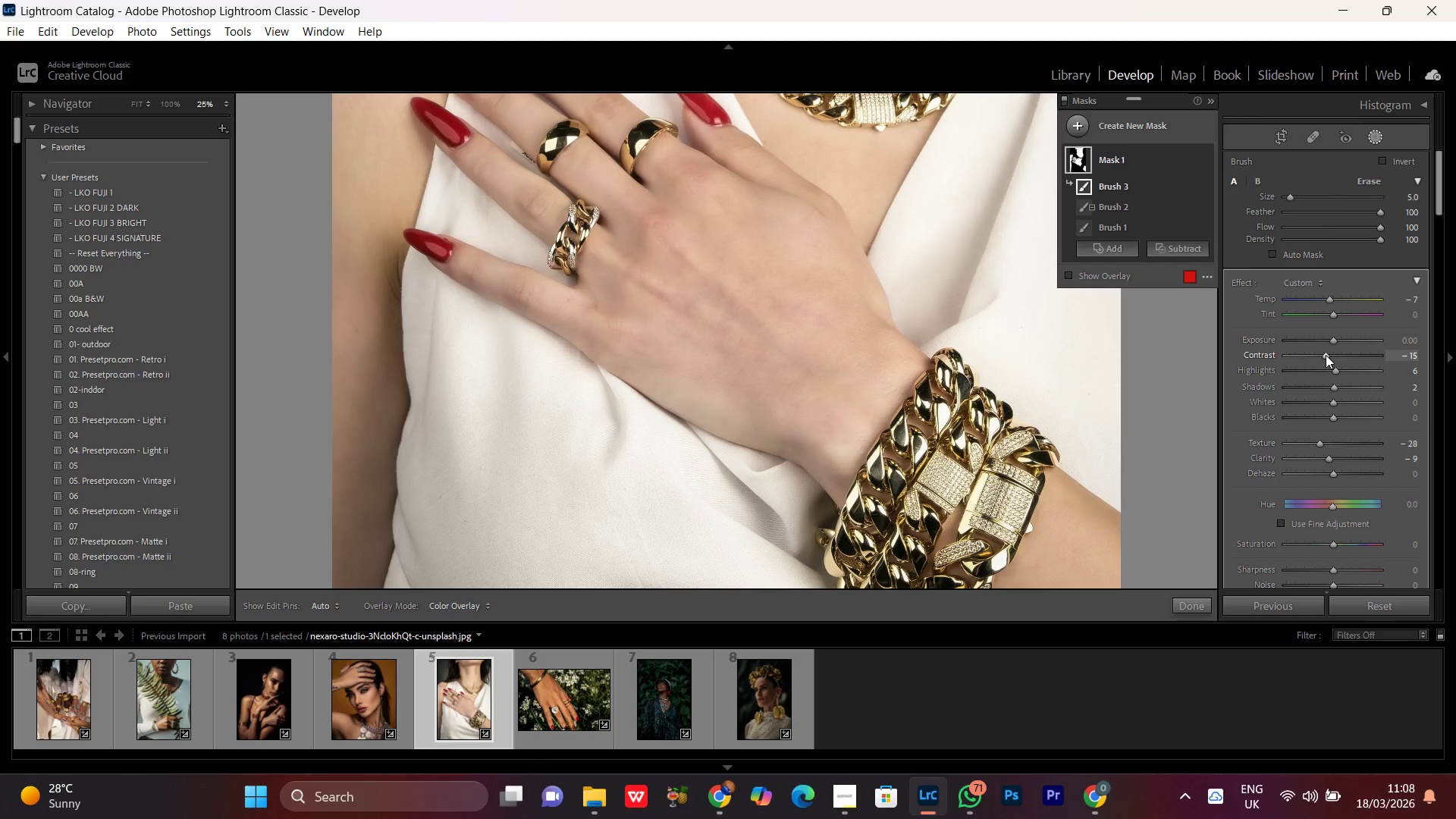 
scroll: coordinate [1329, 358], scroll_direction: up, amount: 3.0
 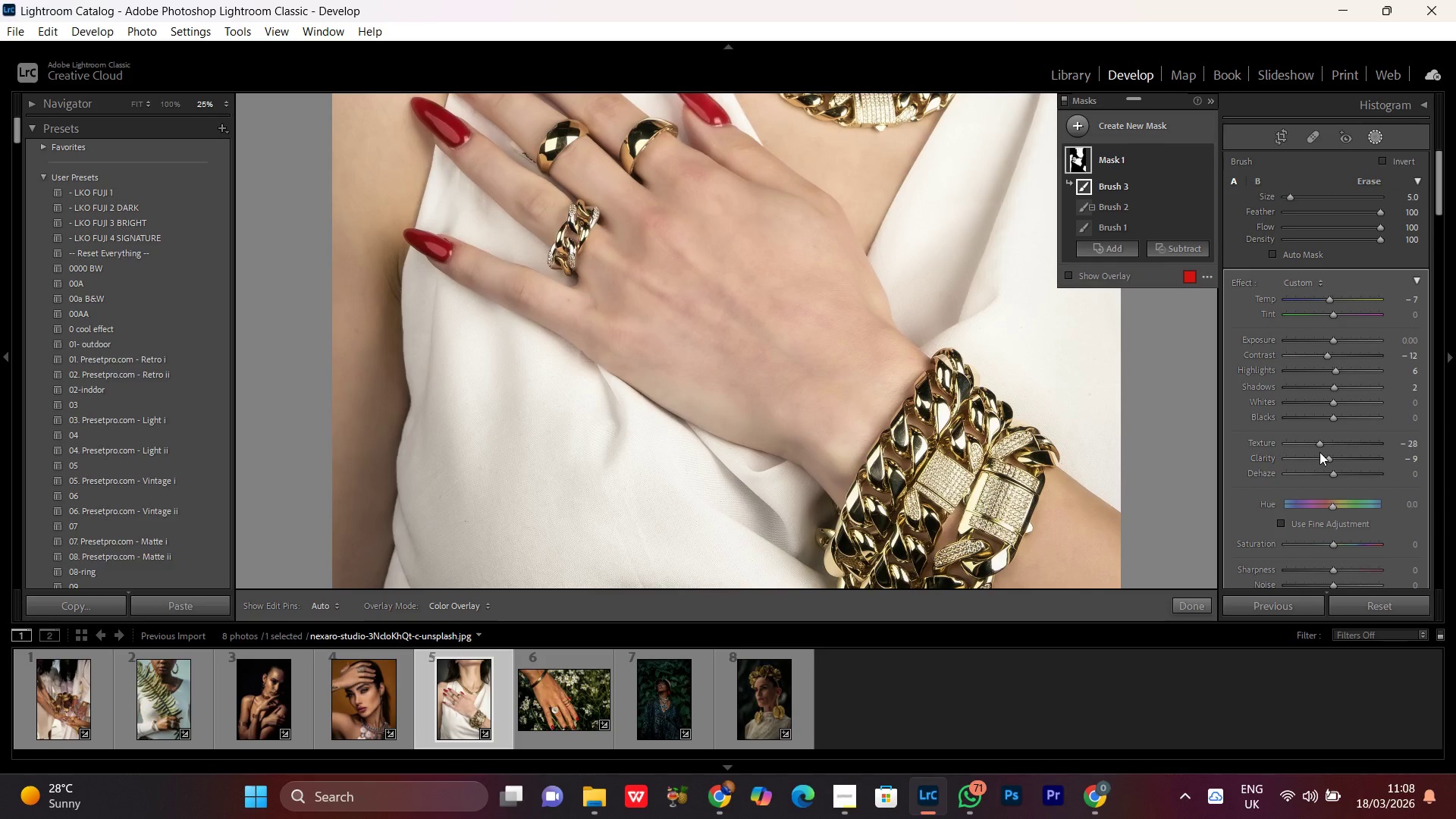 
left_click([1320, 447])
 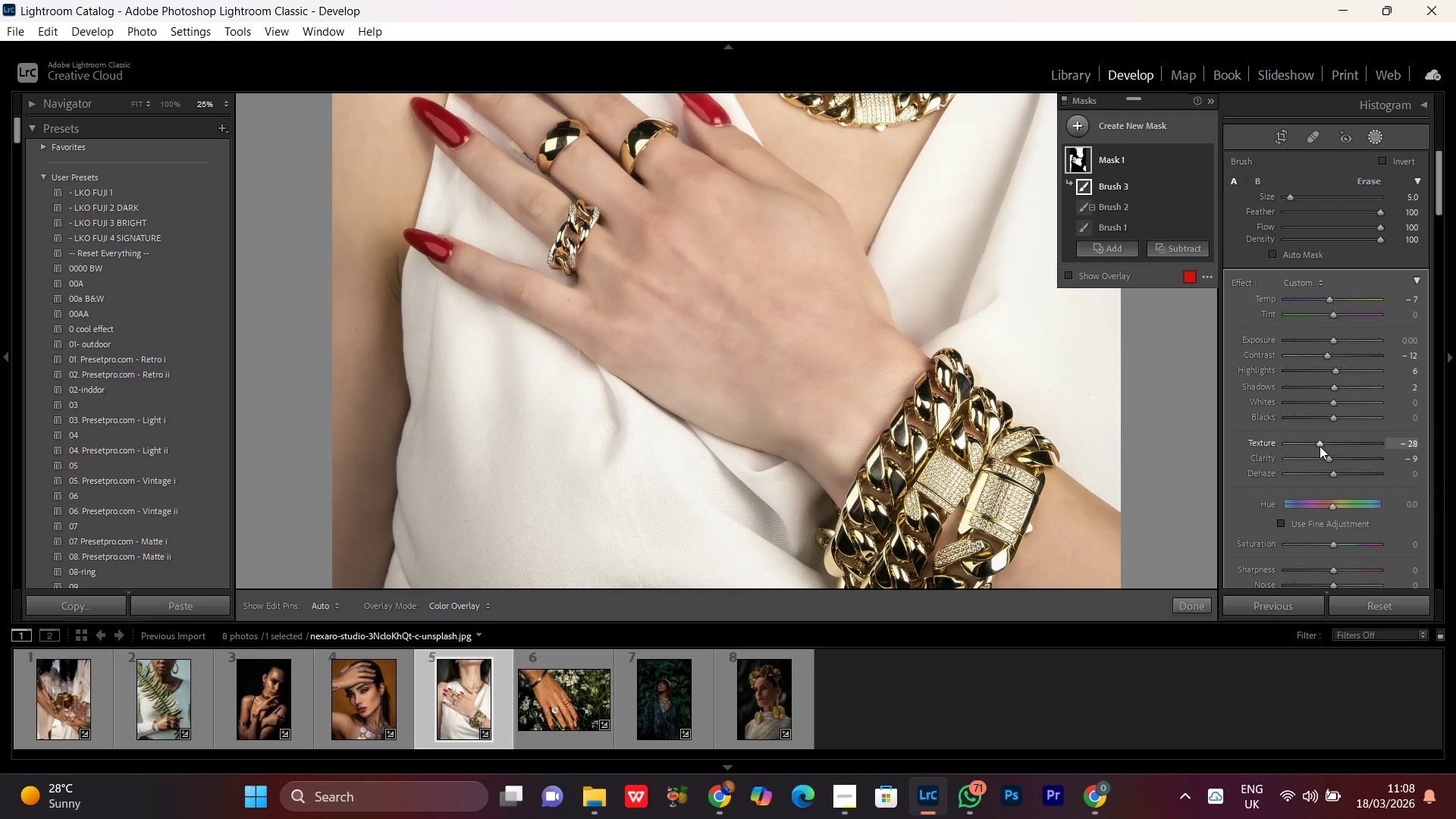 
scroll: coordinate [1326, 448], scroll_direction: up, amount: 4.0
 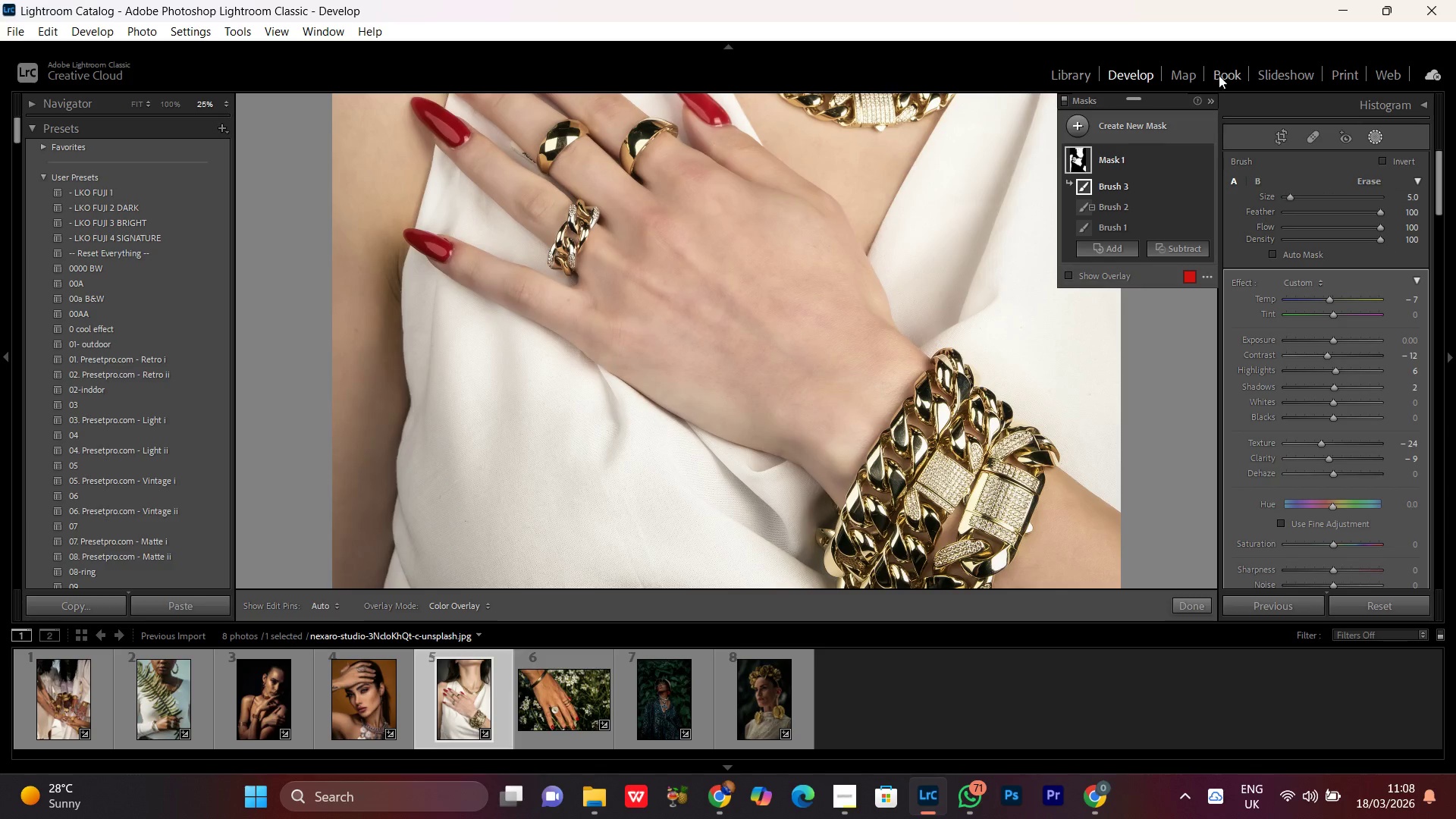 
left_click([1372, 146])
 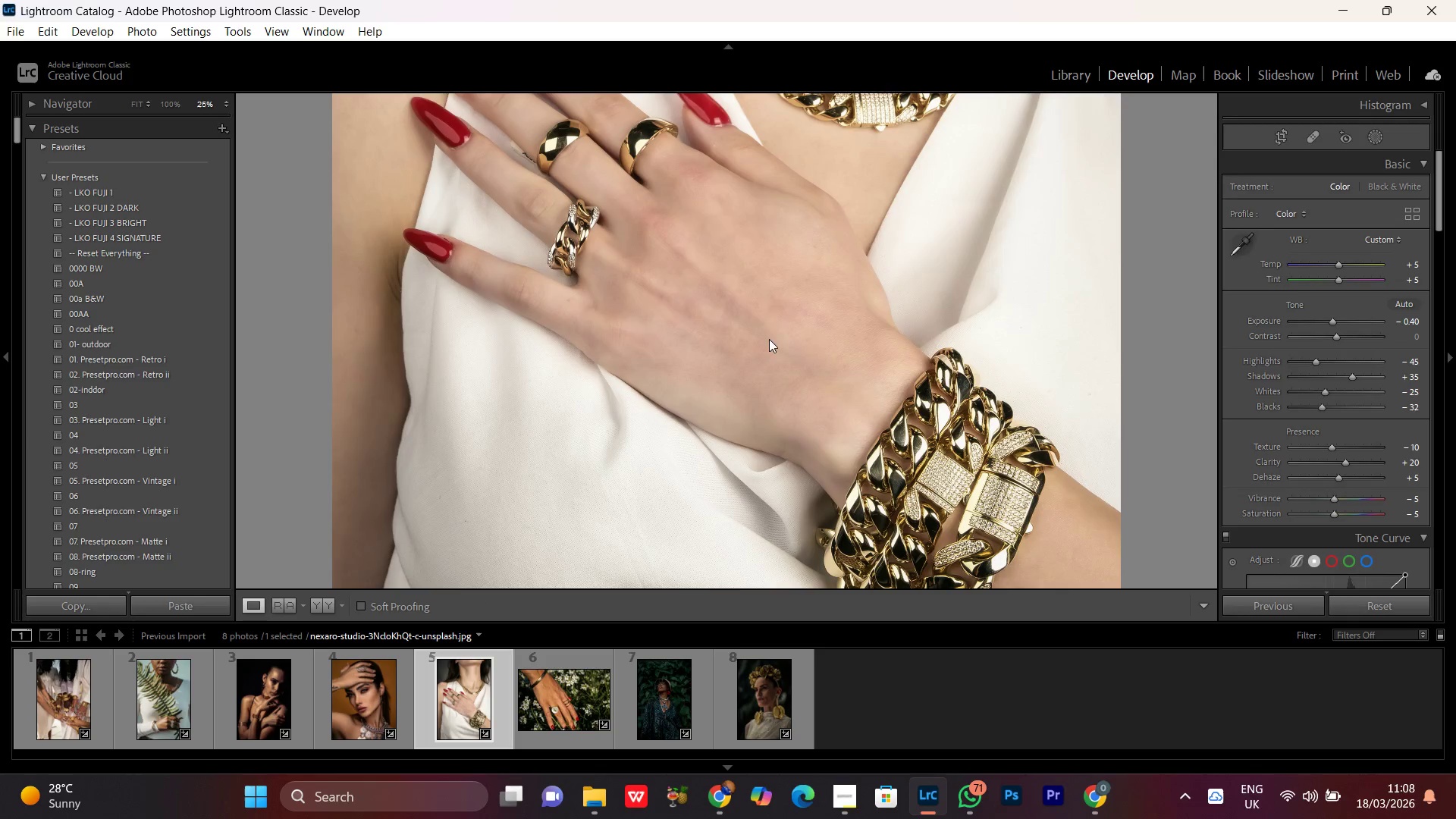 
left_click([763, 296])
 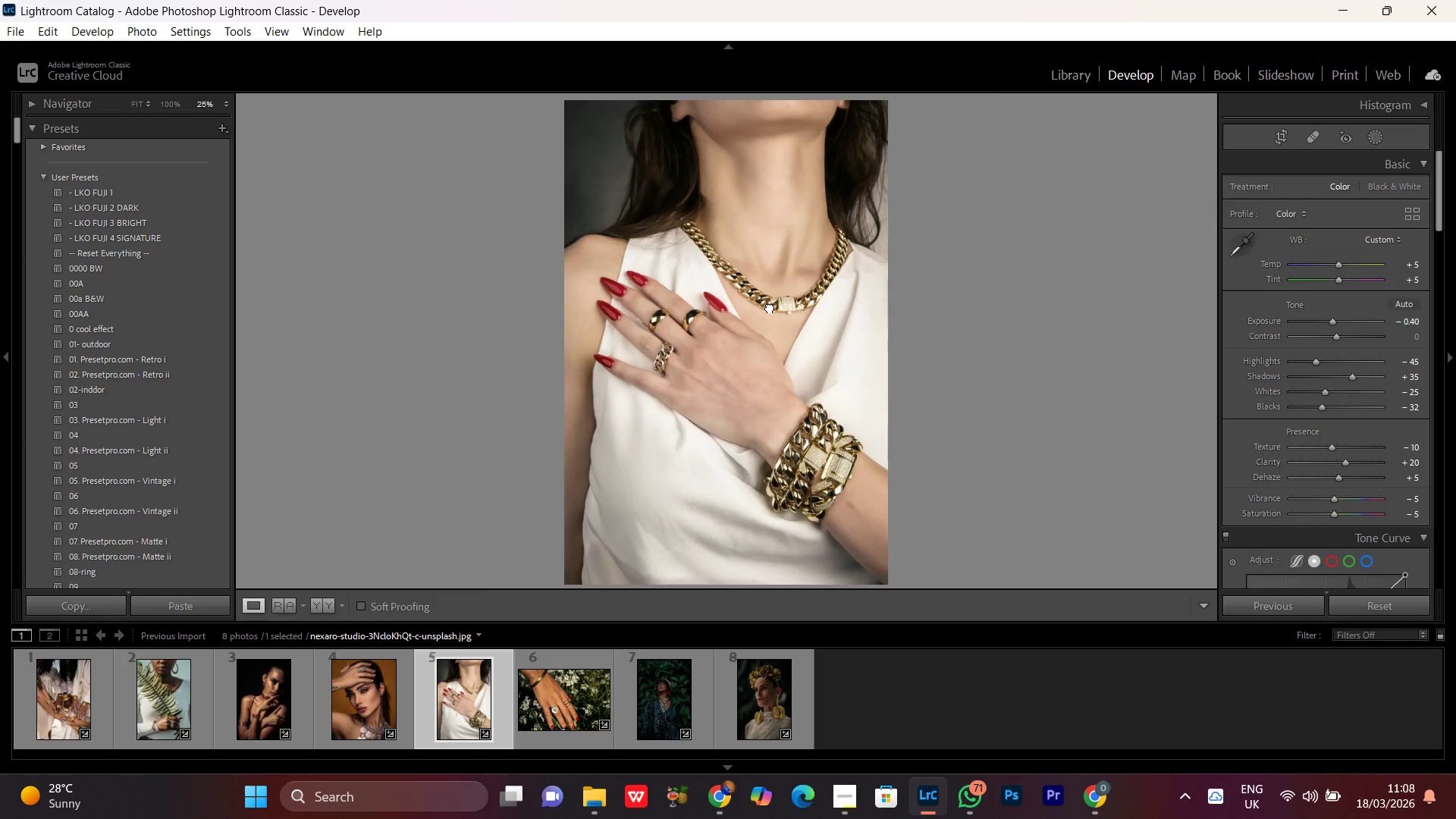 
double_click([770, 229])
 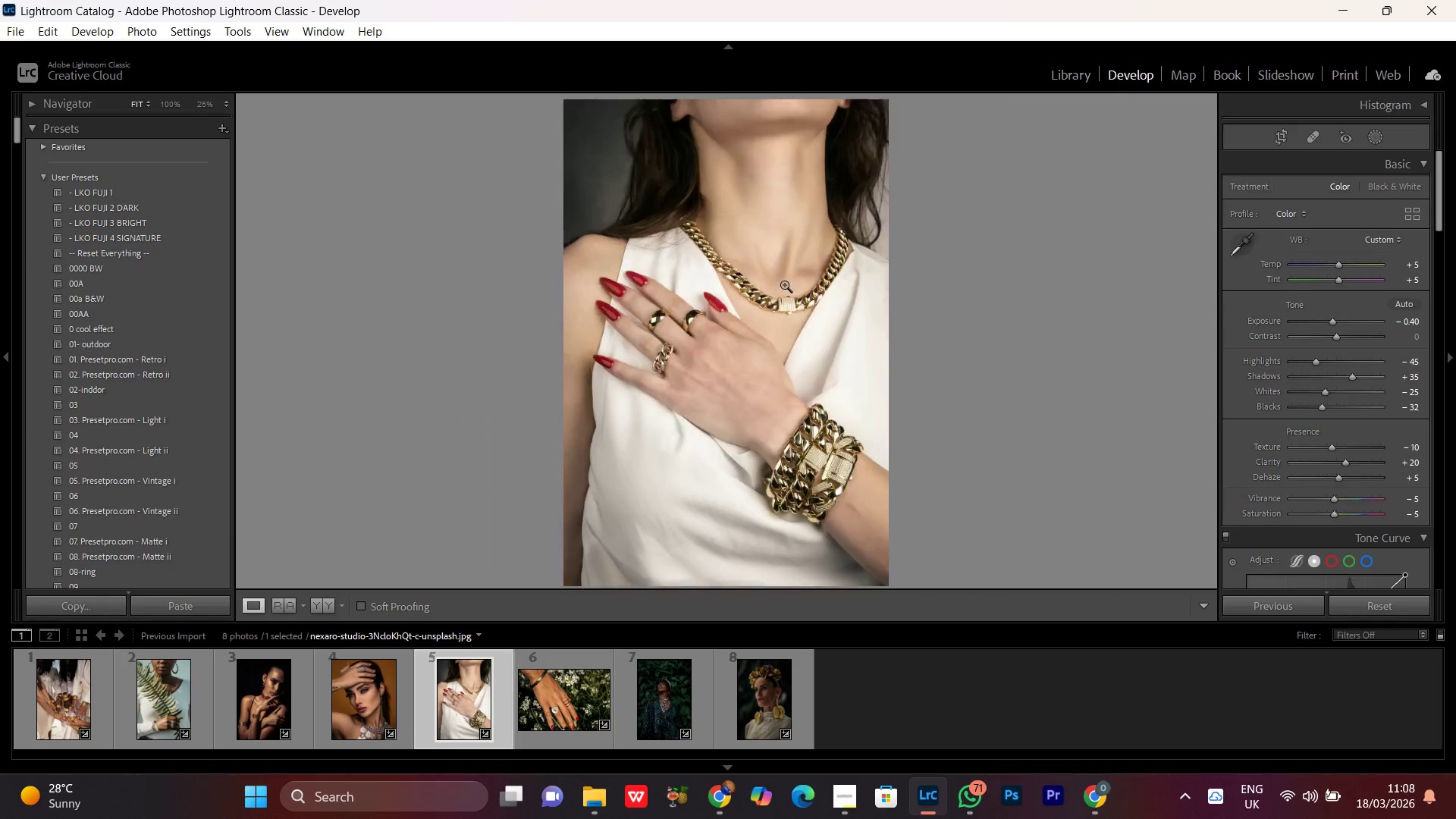 
triple_click([779, 234])
 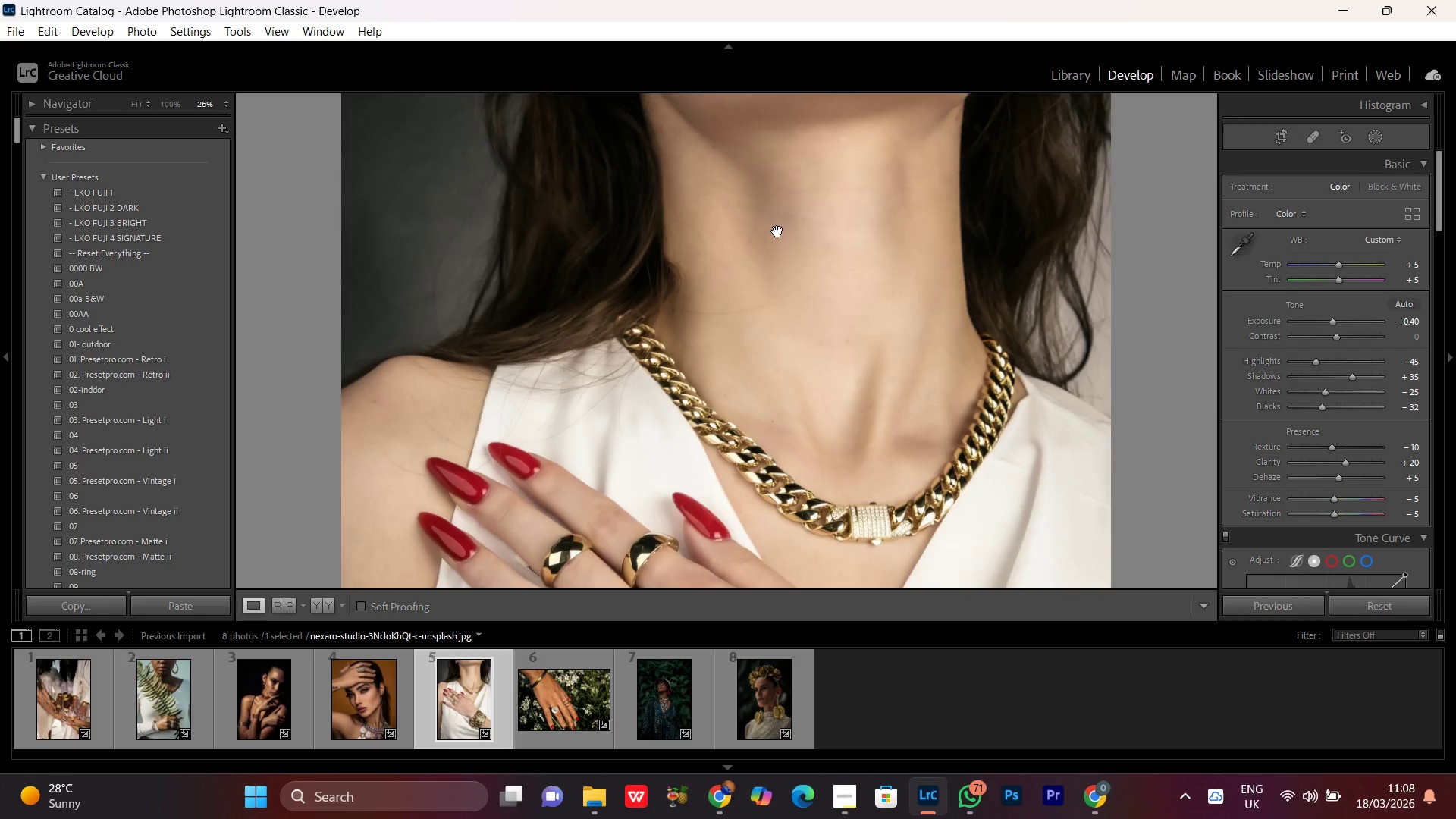 
left_click_drag(start_coordinate=[799, 148], to_coordinate=[740, 475])
 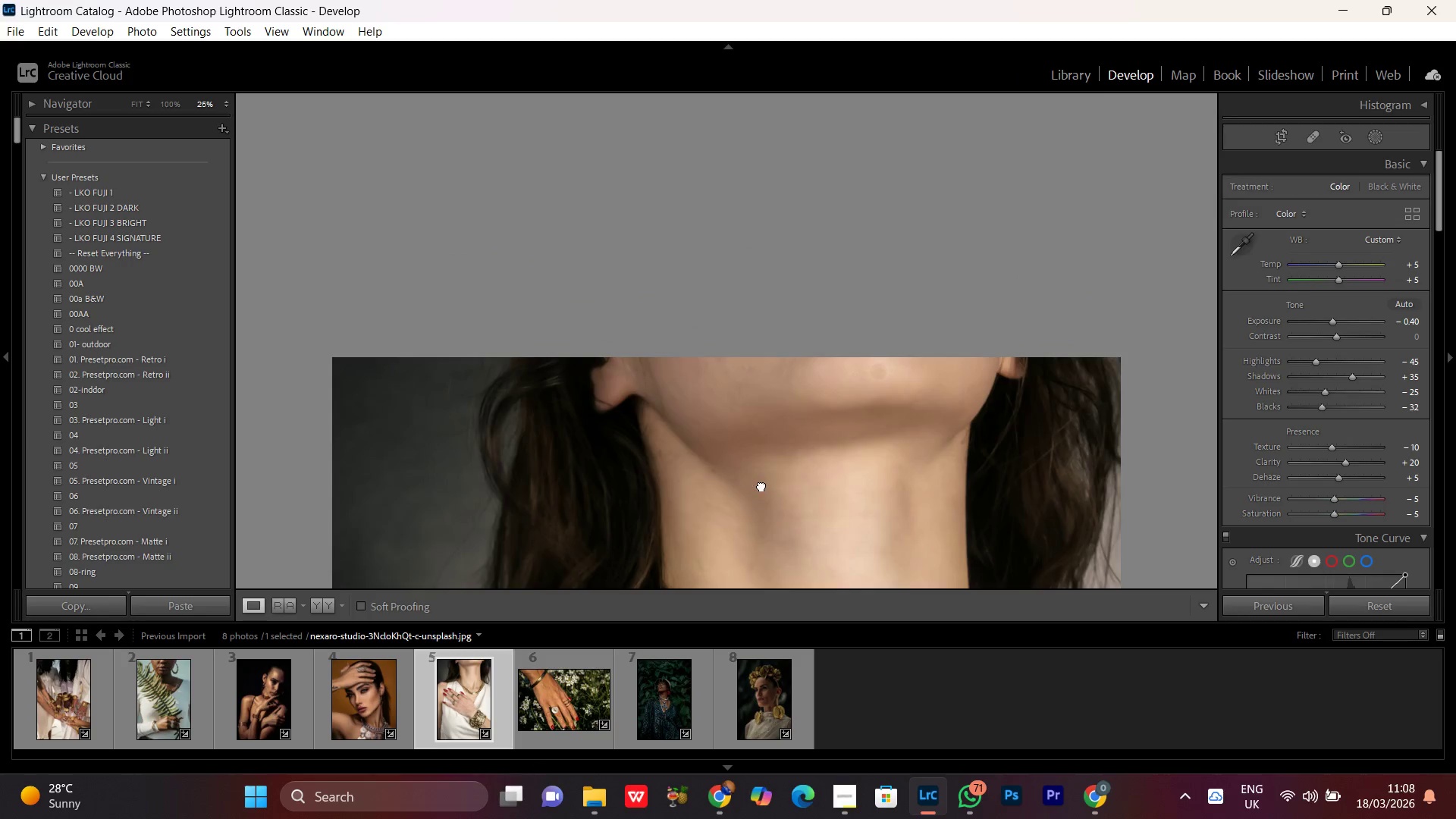 
left_click_drag(start_coordinate=[761, 485], to_coordinate=[647, 0])
 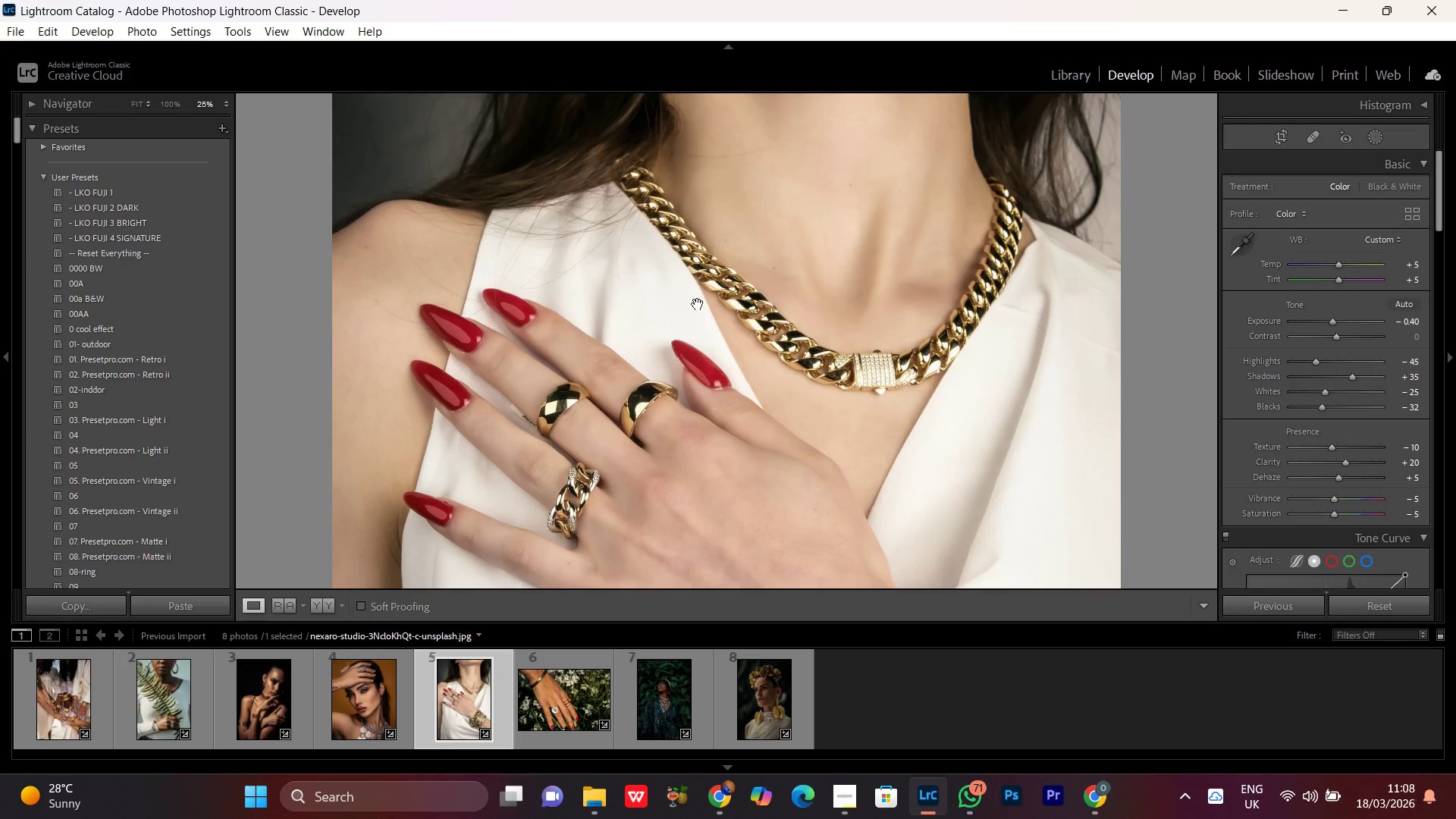 
left_click_drag(start_coordinate=[702, 309], to_coordinate=[688, 202])
 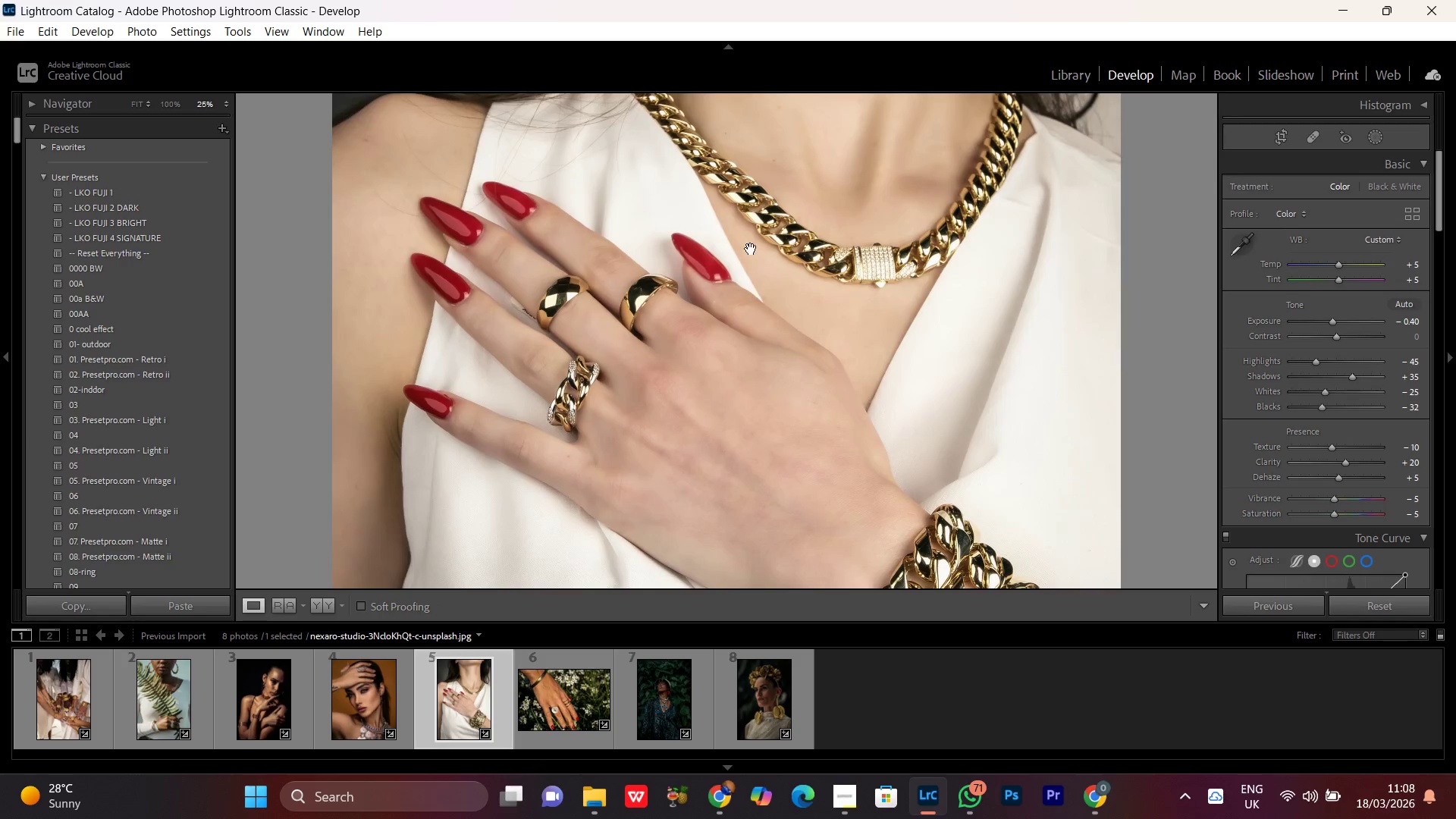 
triple_click([751, 249])
 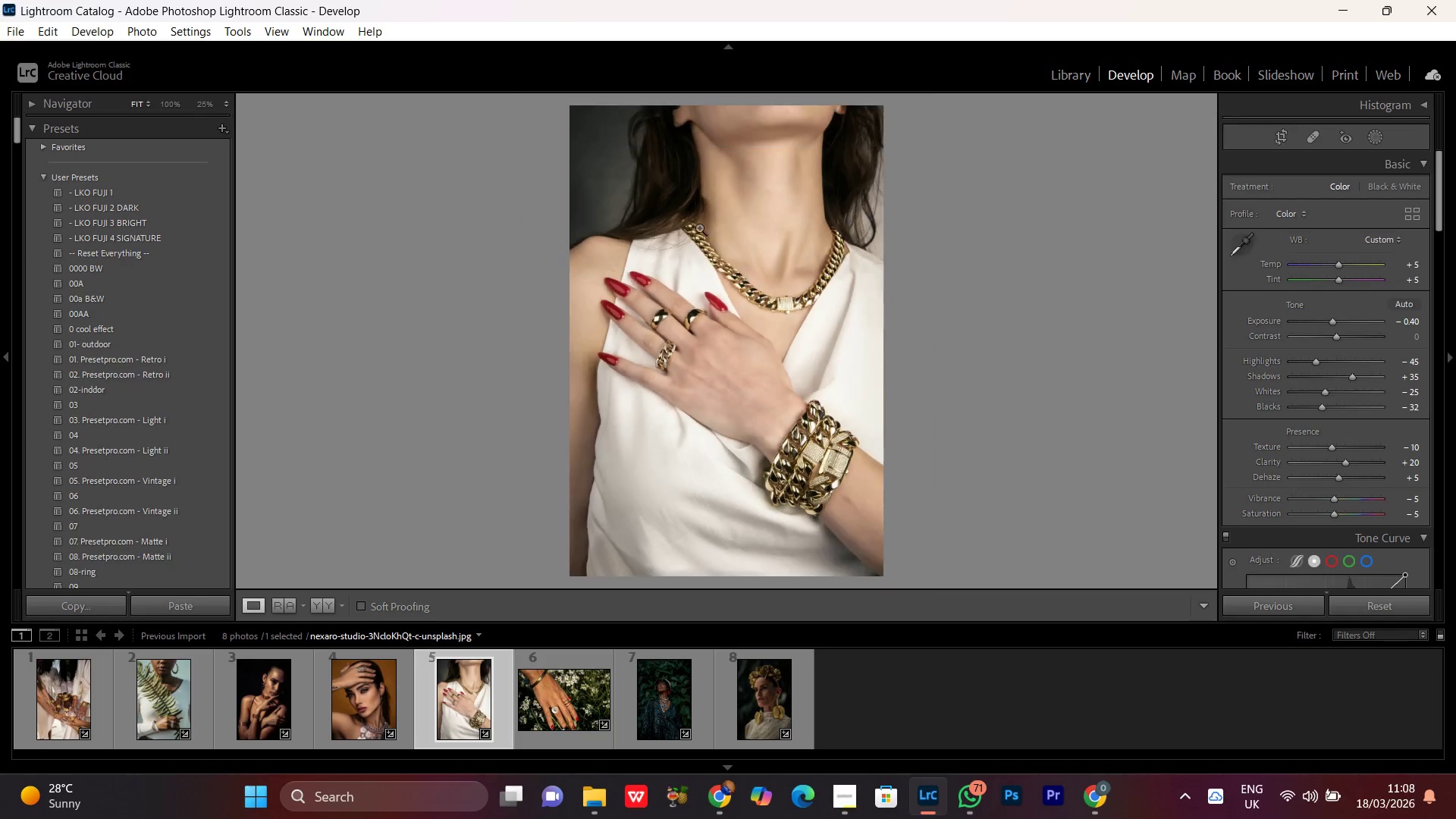 
triple_click([696, 225])
 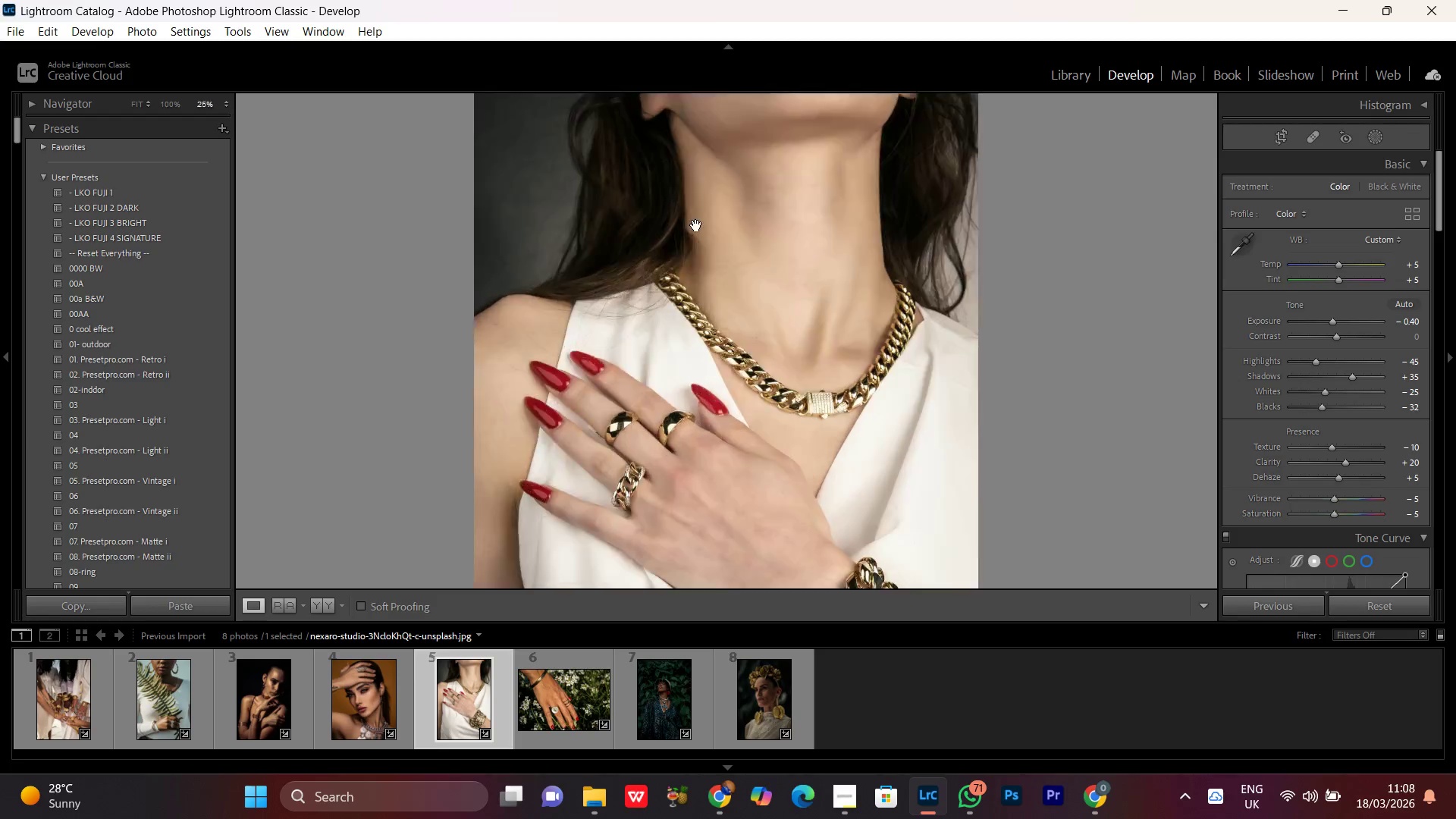 
triple_click([696, 225])
 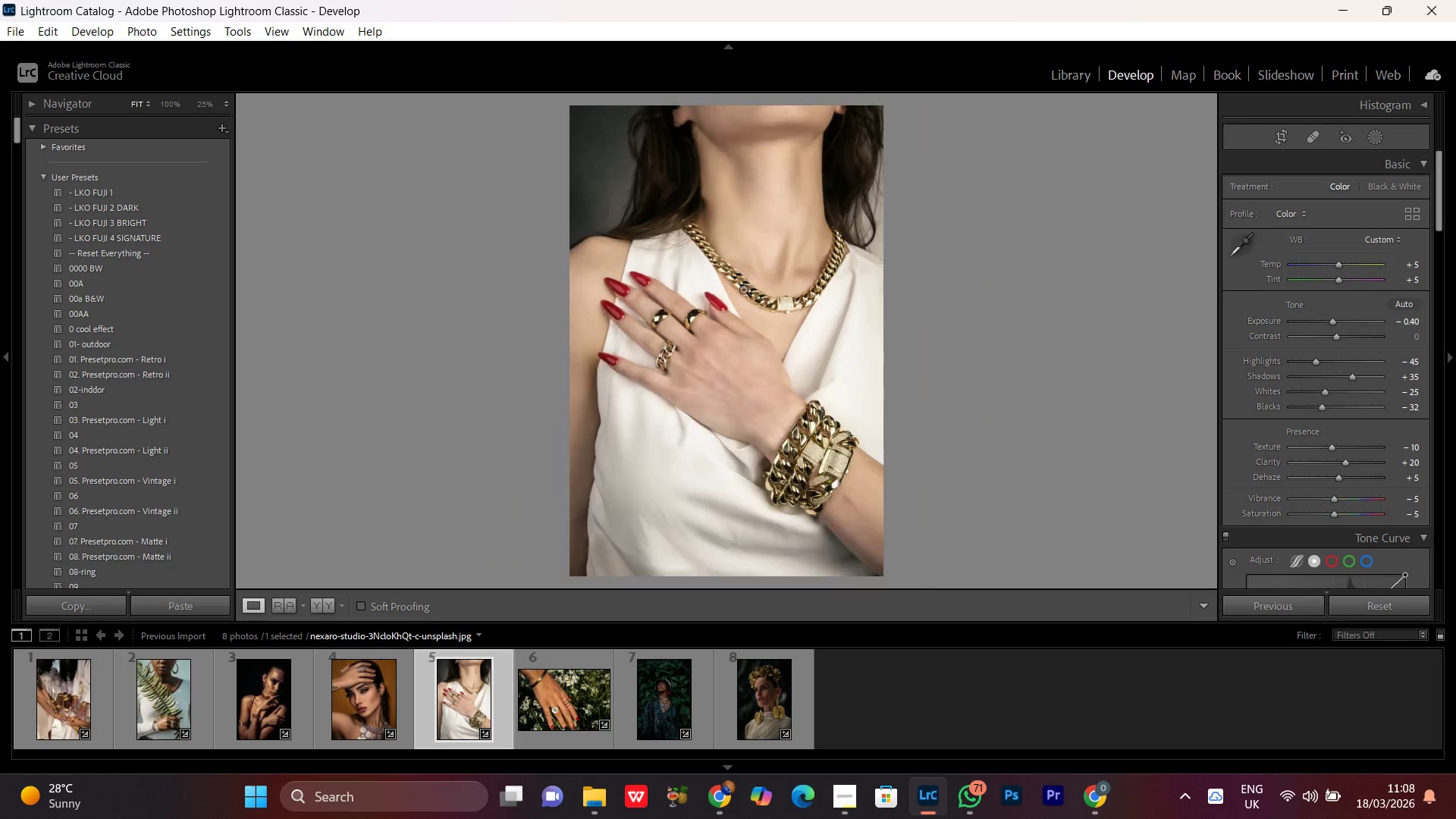 
triple_click([745, 292])
 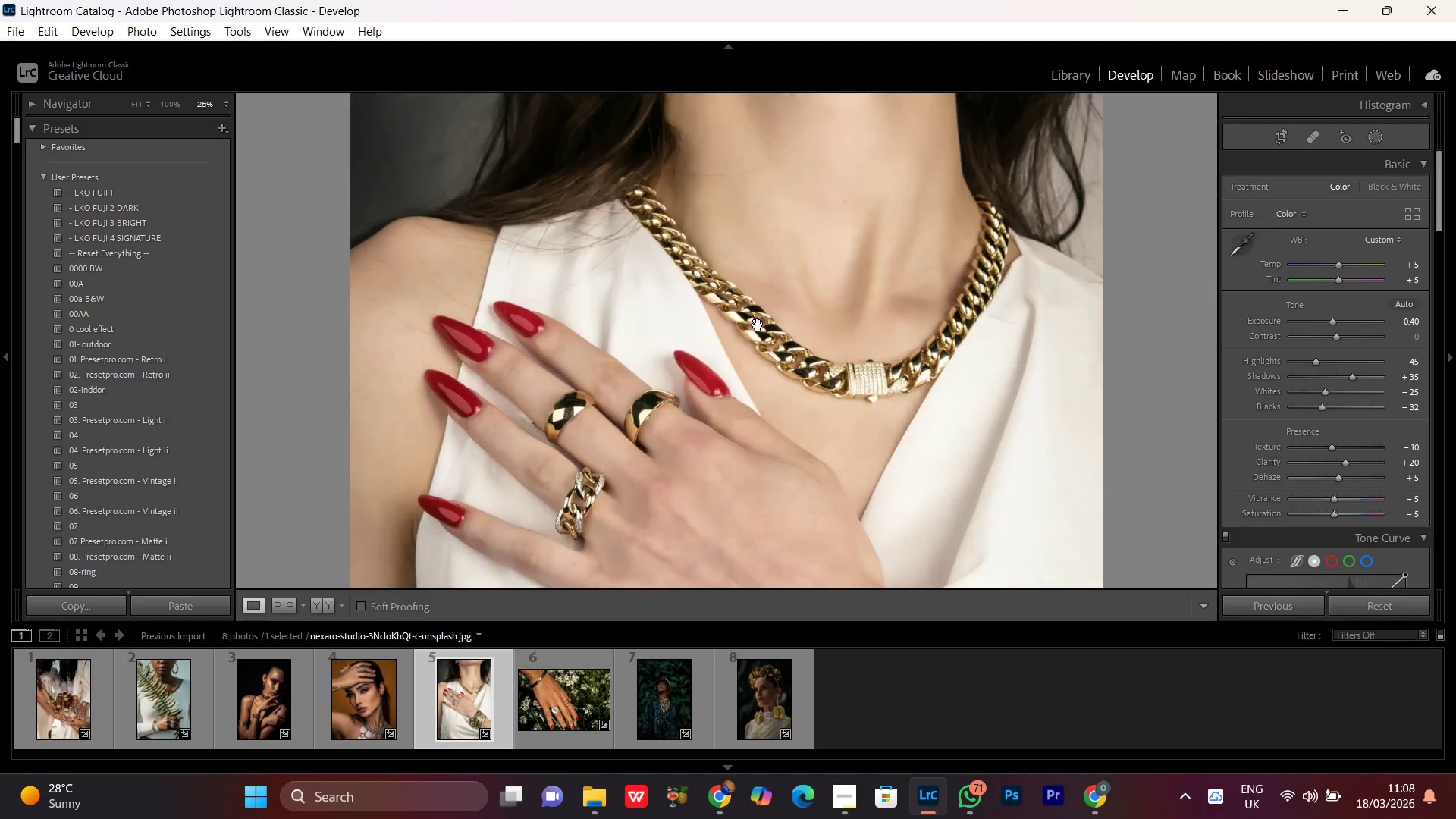 
hold_key(key=Space, duration=0.59)
 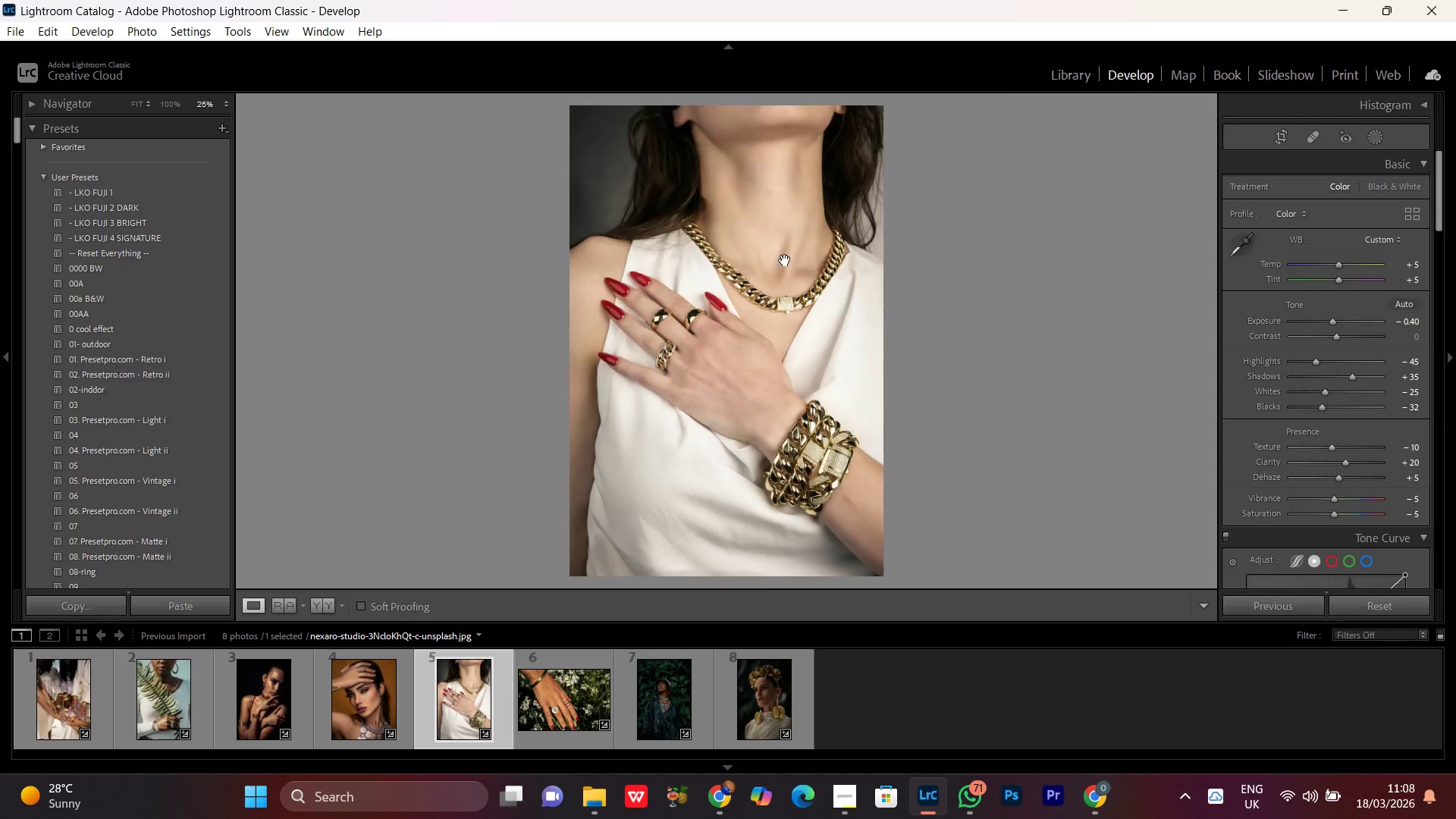 
left_click_drag(start_coordinate=[749, 383], to_coordinate=[682, 56])
 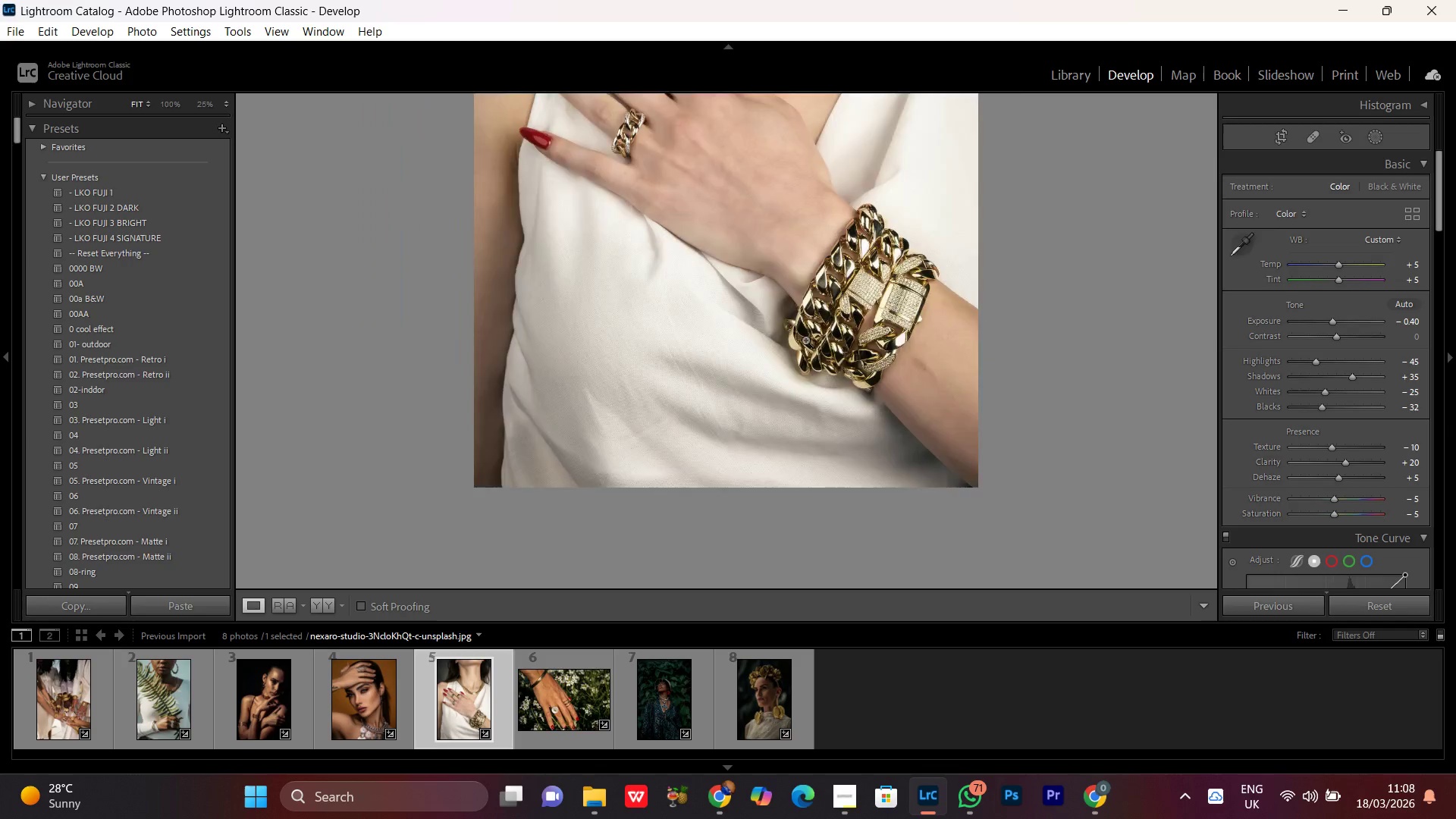 
left_click([785, 260])
 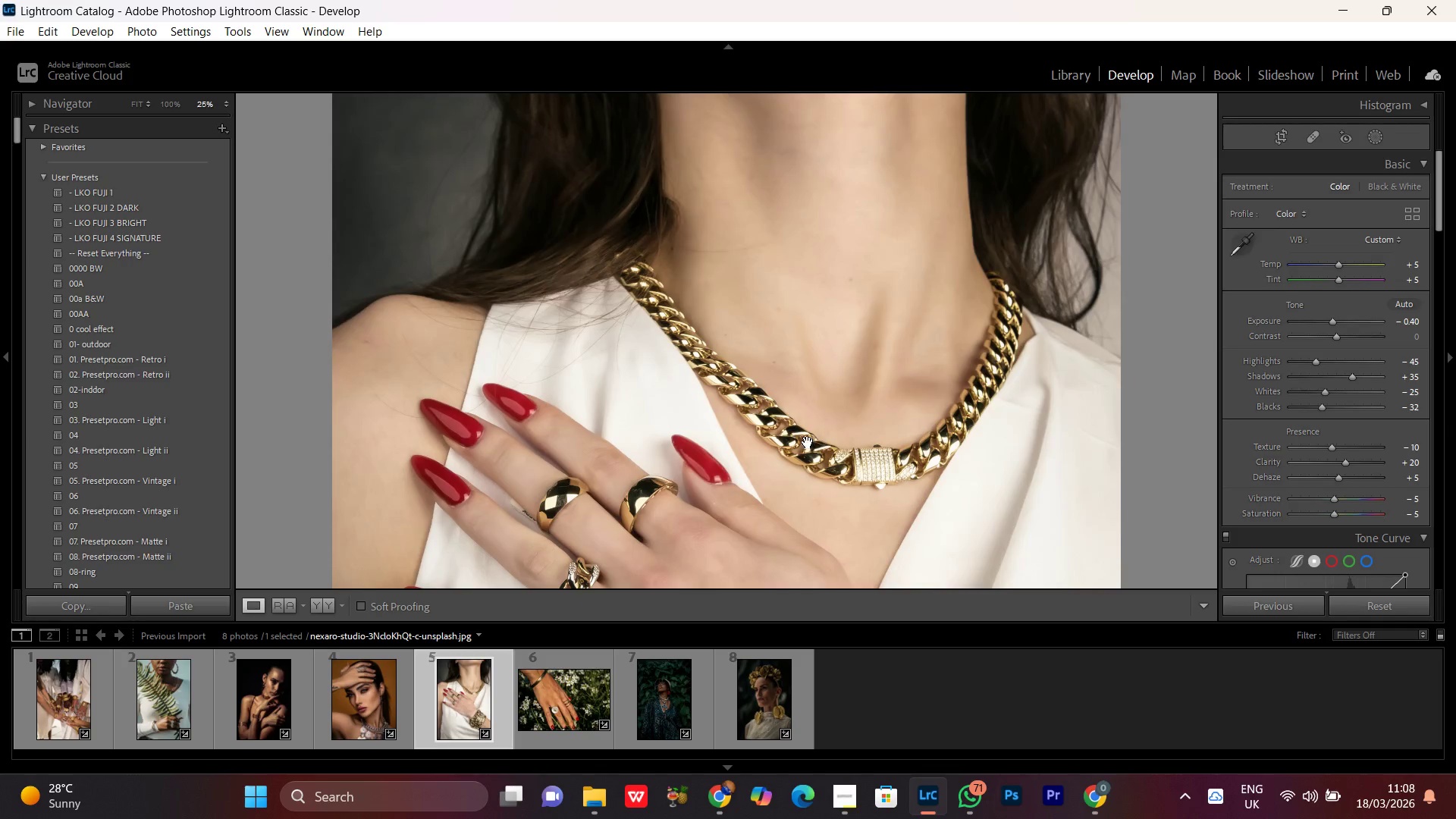 
left_click_drag(start_coordinate=[808, 442], to_coordinate=[771, 224])
 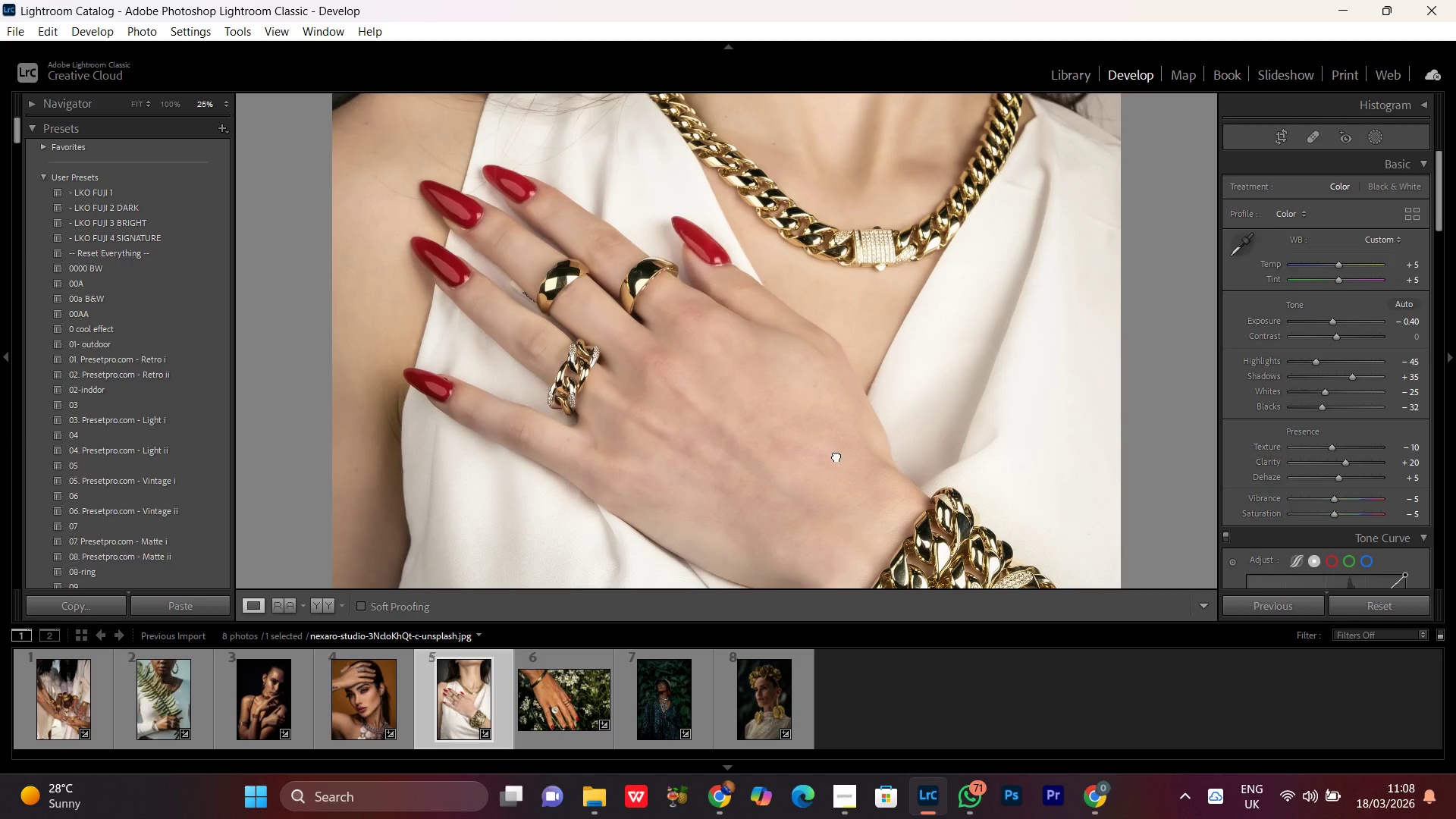 
left_click_drag(start_coordinate=[836, 457], to_coordinate=[707, 159])
 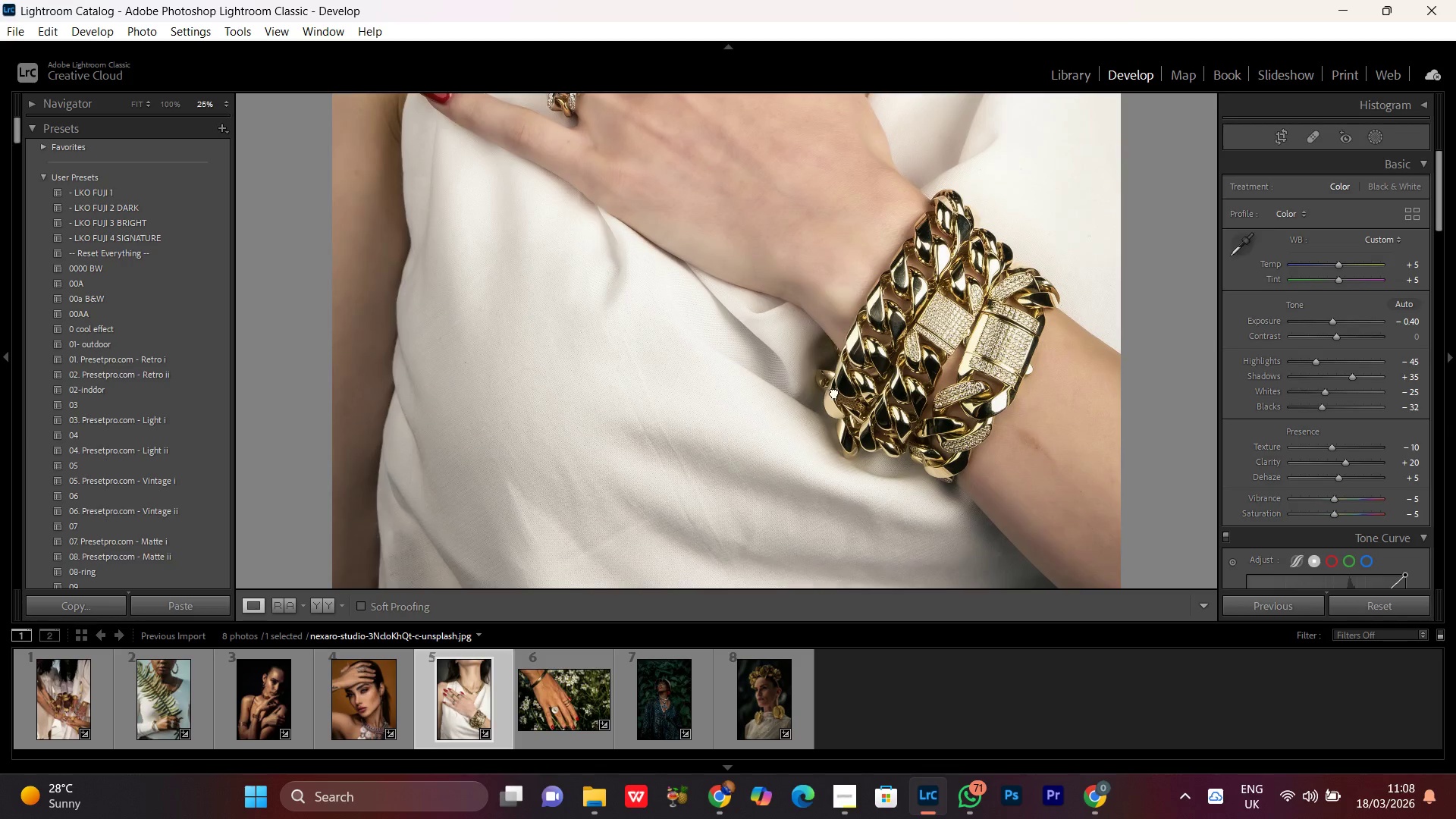 
left_click_drag(start_coordinate=[834, 392], to_coordinate=[784, 399])
 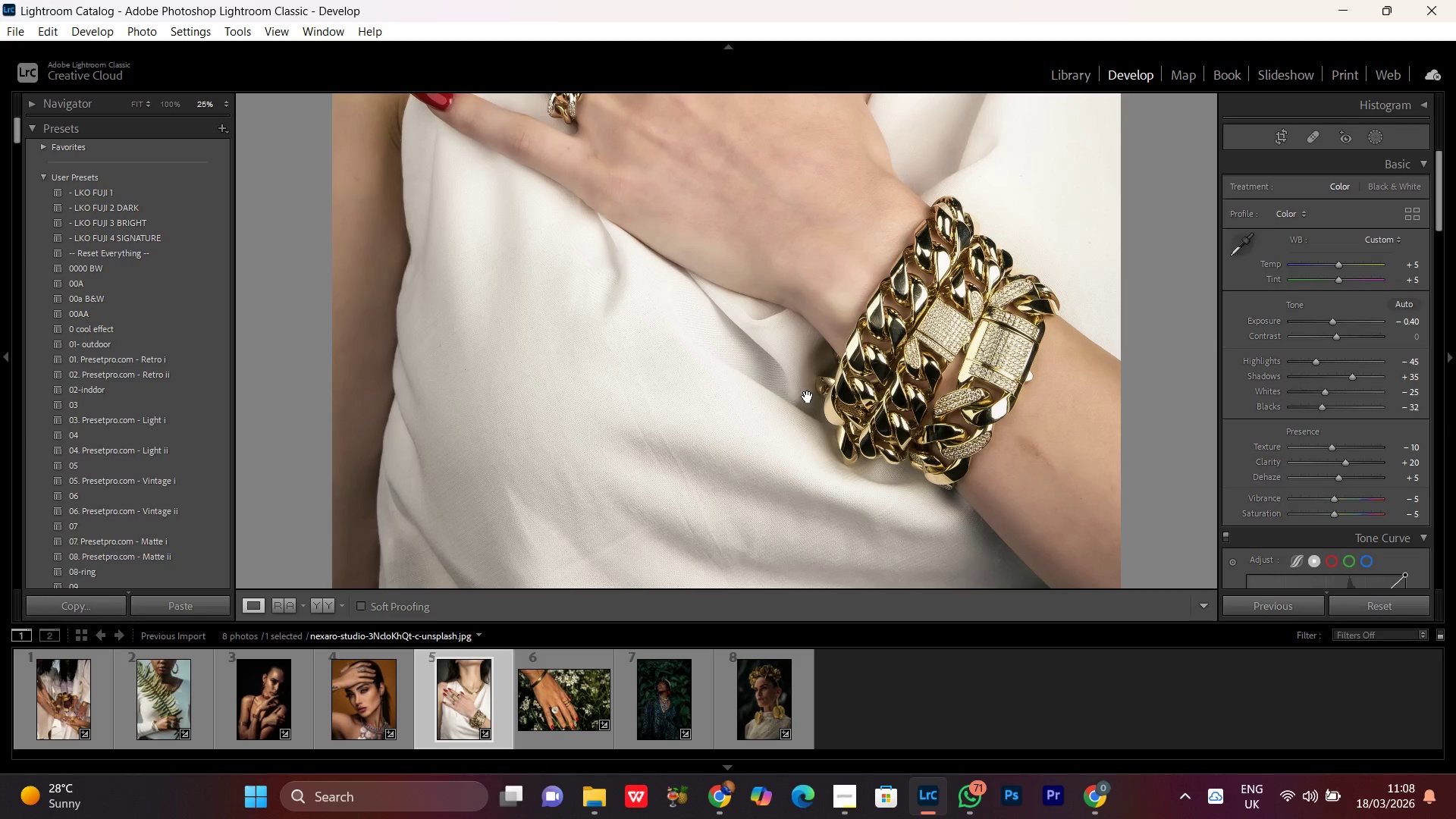 
key(Control+Equal)
 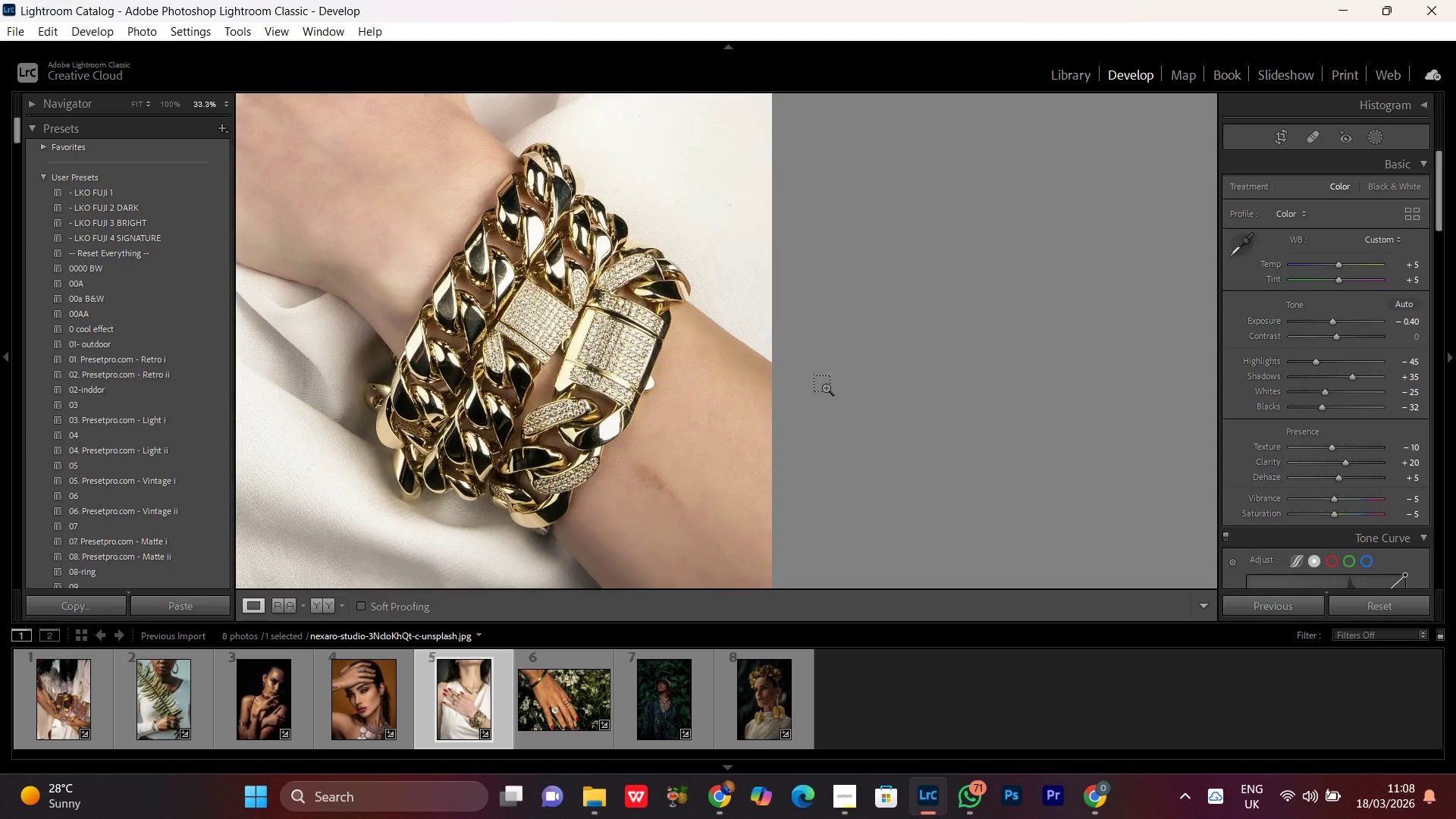 
key(Control+Equal)
 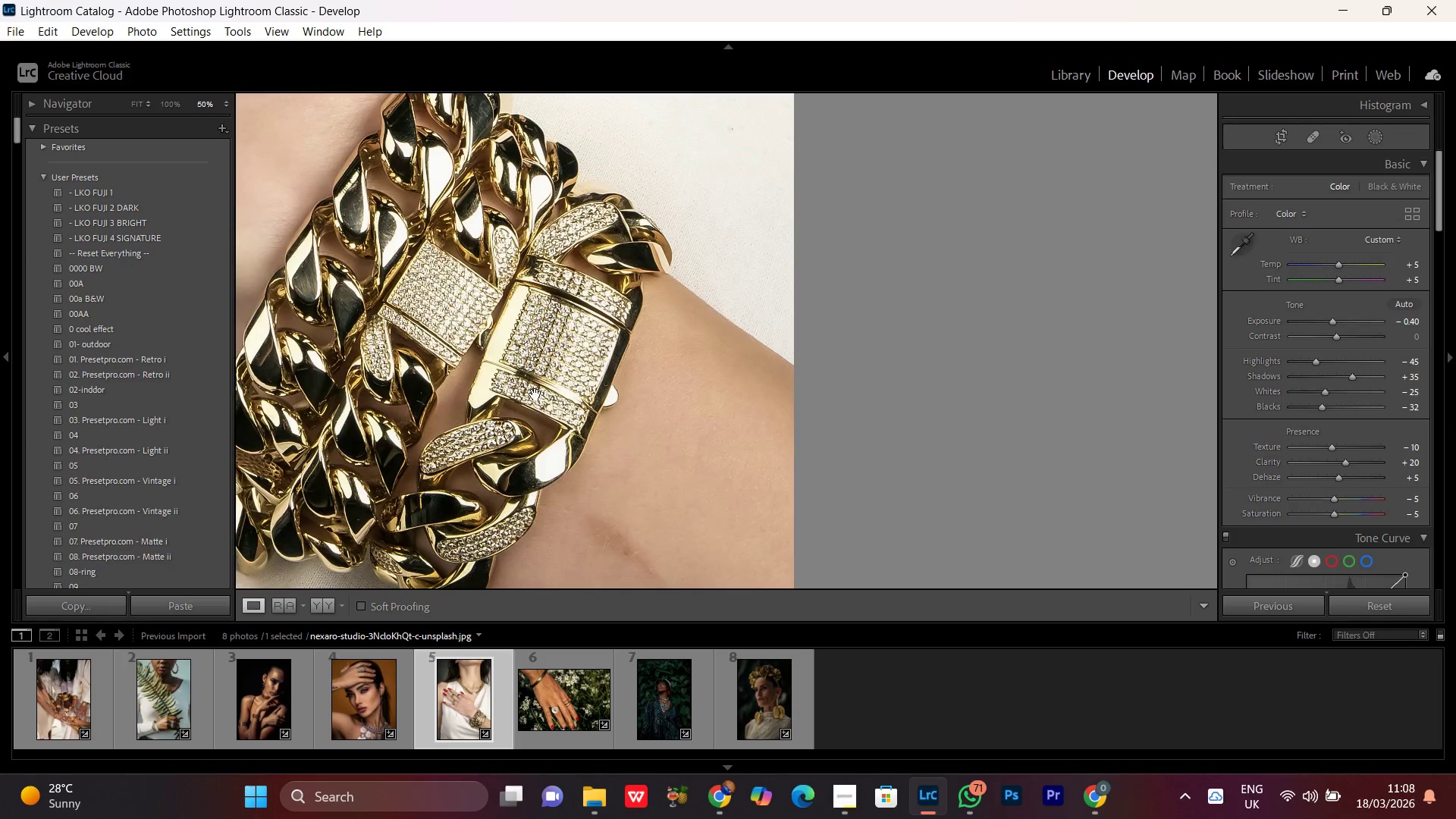 
hold_key(key=Space, duration=0.52)
 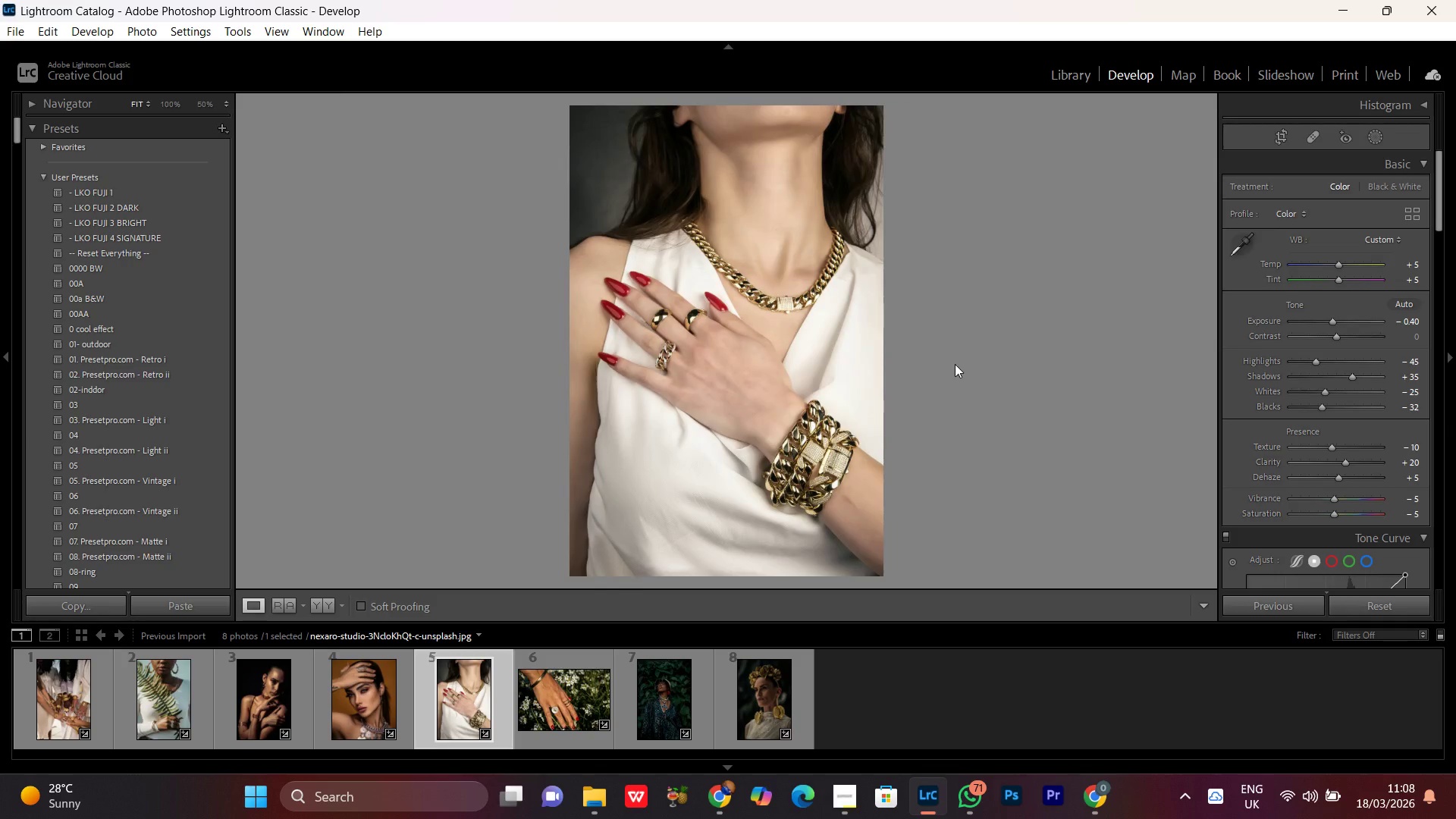 
left_click_drag(start_coordinate=[518, 376], to_coordinate=[788, 348])
 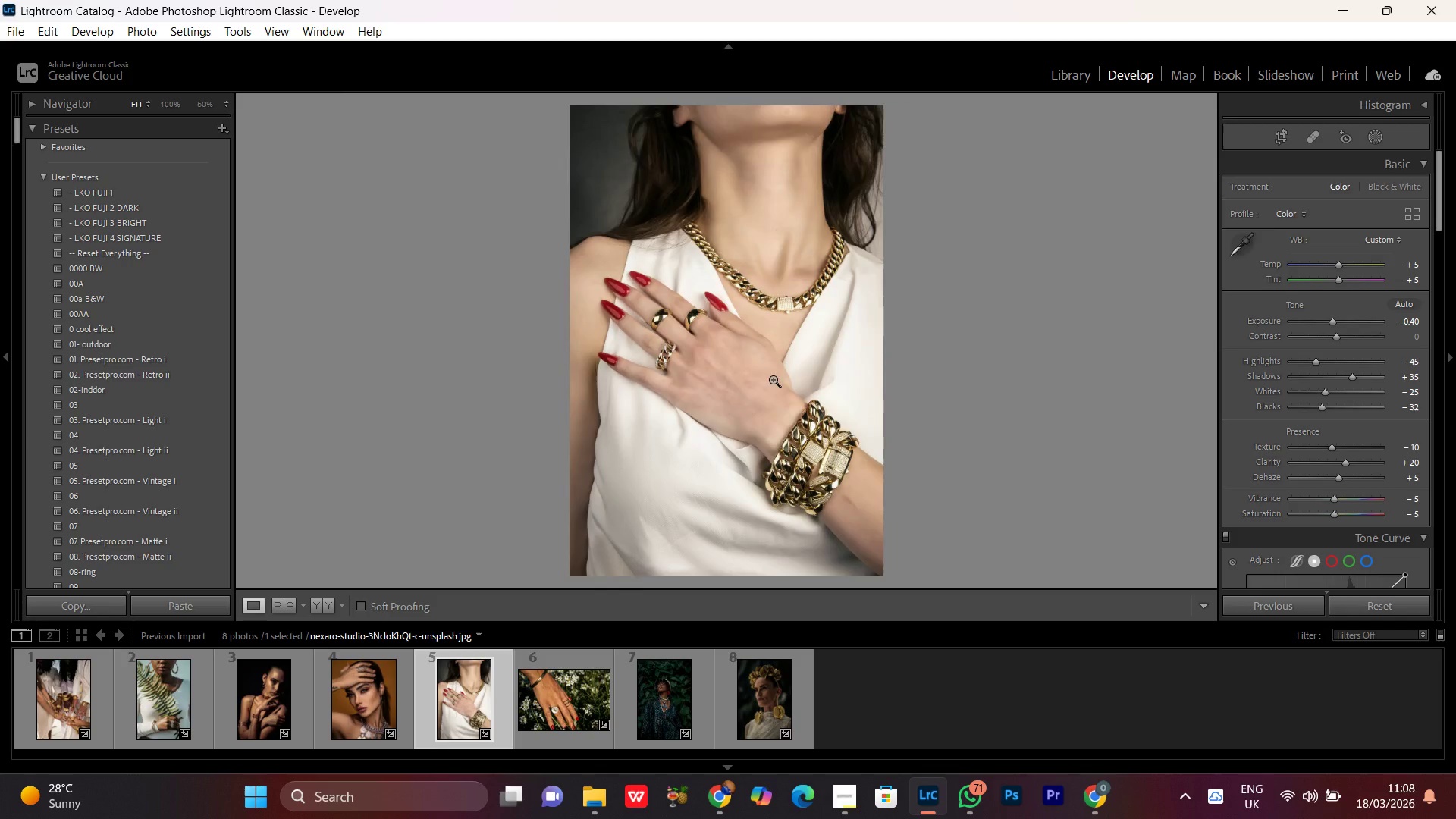 
left_click([955, 364])
 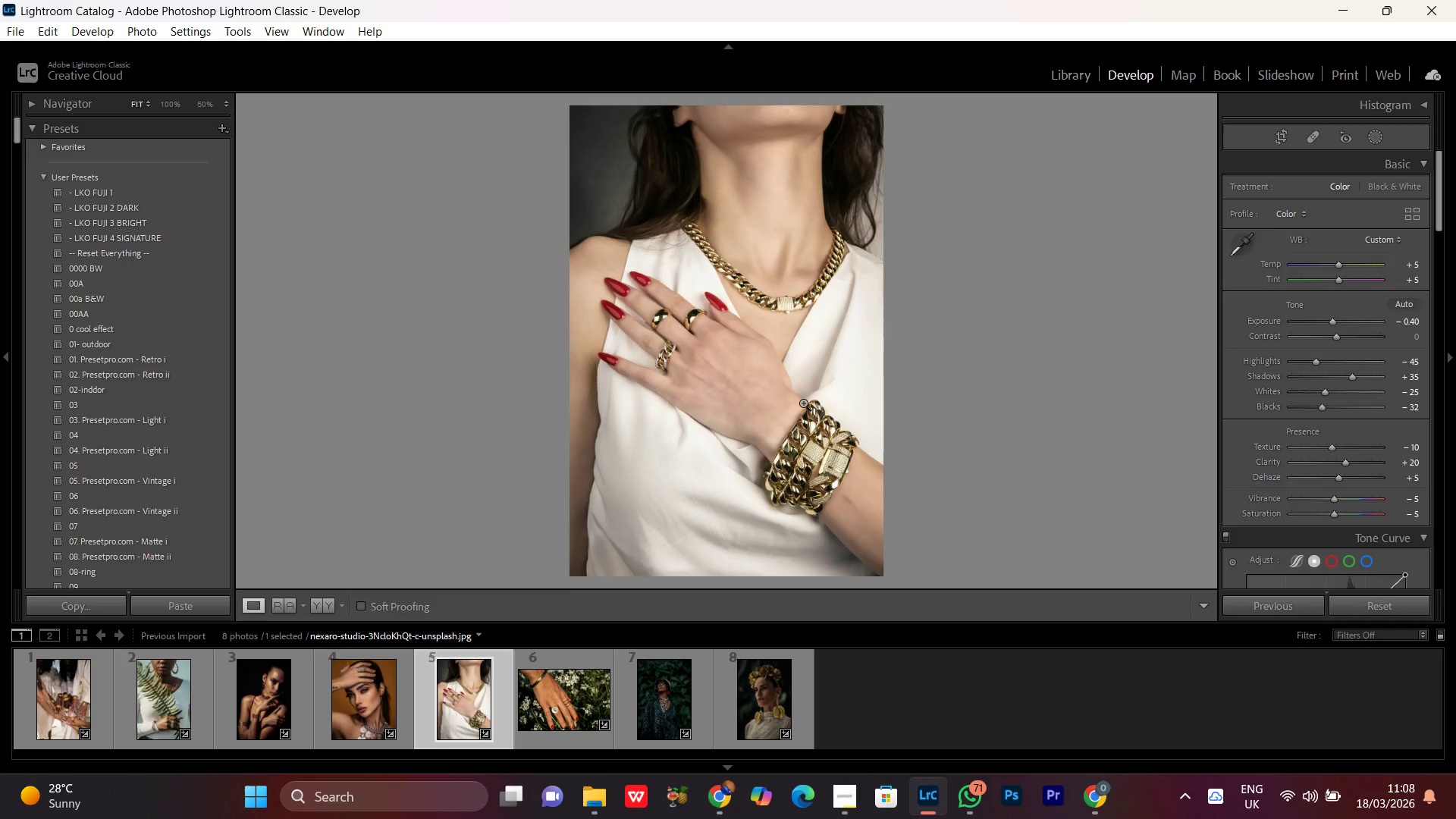 
left_click([804, 406])
 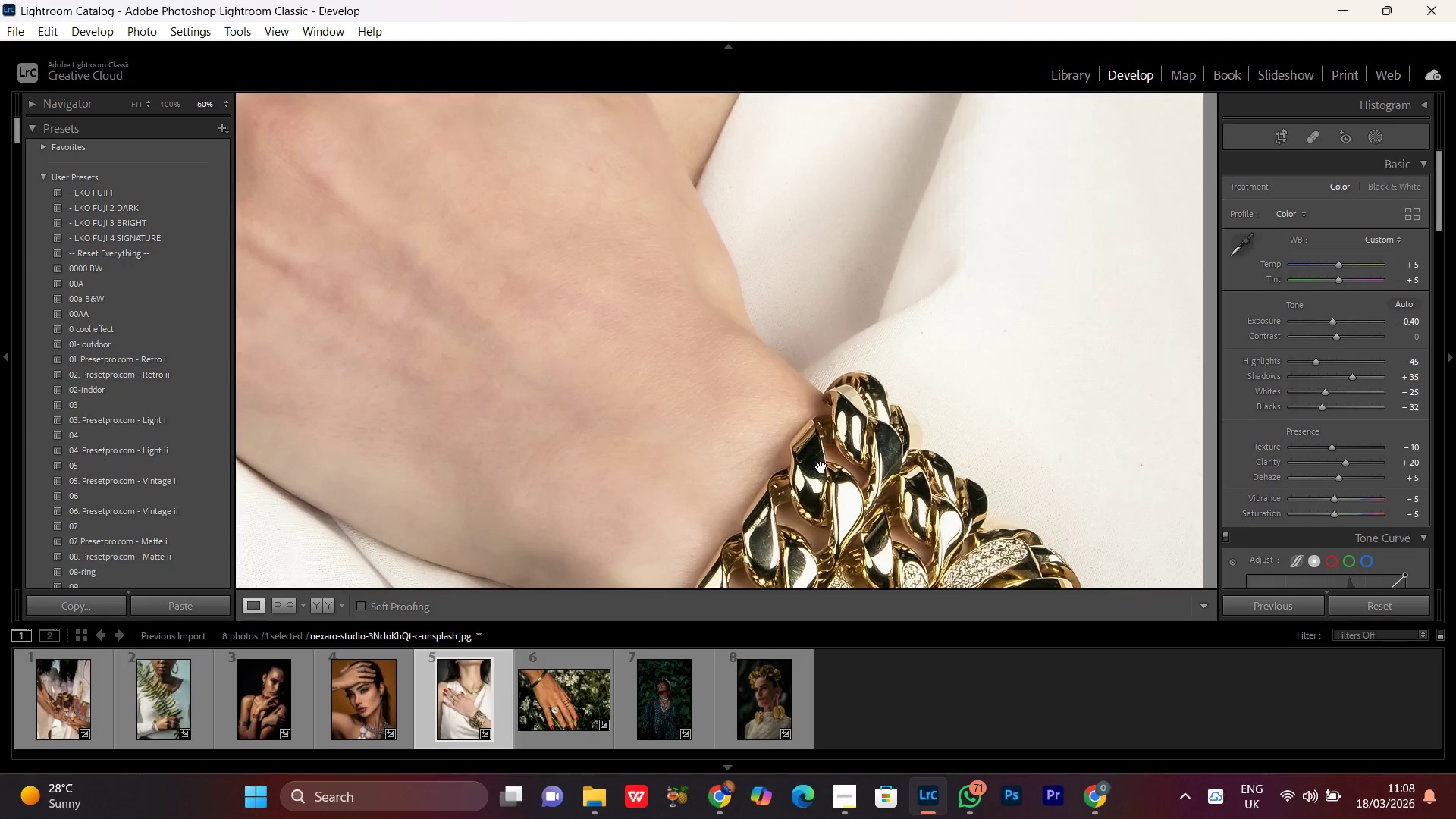 
left_click_drag(start_coordinate=[821, 483], to_coordinate=[767, 229])
 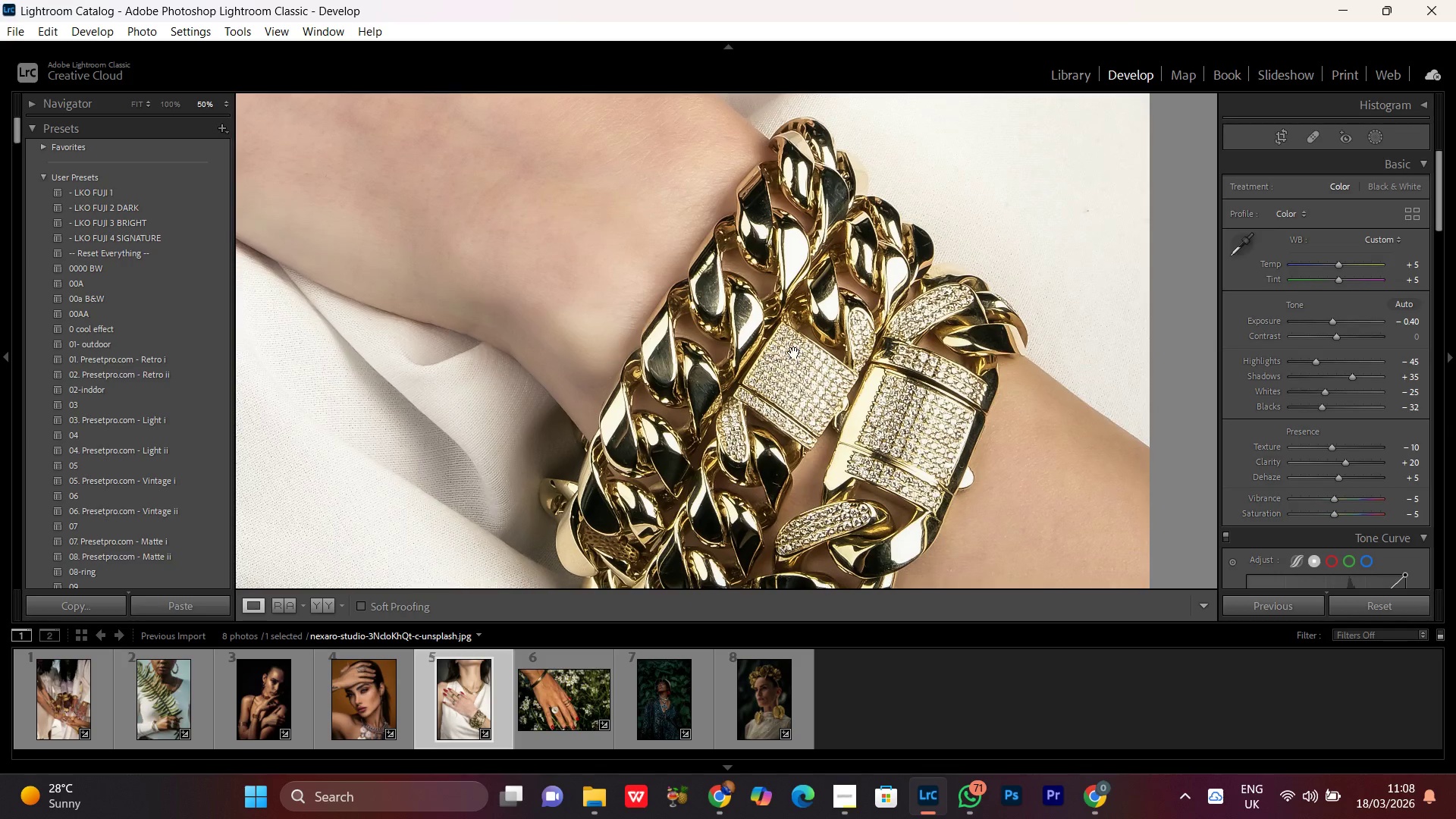 
left_click_drag(start_coordinate=[808, 384], to_coordinate=[764, 282])
 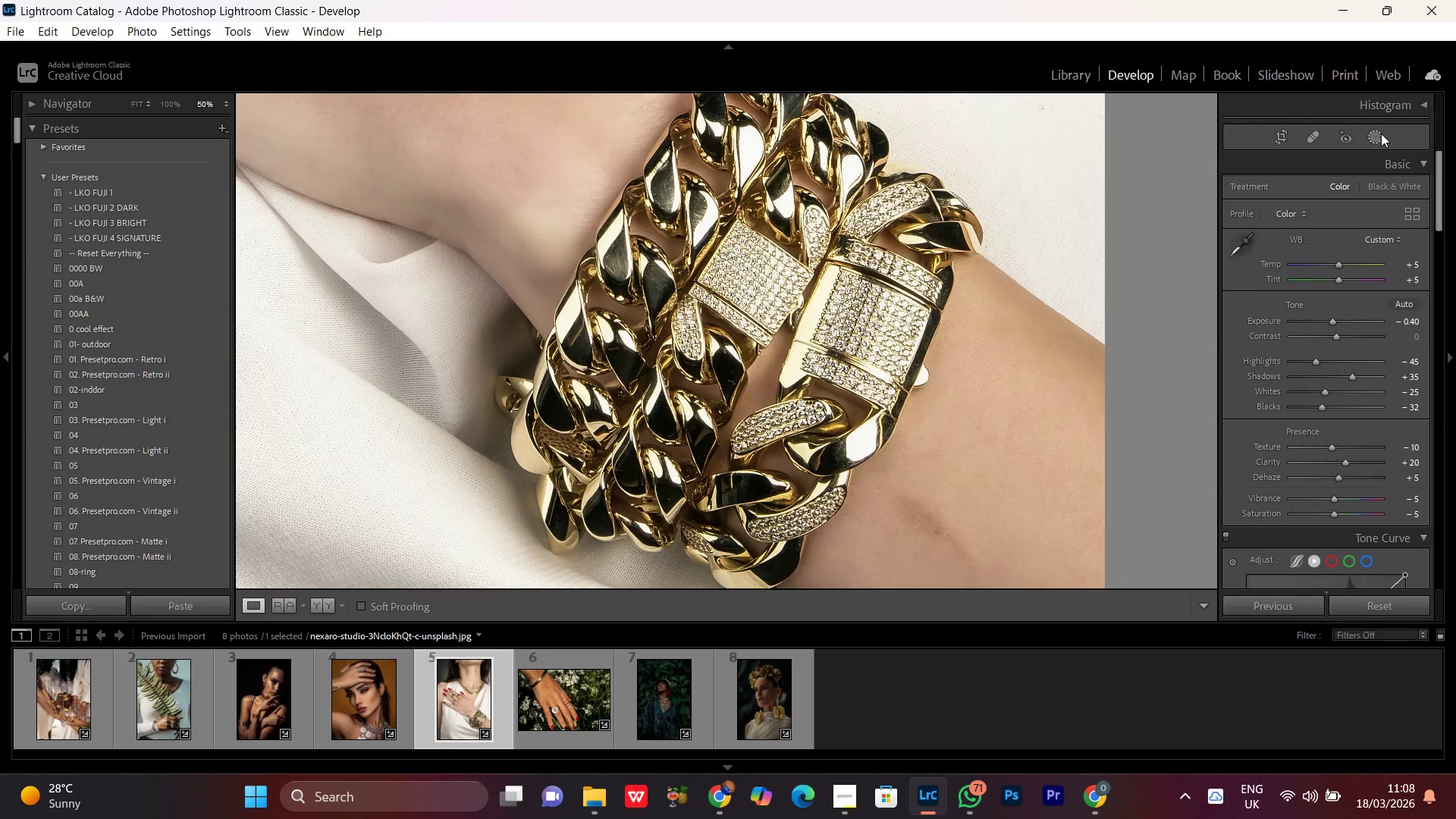 
left_click([1377, 130])
 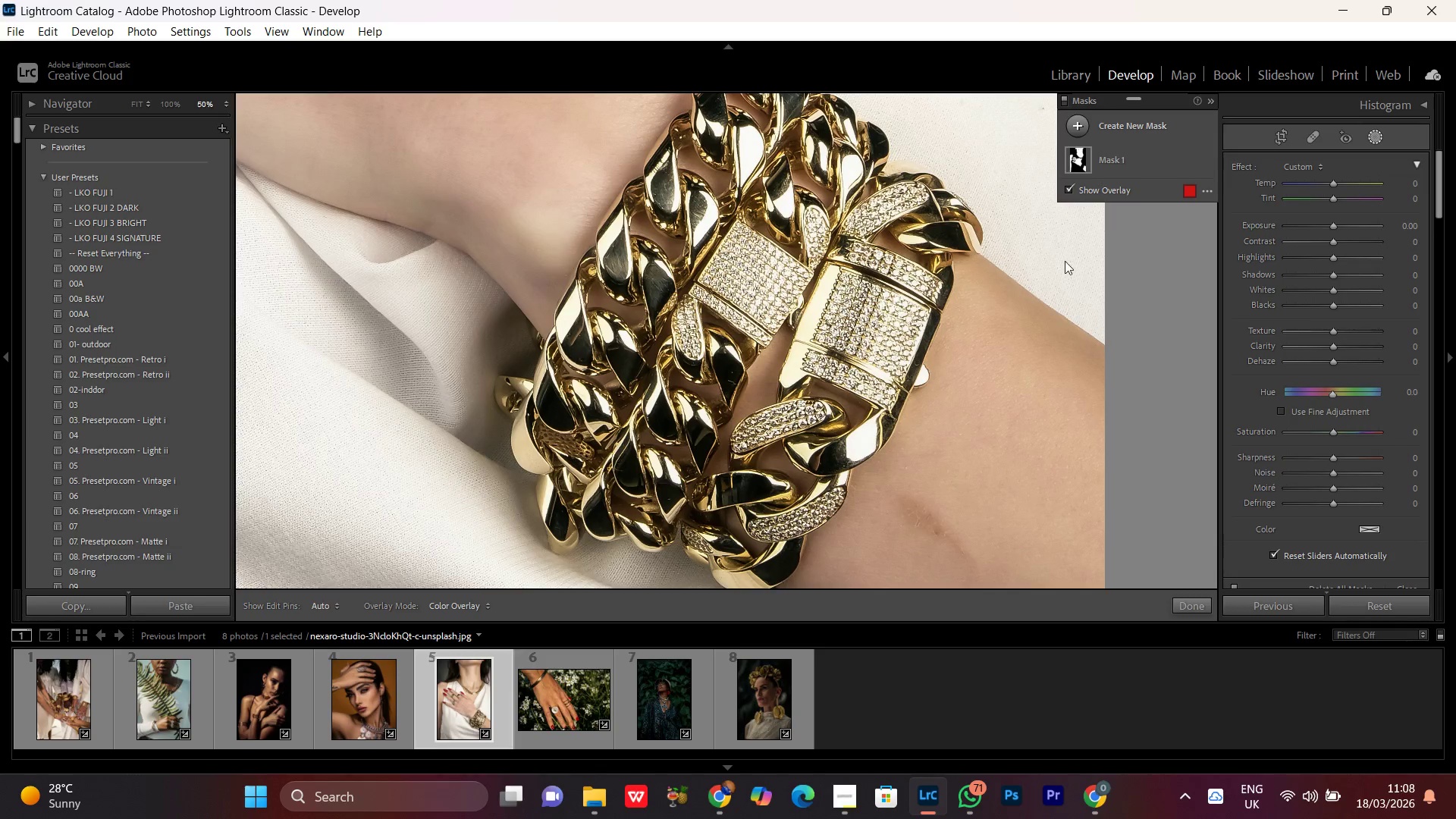 
left_click([1116, 125])
 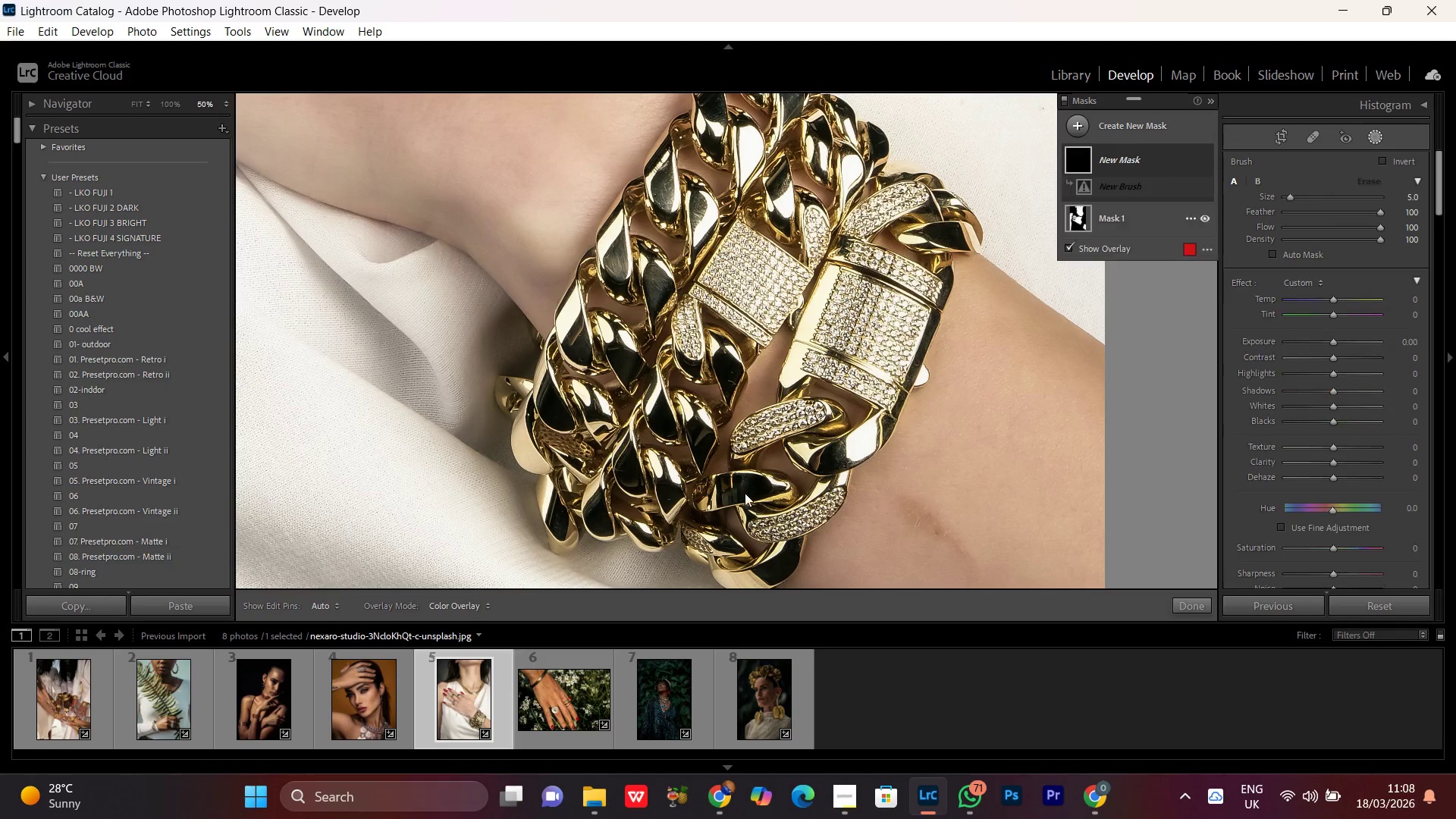 
left_click_drag(start_coordinate=[753, 268], to_coordinate=[657, 199])
 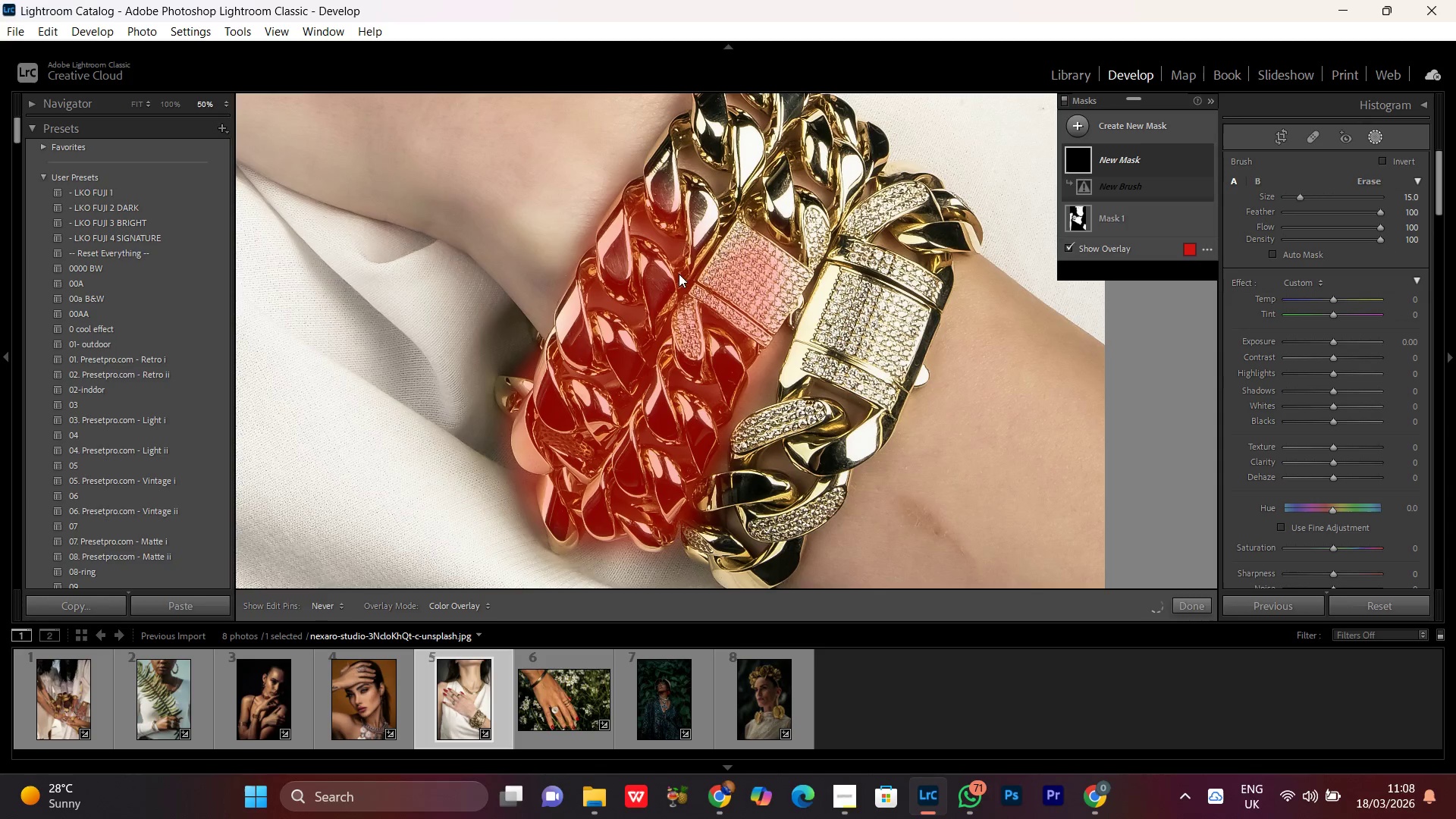 
scroll: coordinate [723, 350], scroll_direction: up, amount: 10.0
 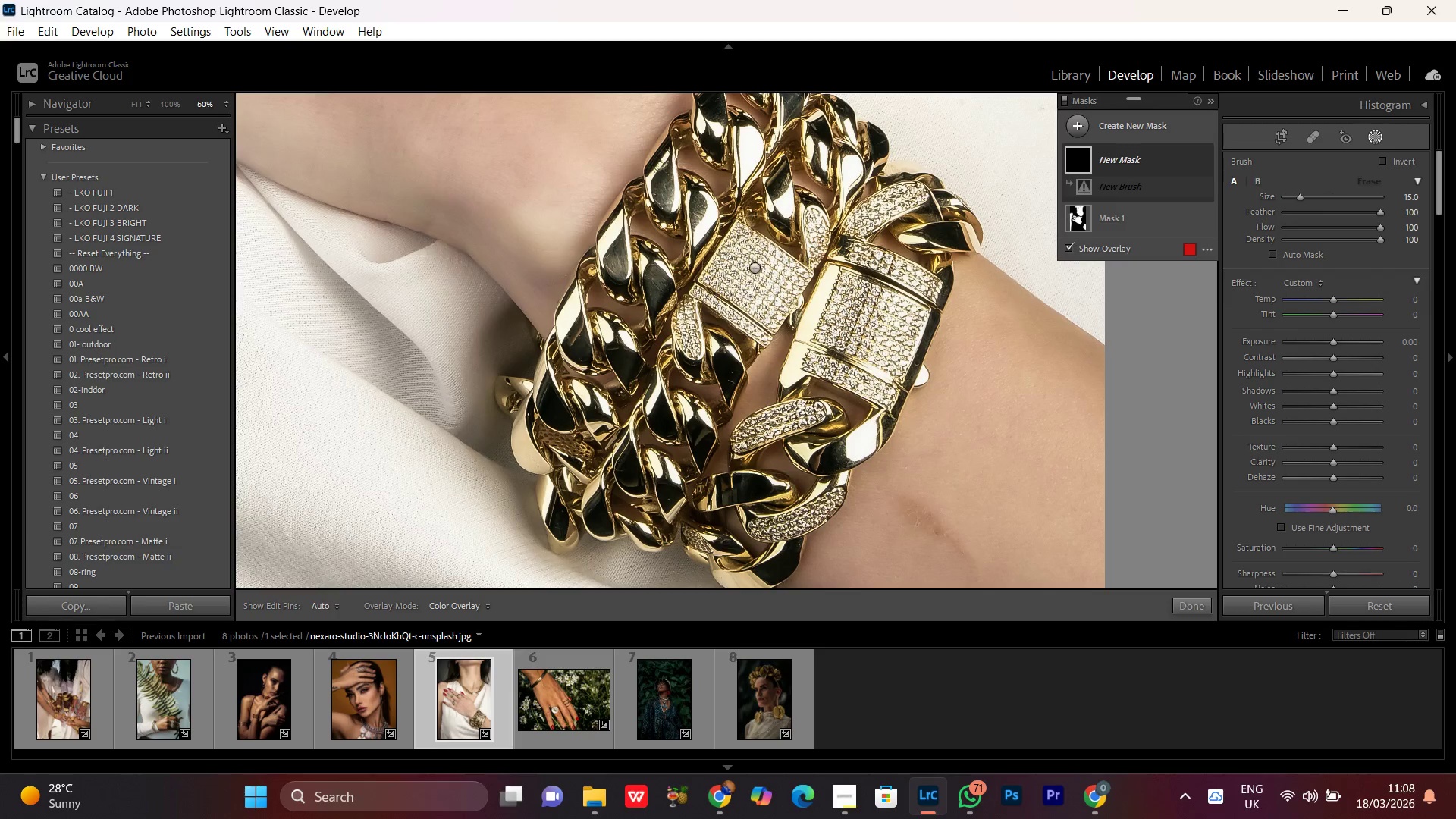 
hold_key(key=Space, duration=1.52)
 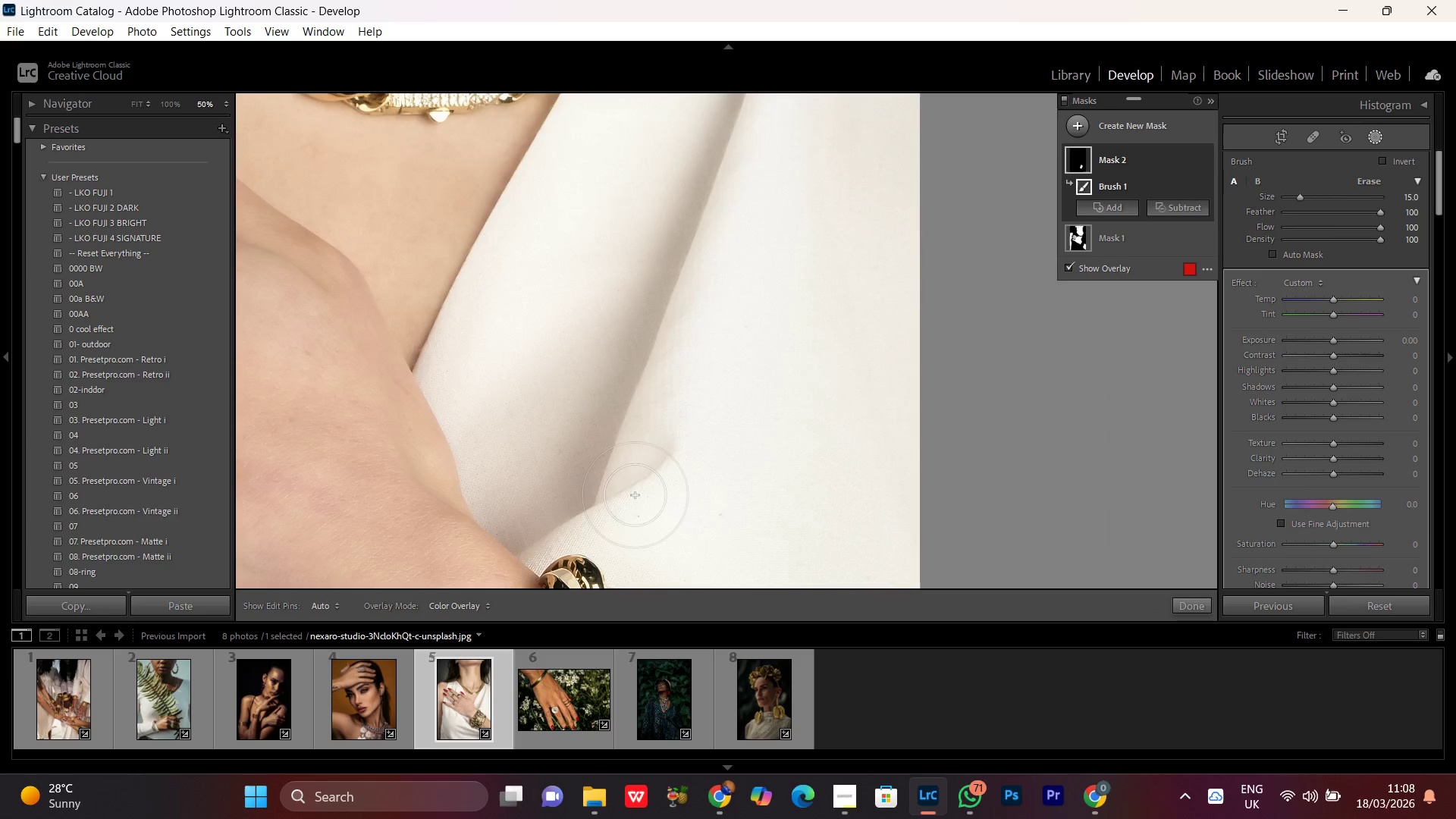 
left_click_drag(start_coordinate=[726, 228], to_coordinate=[657, 394])
 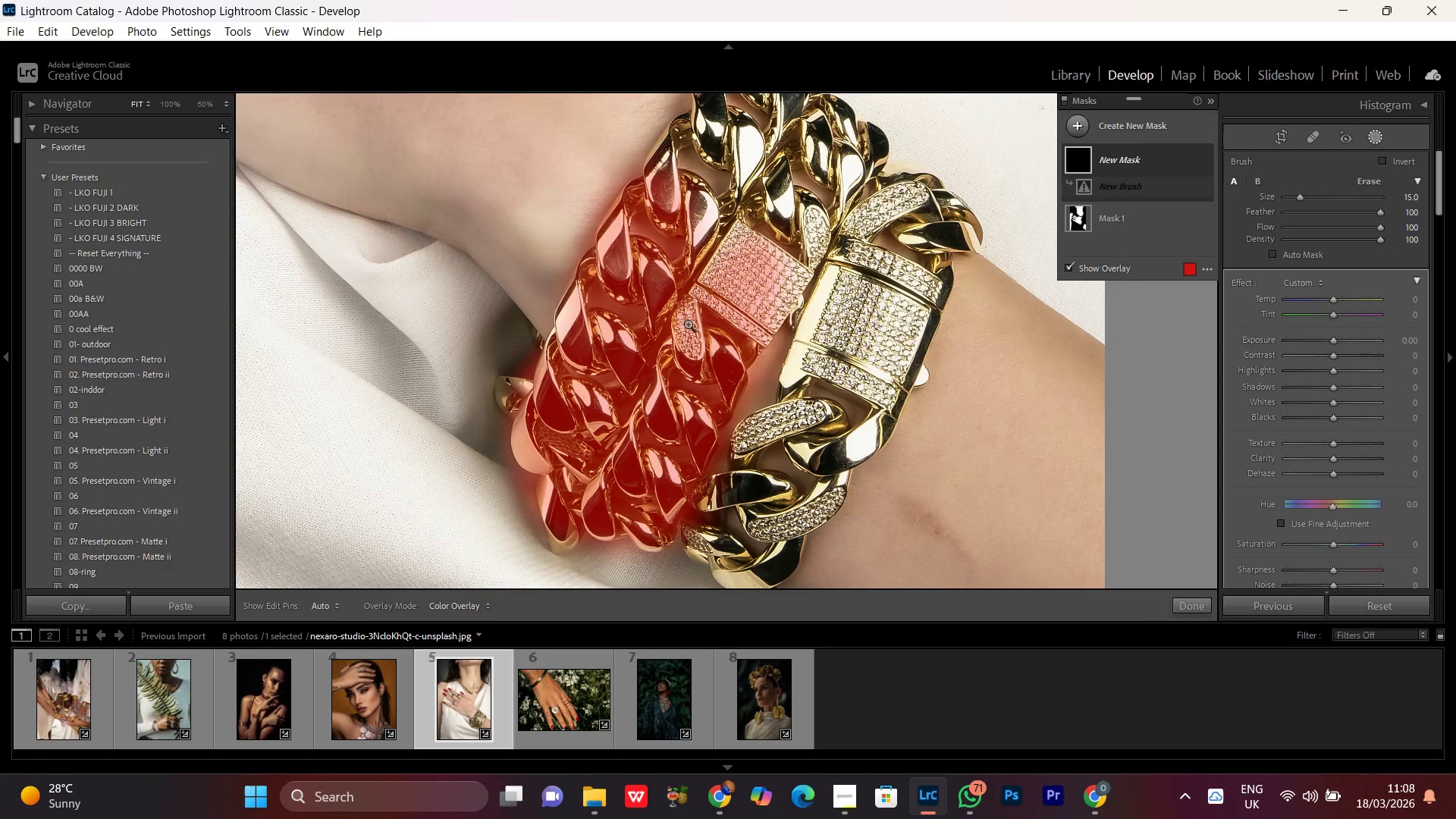 
left_click_drag(start_coordinate=[706, 297], to_coordinate=[669, 403])
 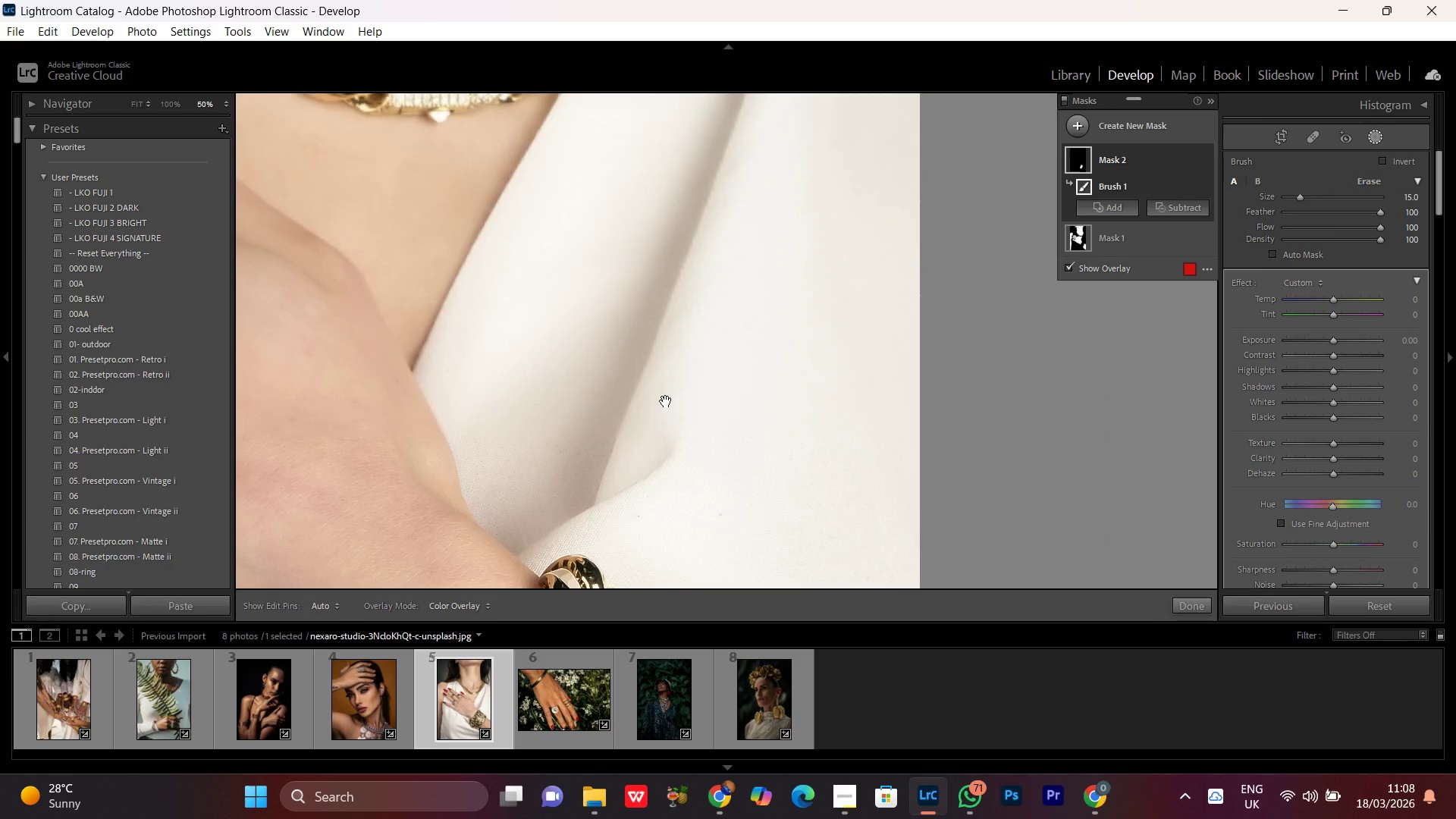 
key(Space)
 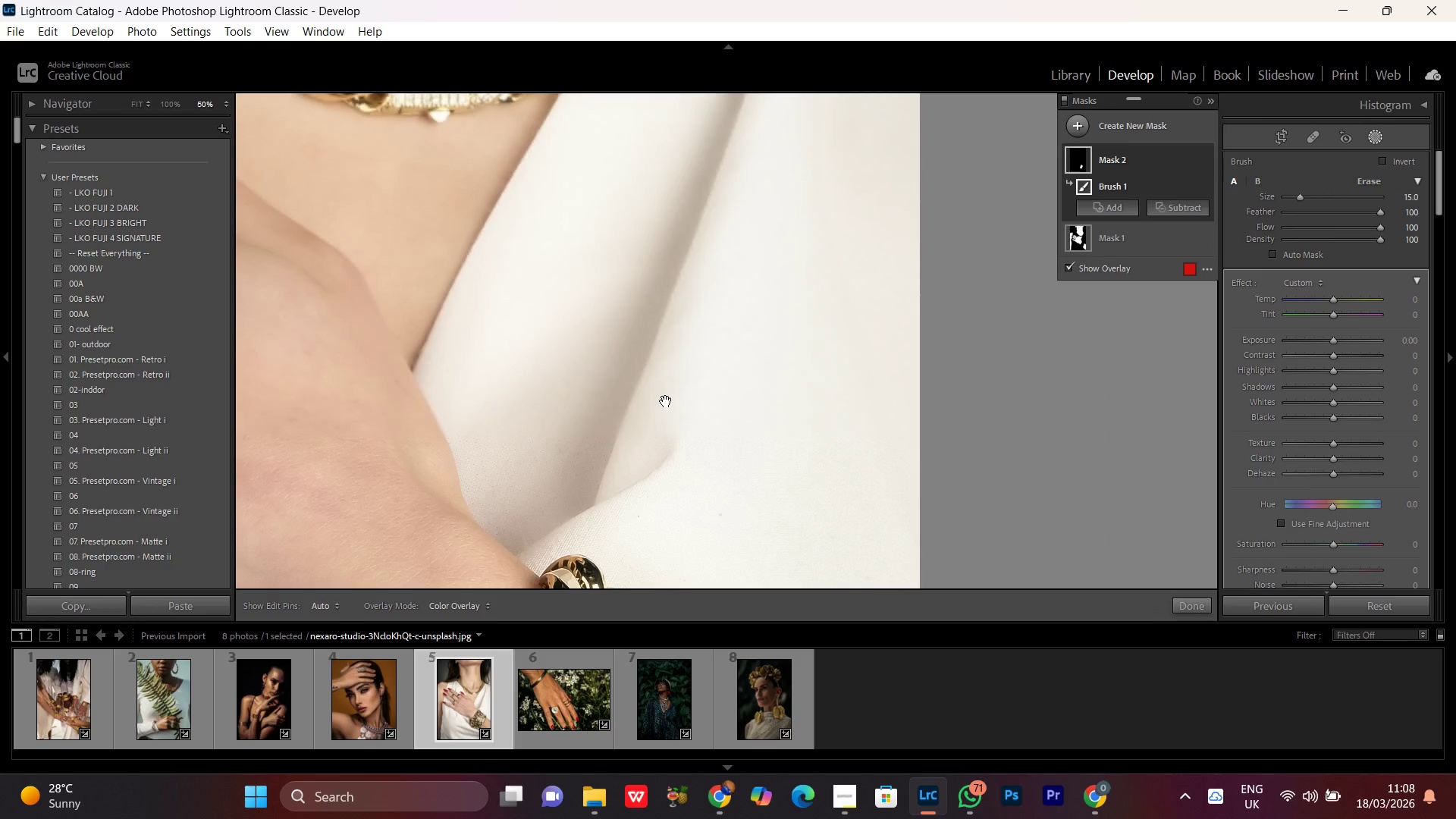 
key(Space)
 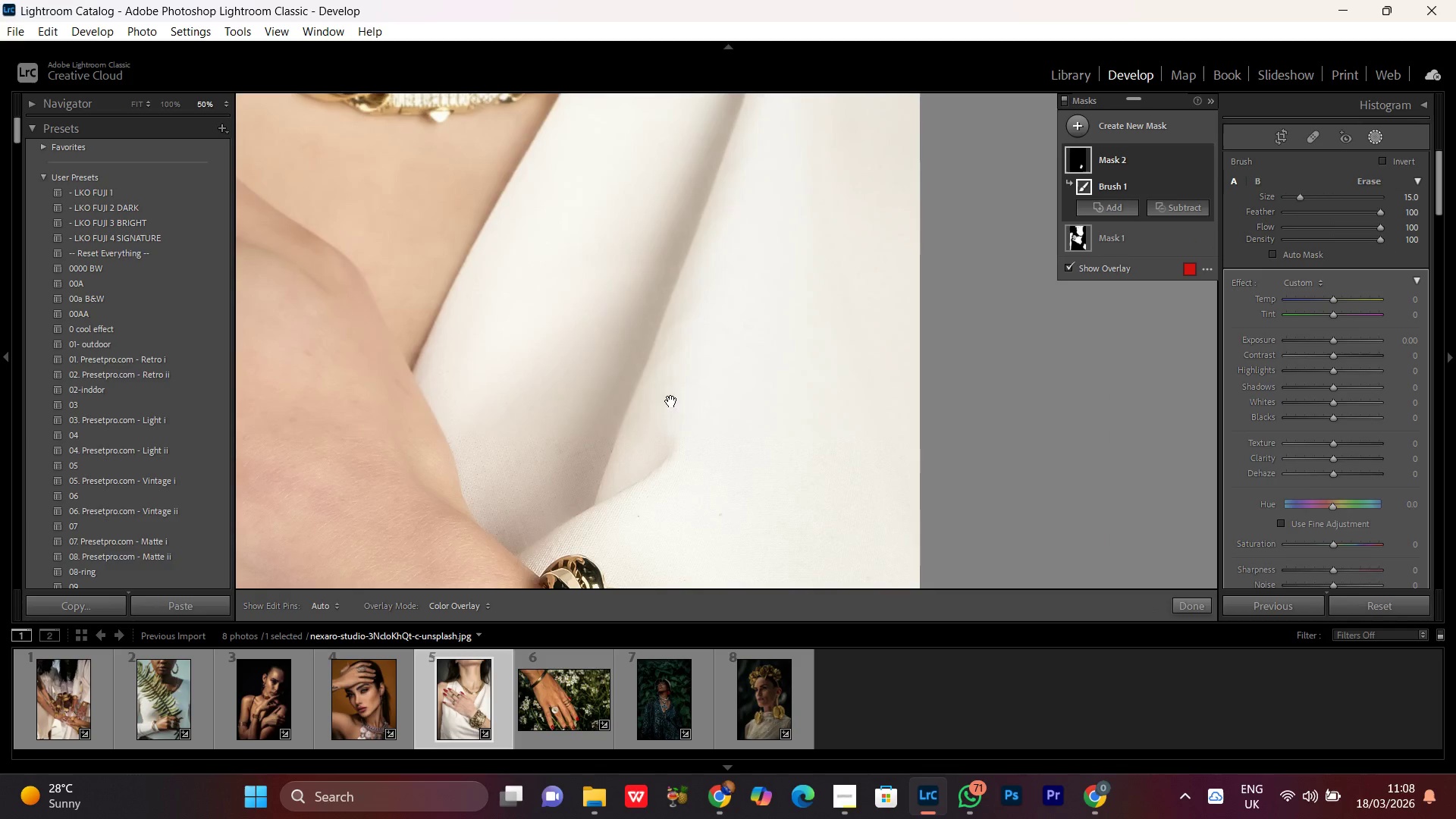 
key(Space)
 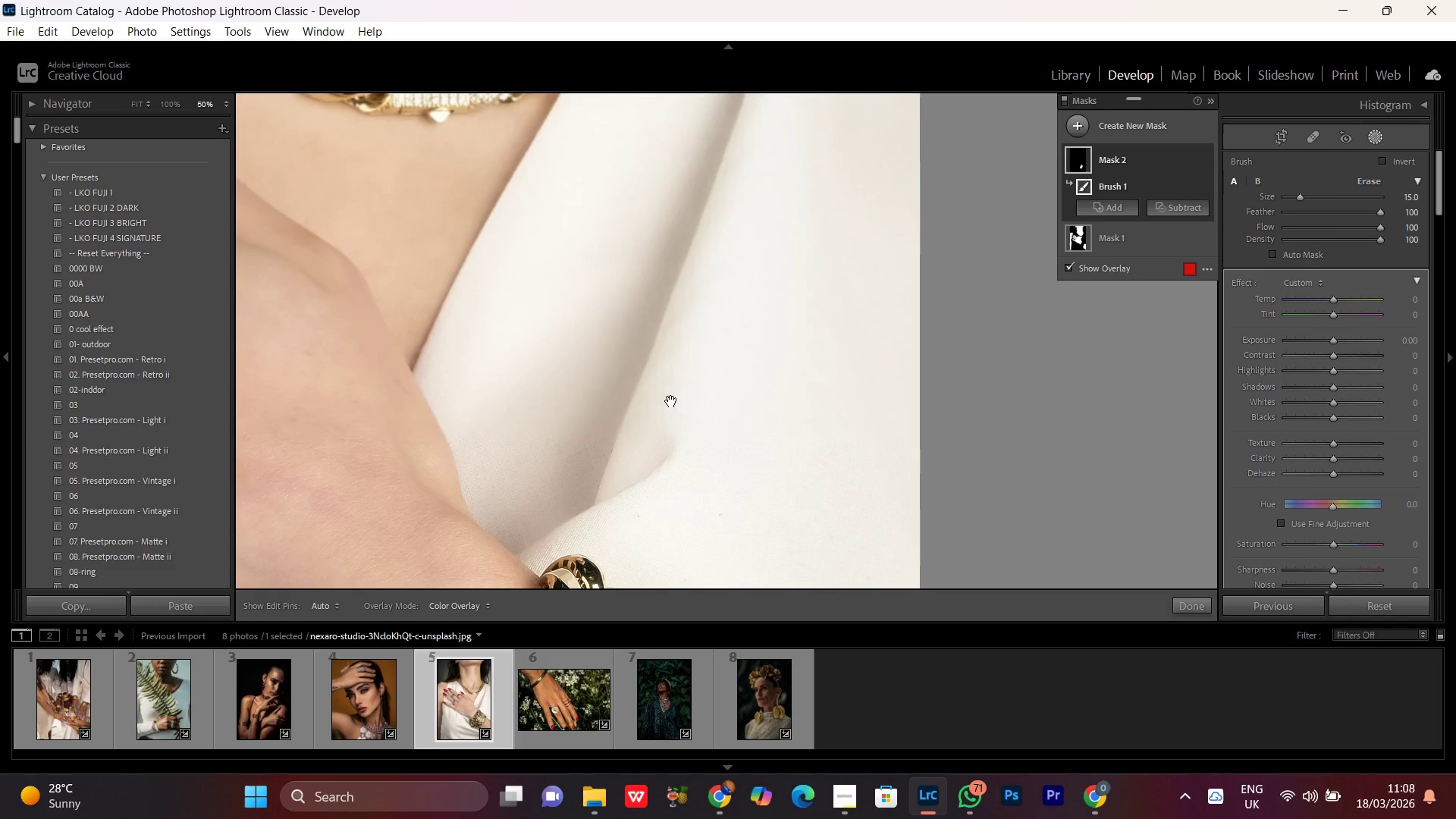 
key(Space)
 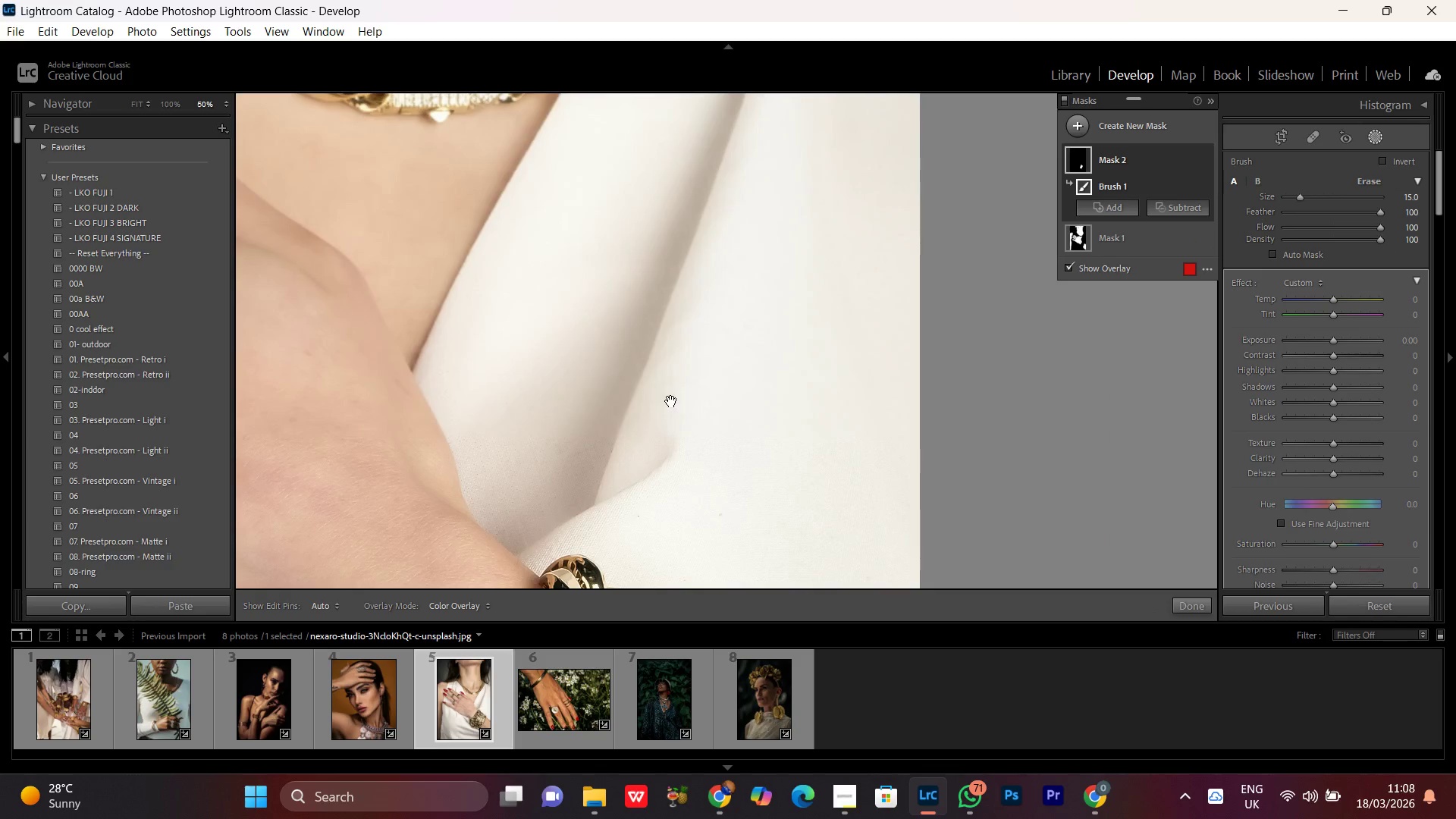 
key(Space)
 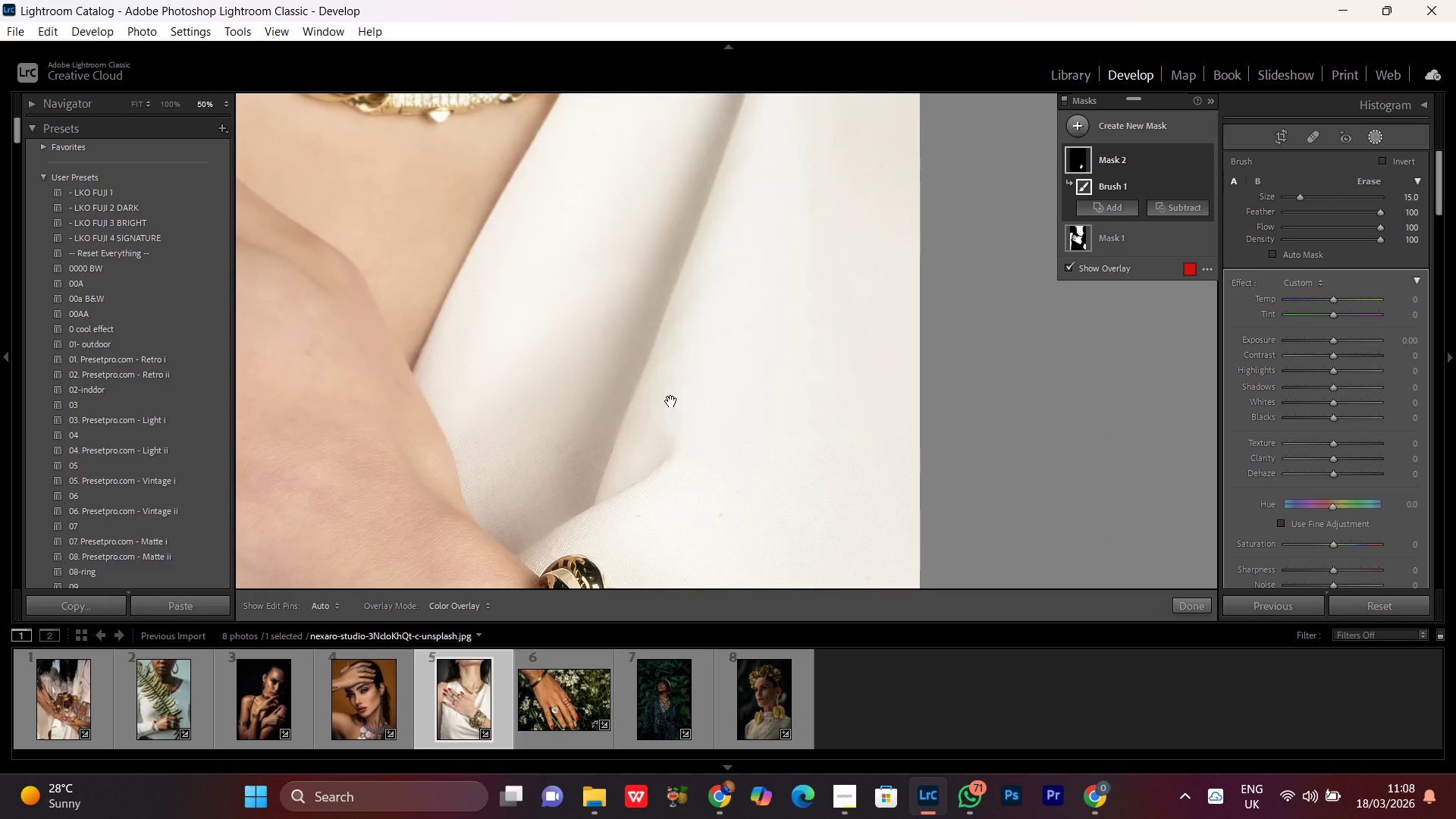 
key(Space)
 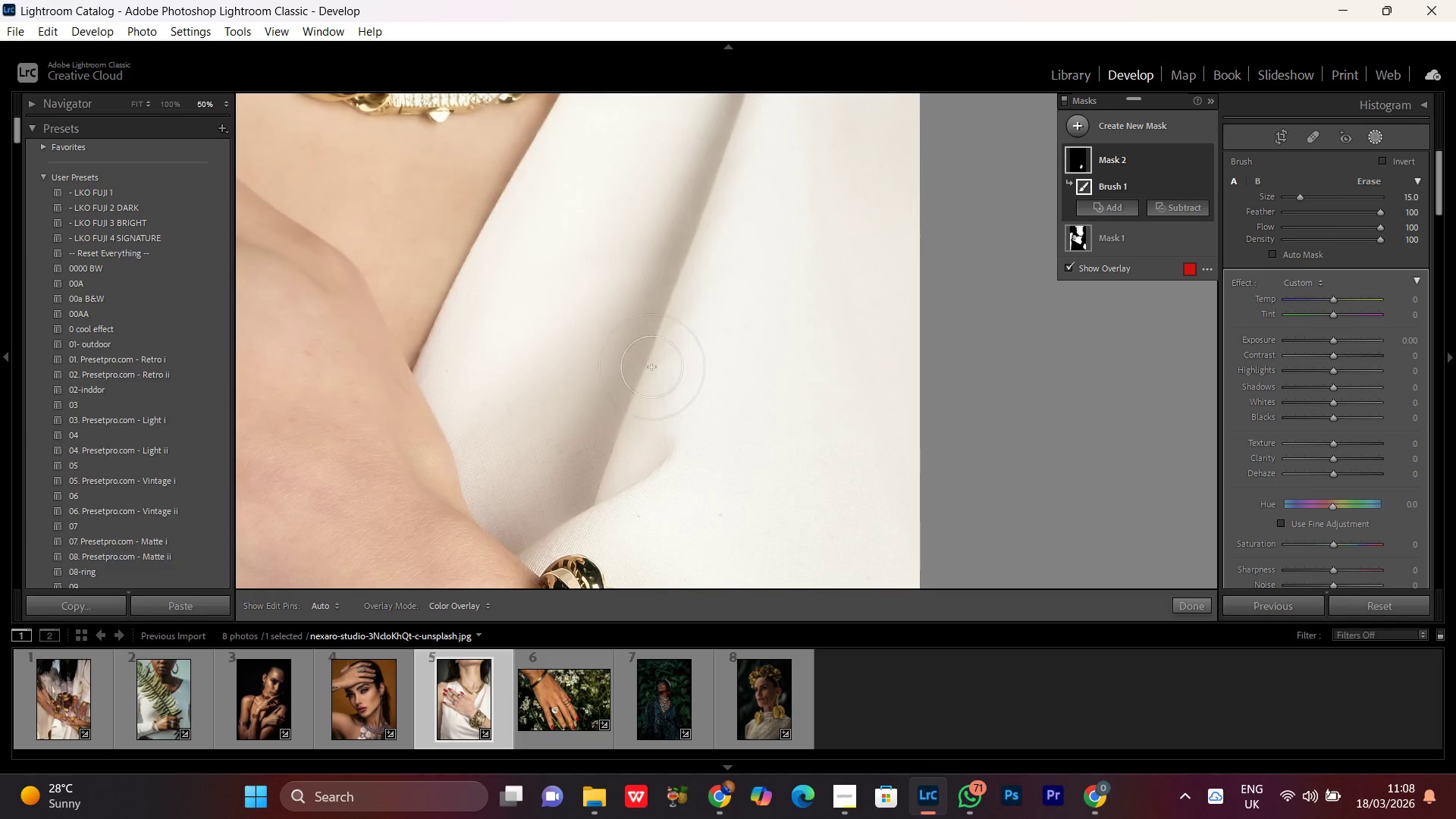 
key(Space)
 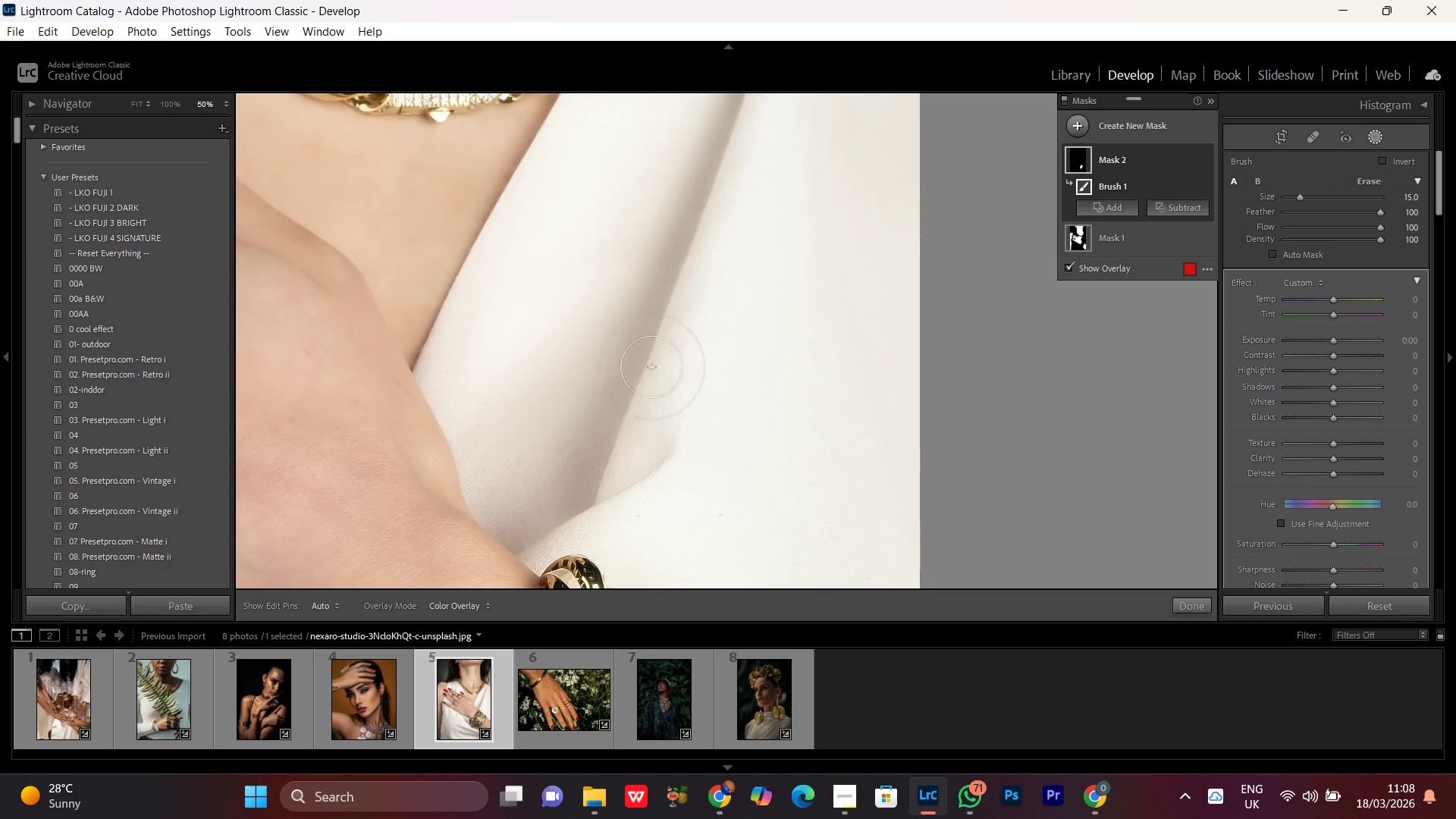 
key(Space)
 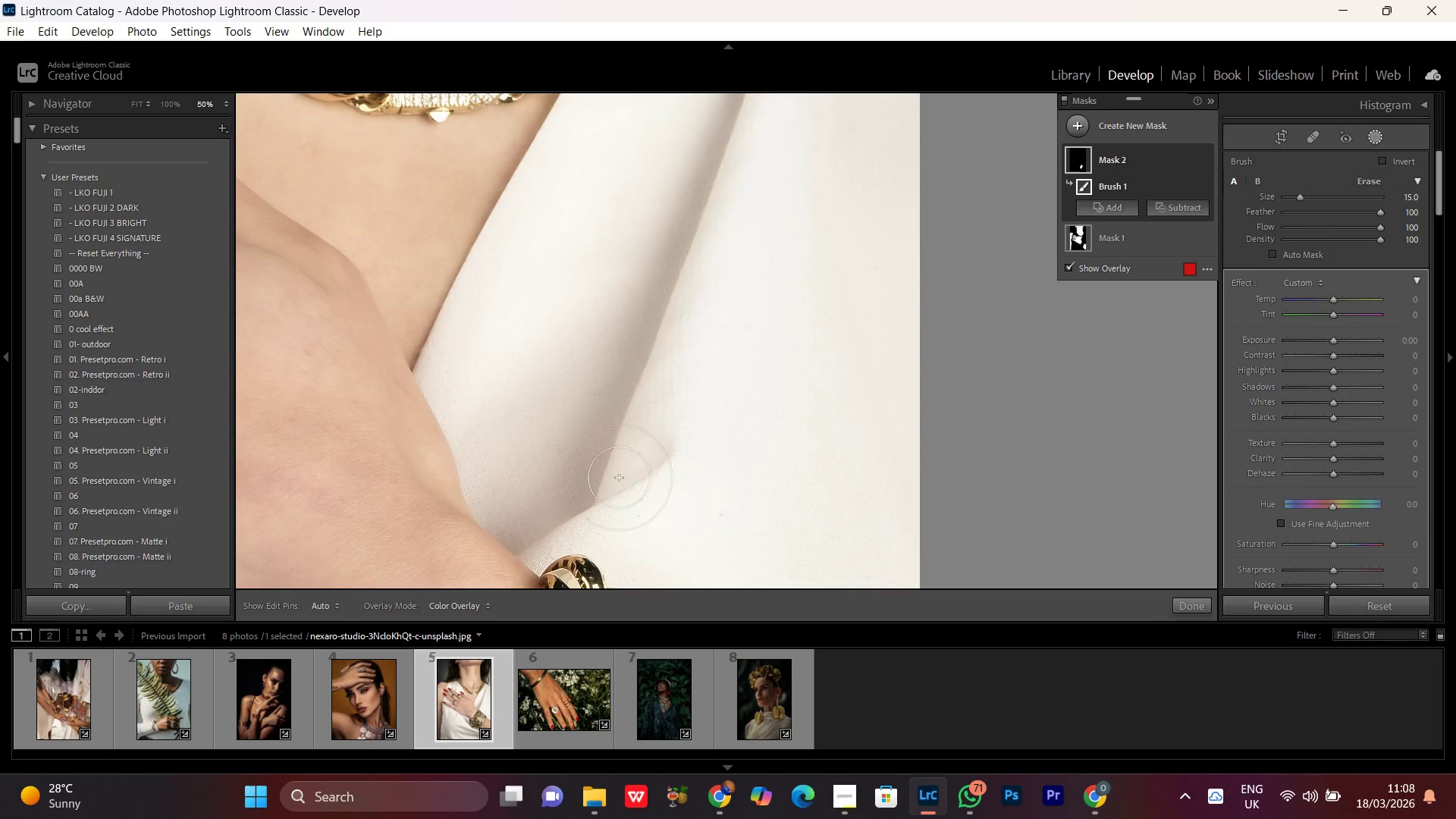 
hold_key(key=Space, duration=1.33)
 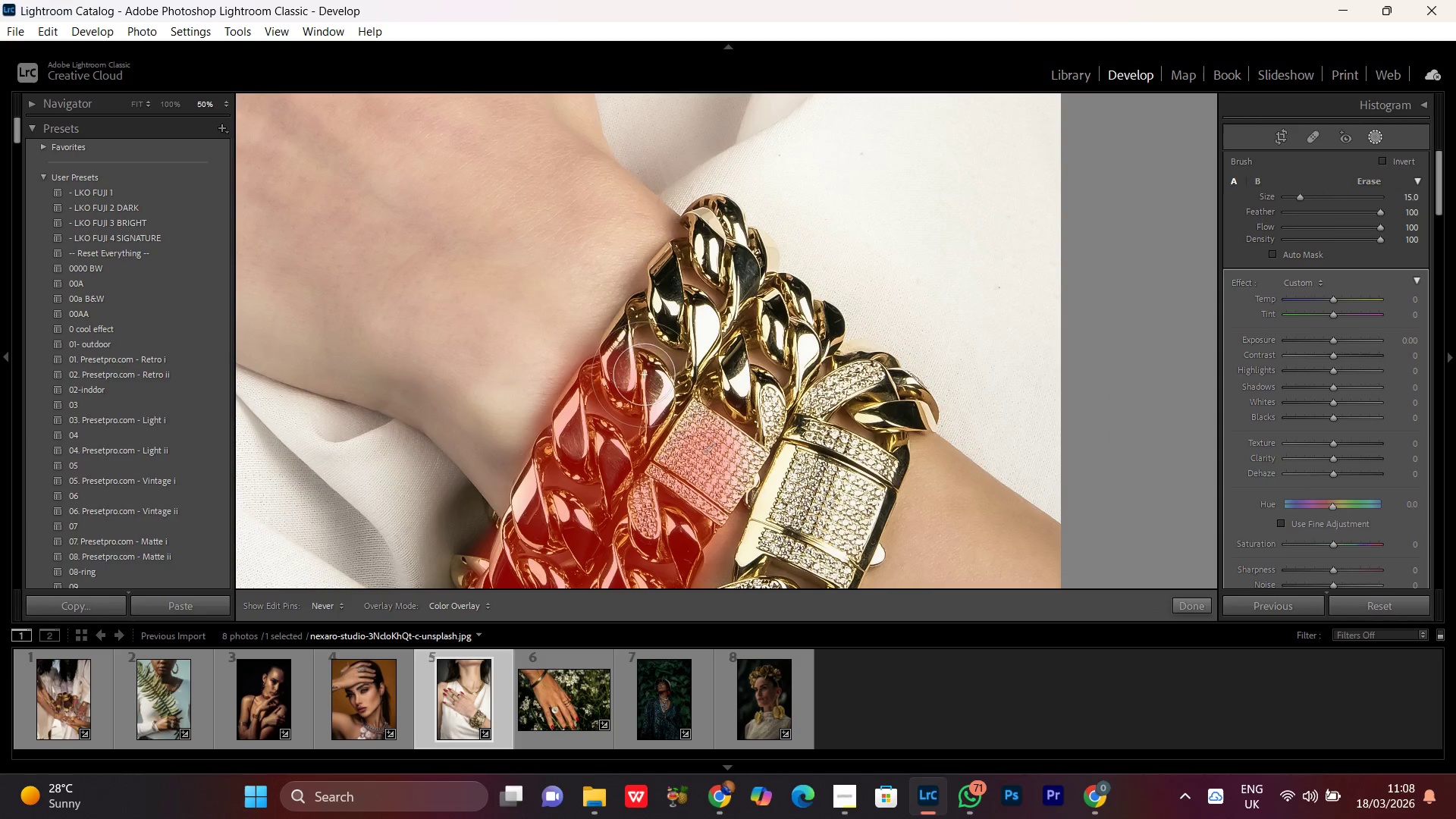 
left_click_drag(start_coordinate=[560, 508], to_coordinate=[586, 248])
 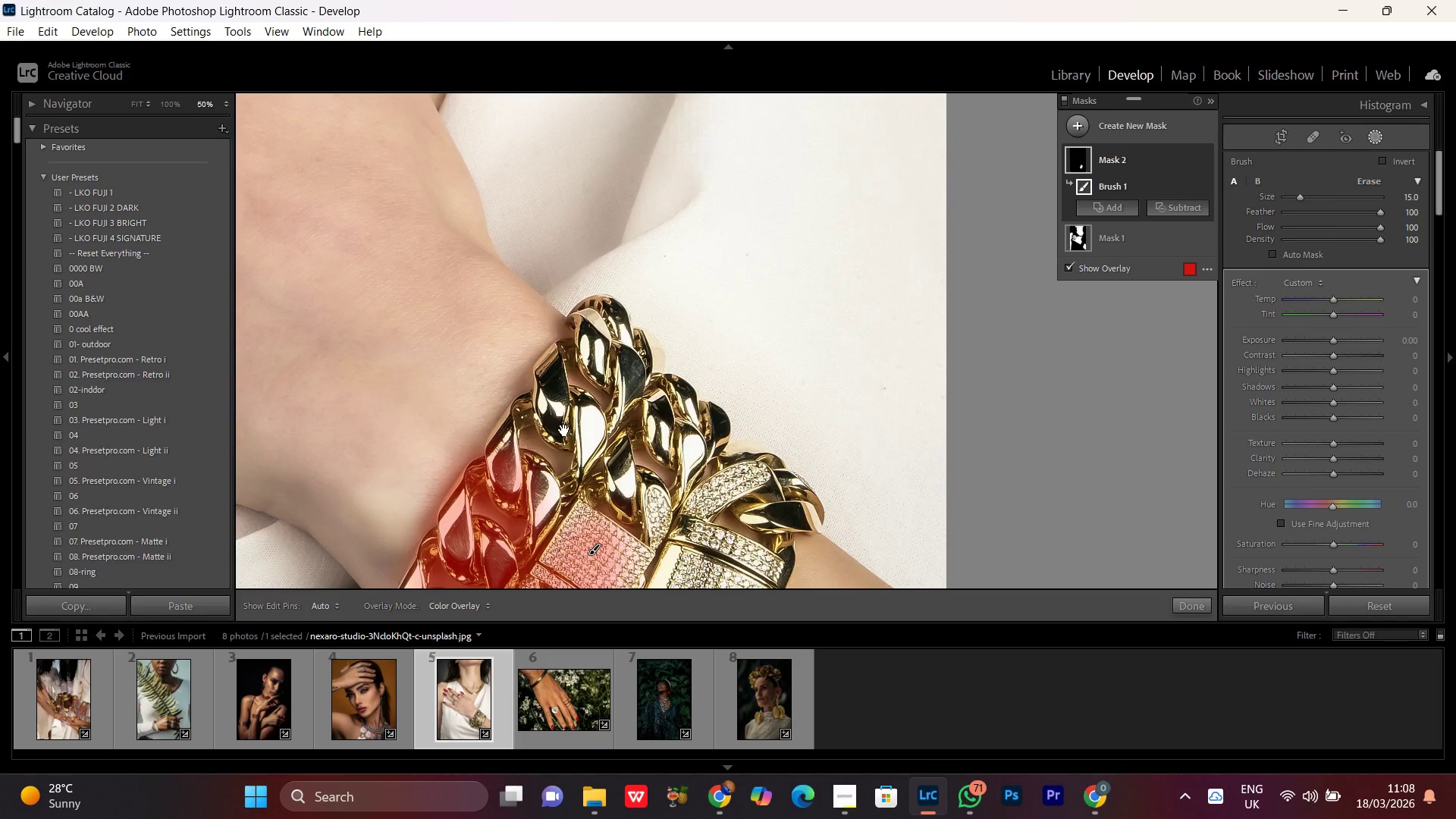 
left_click_drag(start_coordinate=[560, 430], to_coordinate=[674, 329])
 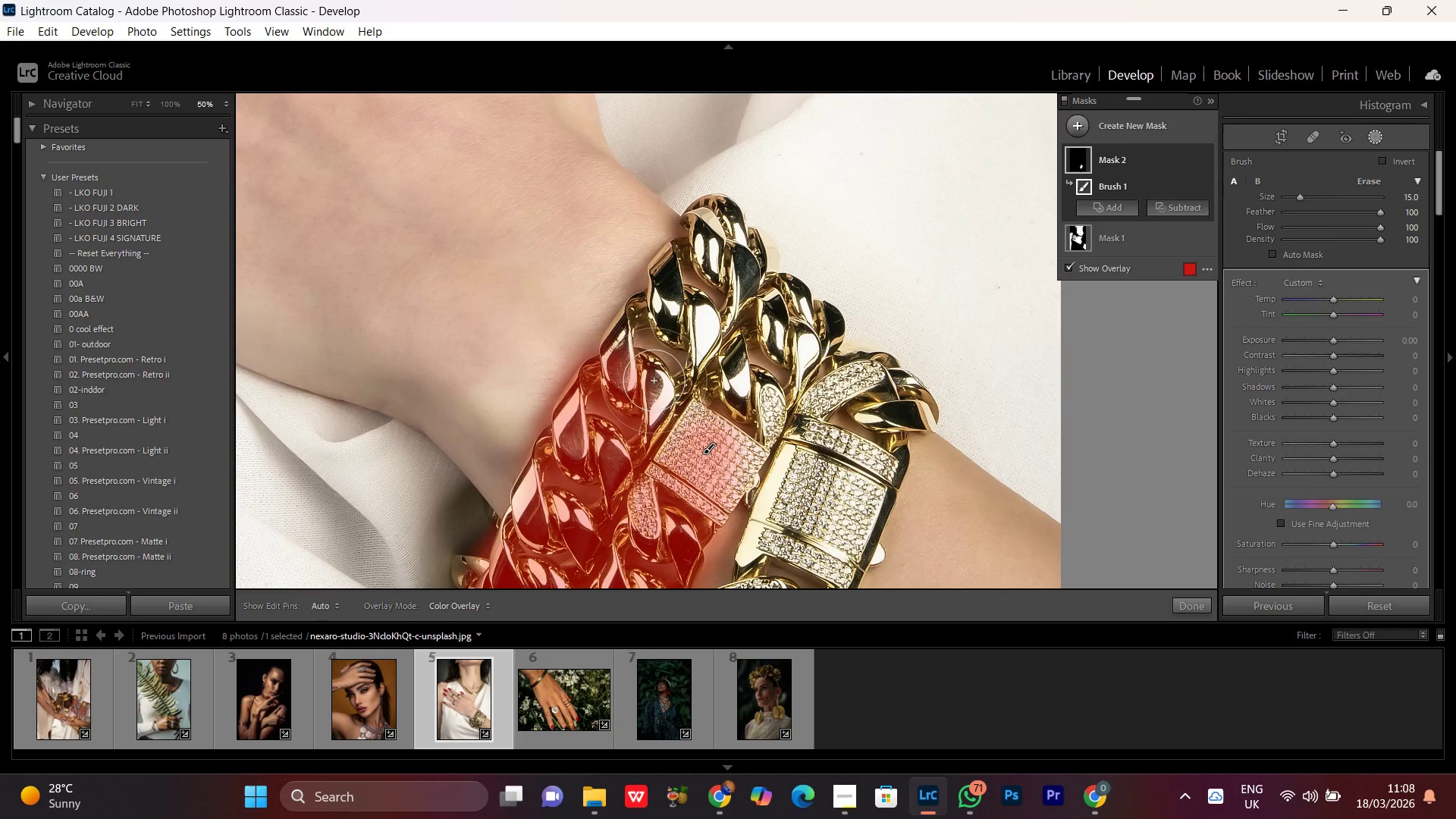 
left_click_drag(start_coordinate=[654, 375], to_coordinate=[847, 516])
 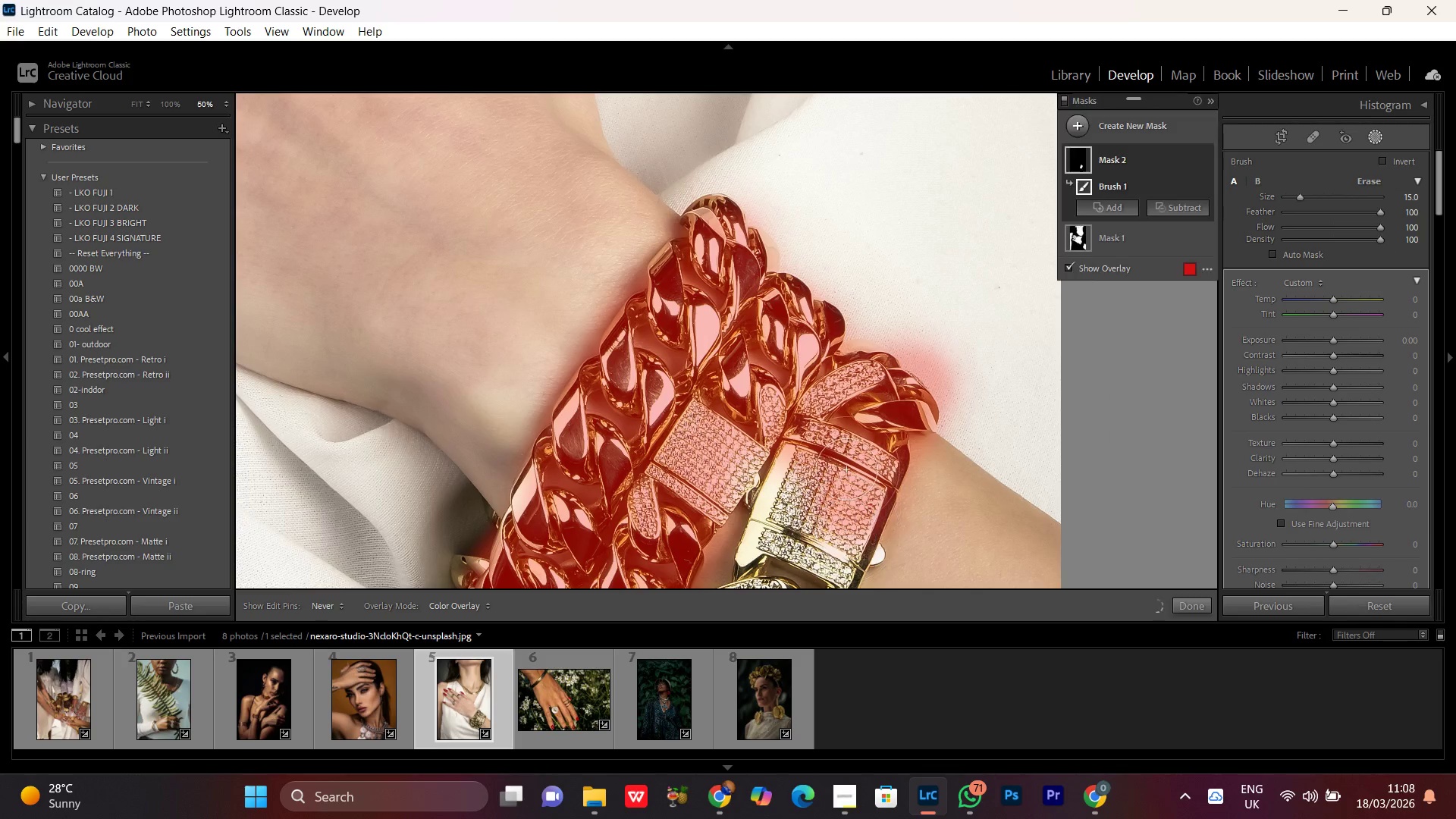 
left_click_drag(start_coordinate=[846, 472], to_coordinate=[830, 469])
 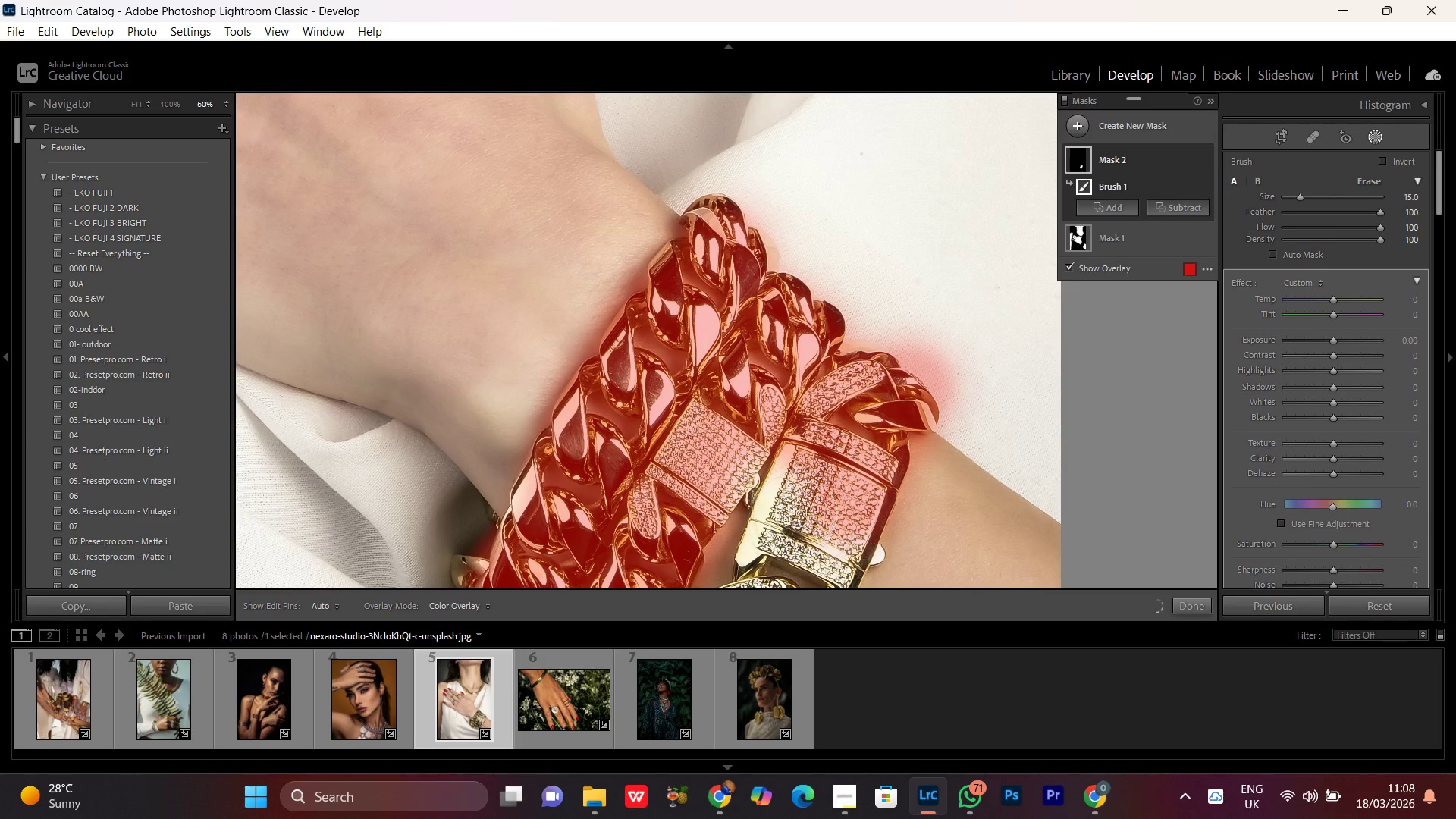 
hold_key(key=Space, duration=0.91)
 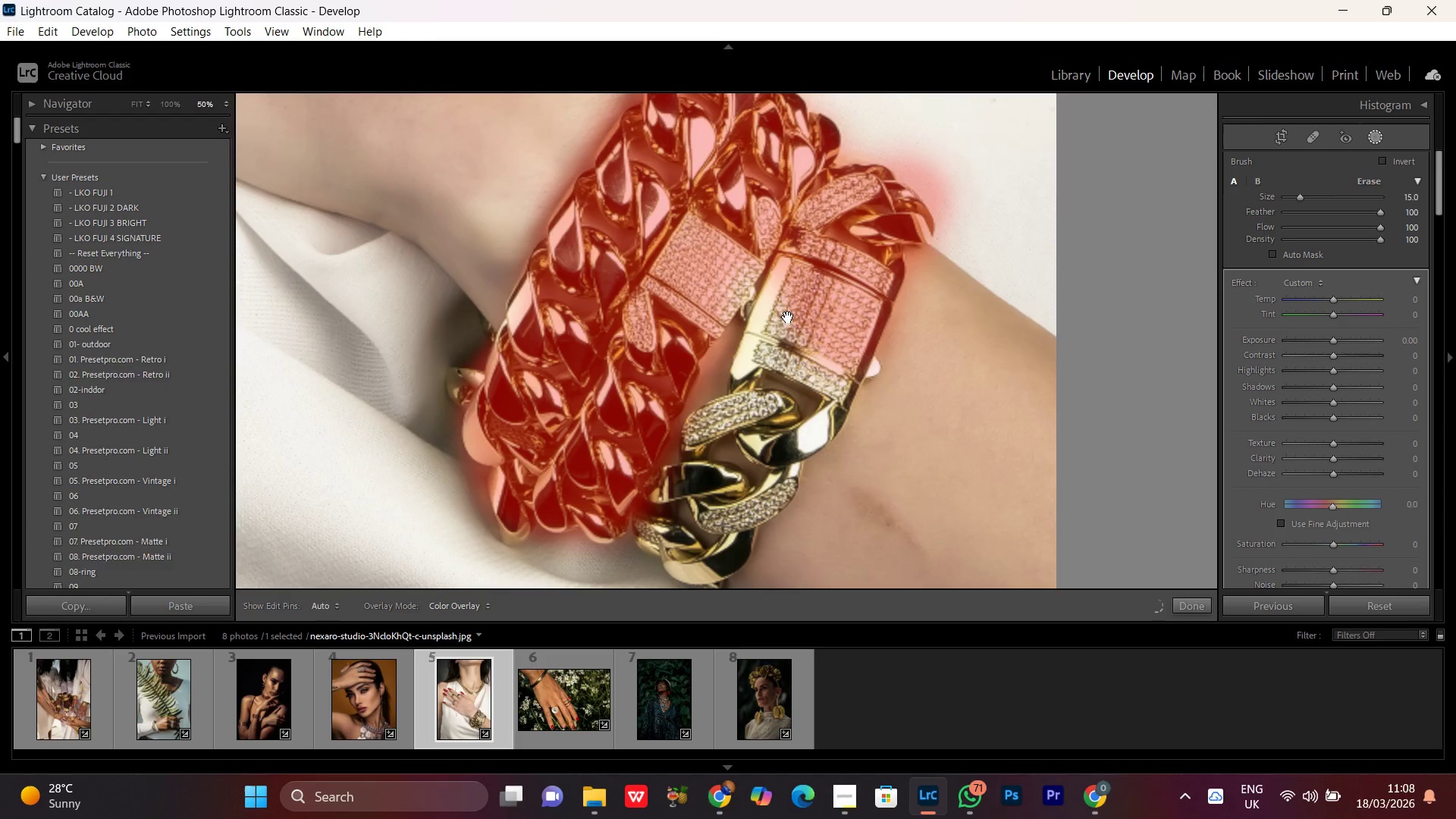 
left_click_drag(start_coordinate=[813, 488], to_coordinate=[808, 301])
 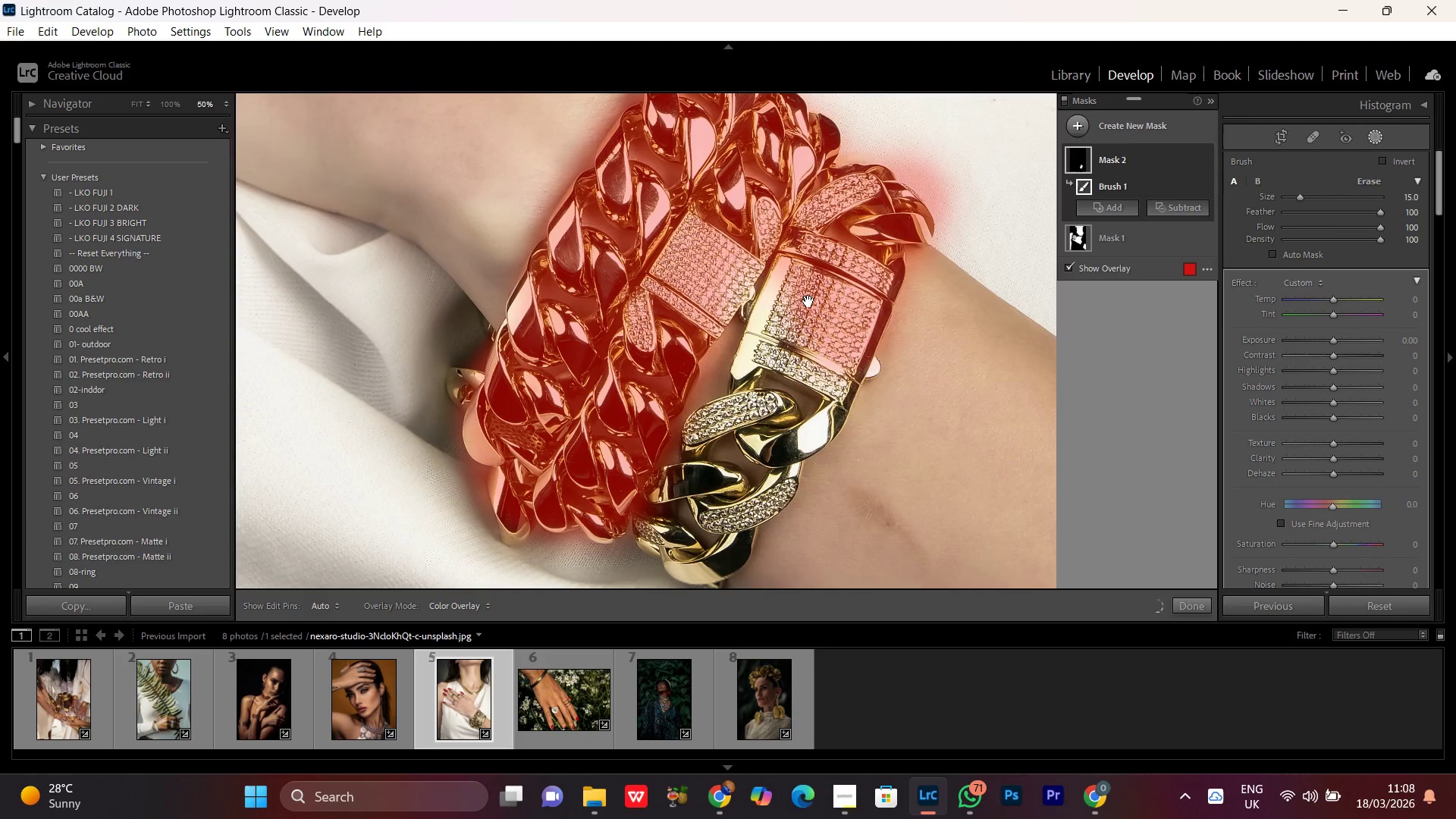 
left_click_drag(start_coordinate=[806, 275], to_coordinate=[742, 465])
 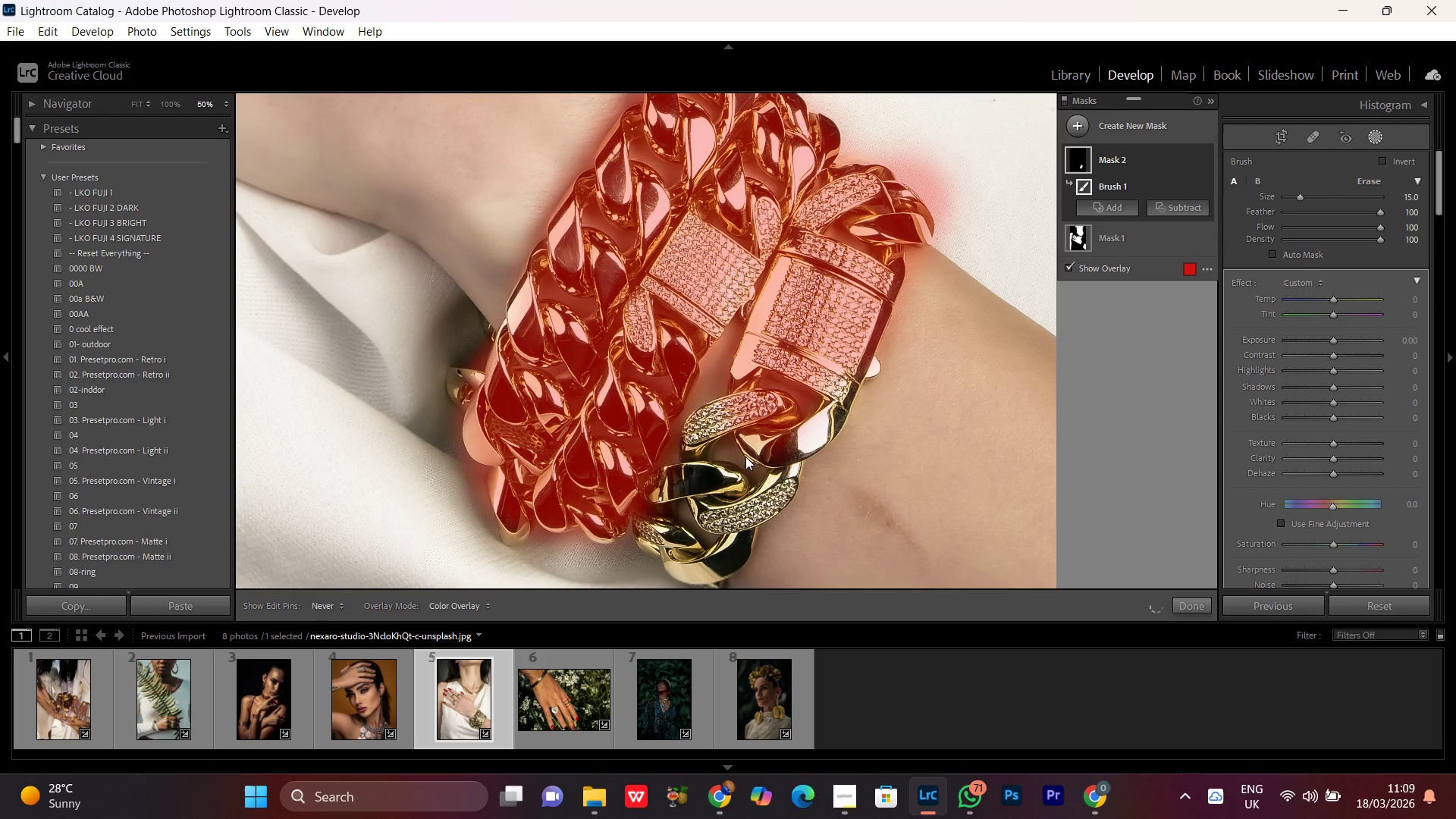 
left_click_drag(start_coordinate=[750, 418], to_coordinate=[802, 359])
 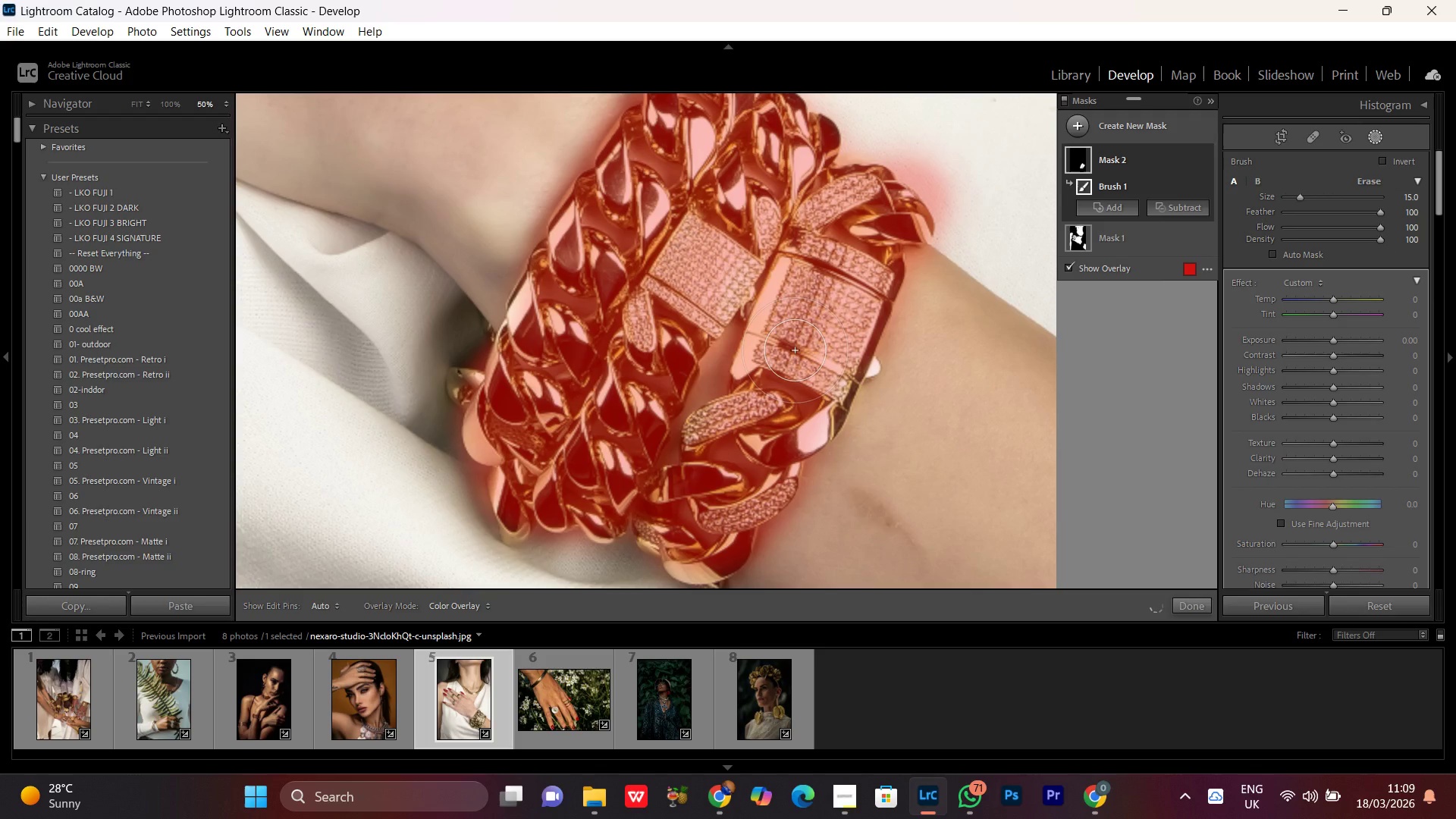 
left_click_drag(start_coordinate=[682, 268], to_coordinate=[645, 402])
 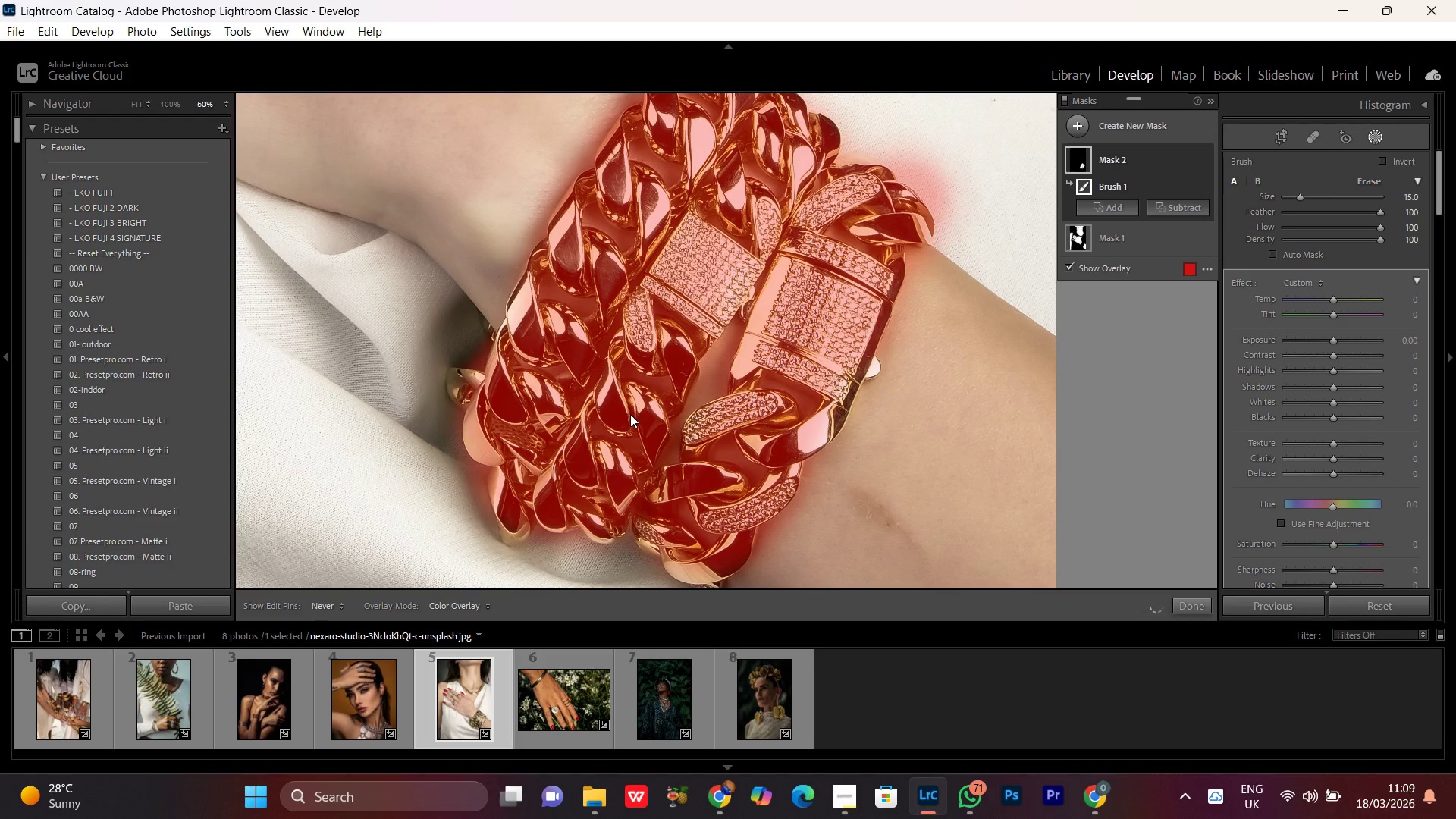 
hold_key(key=Space, duration=0.78)
 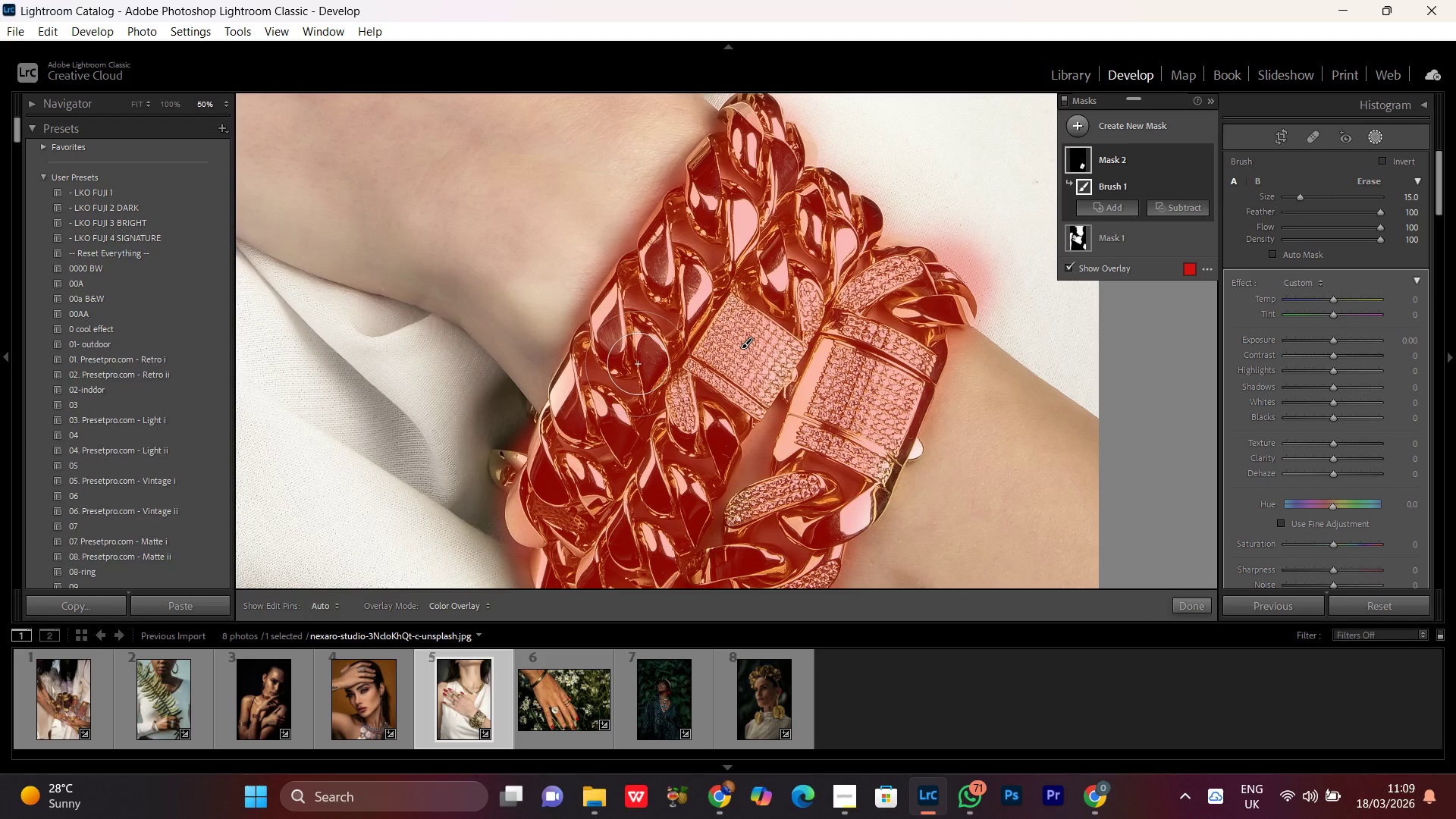 
left_click_drag(start_coordinate=[594, 276], to_coordinate=[636, 358])
 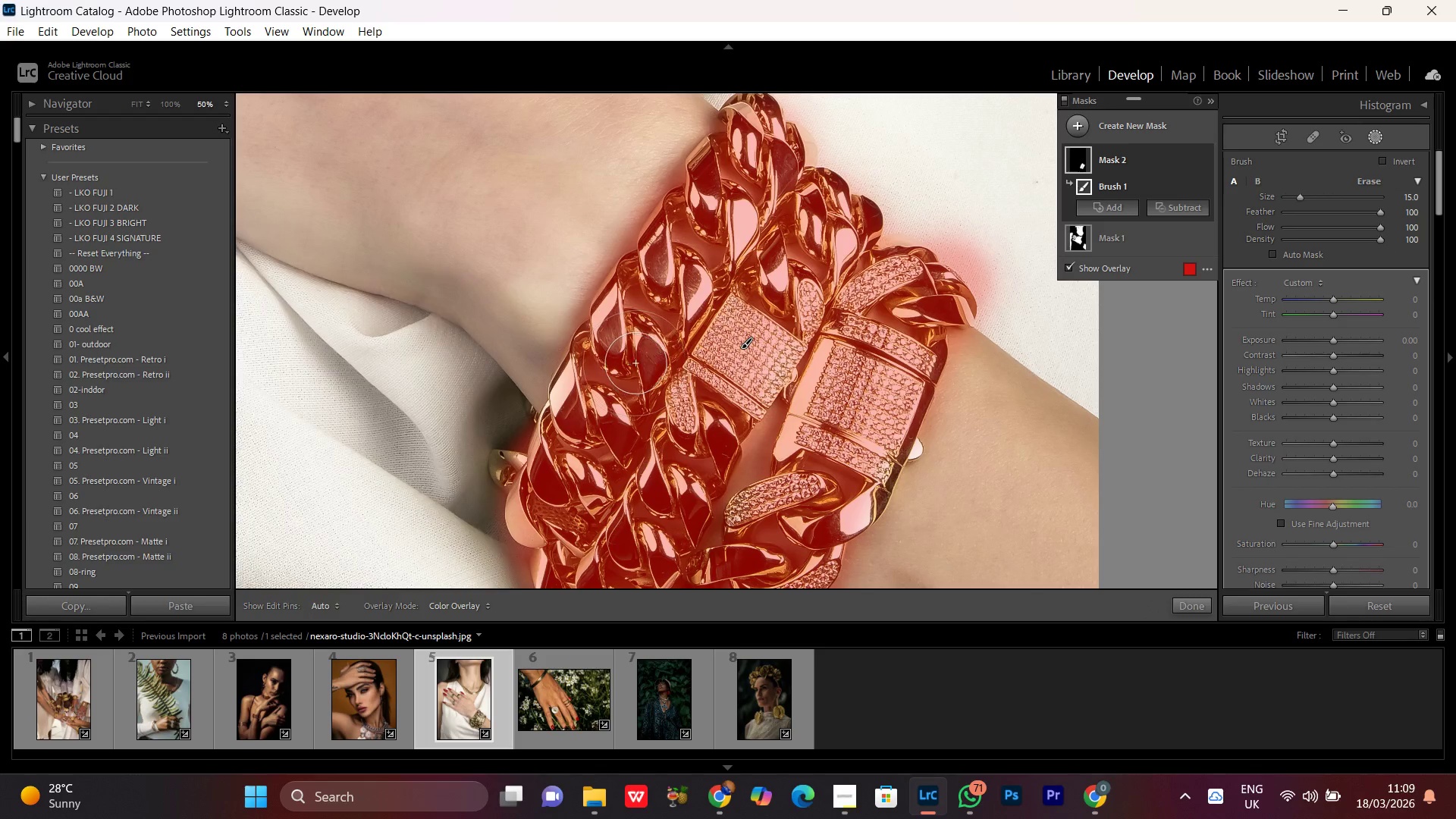 
key(Minus)
 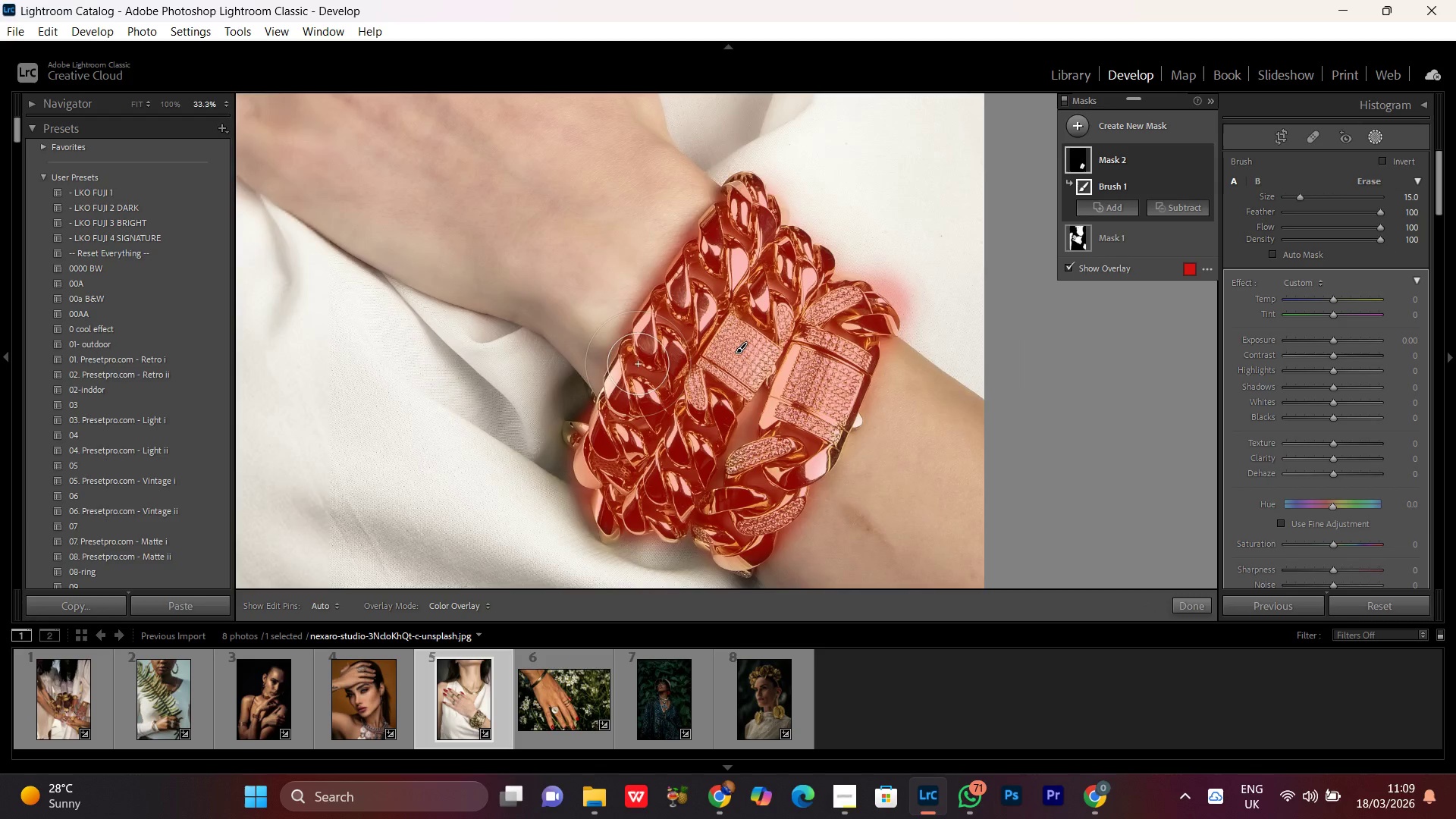 
key(Control+Minus)
 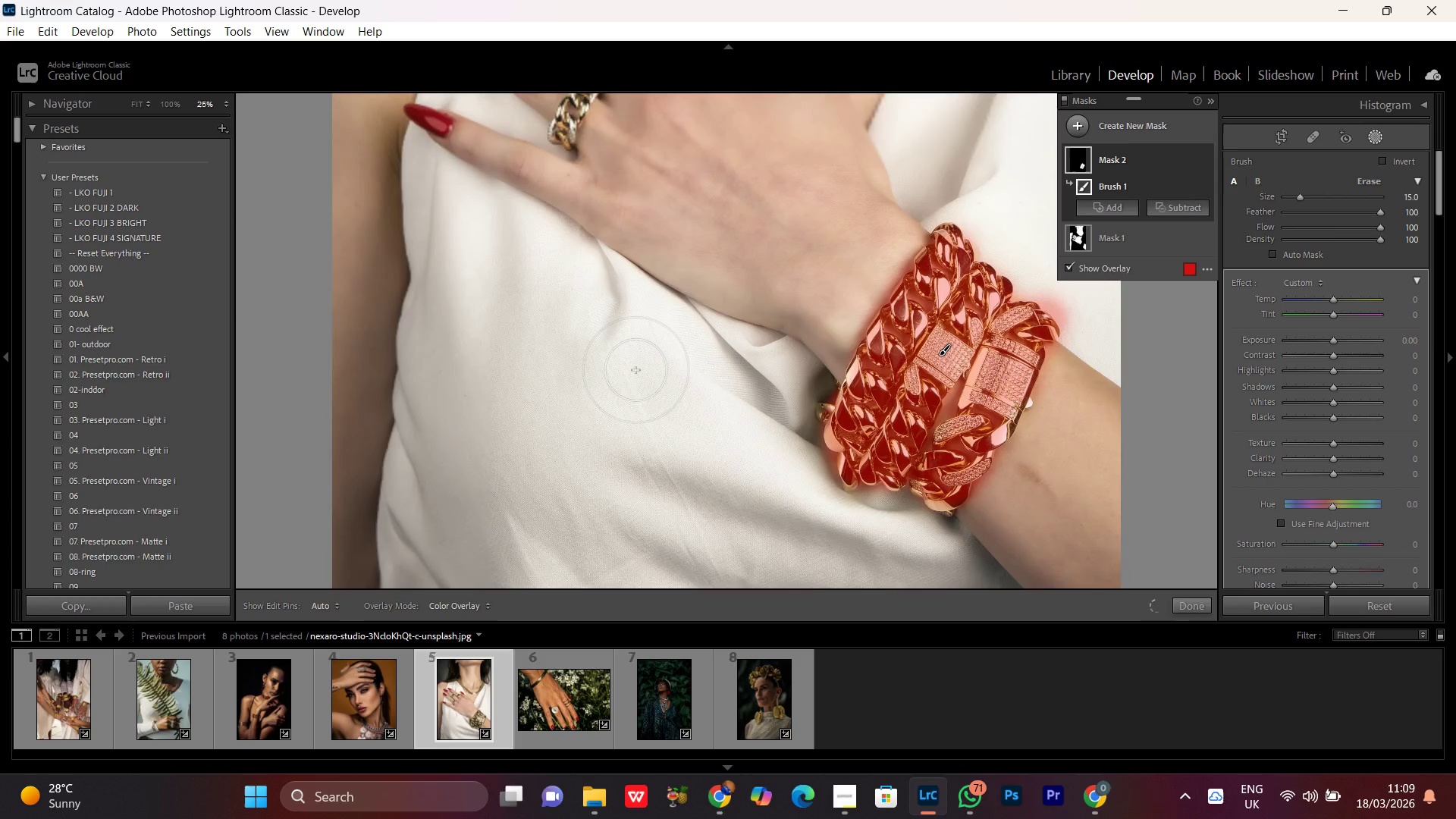 
key(Control+Minus)
 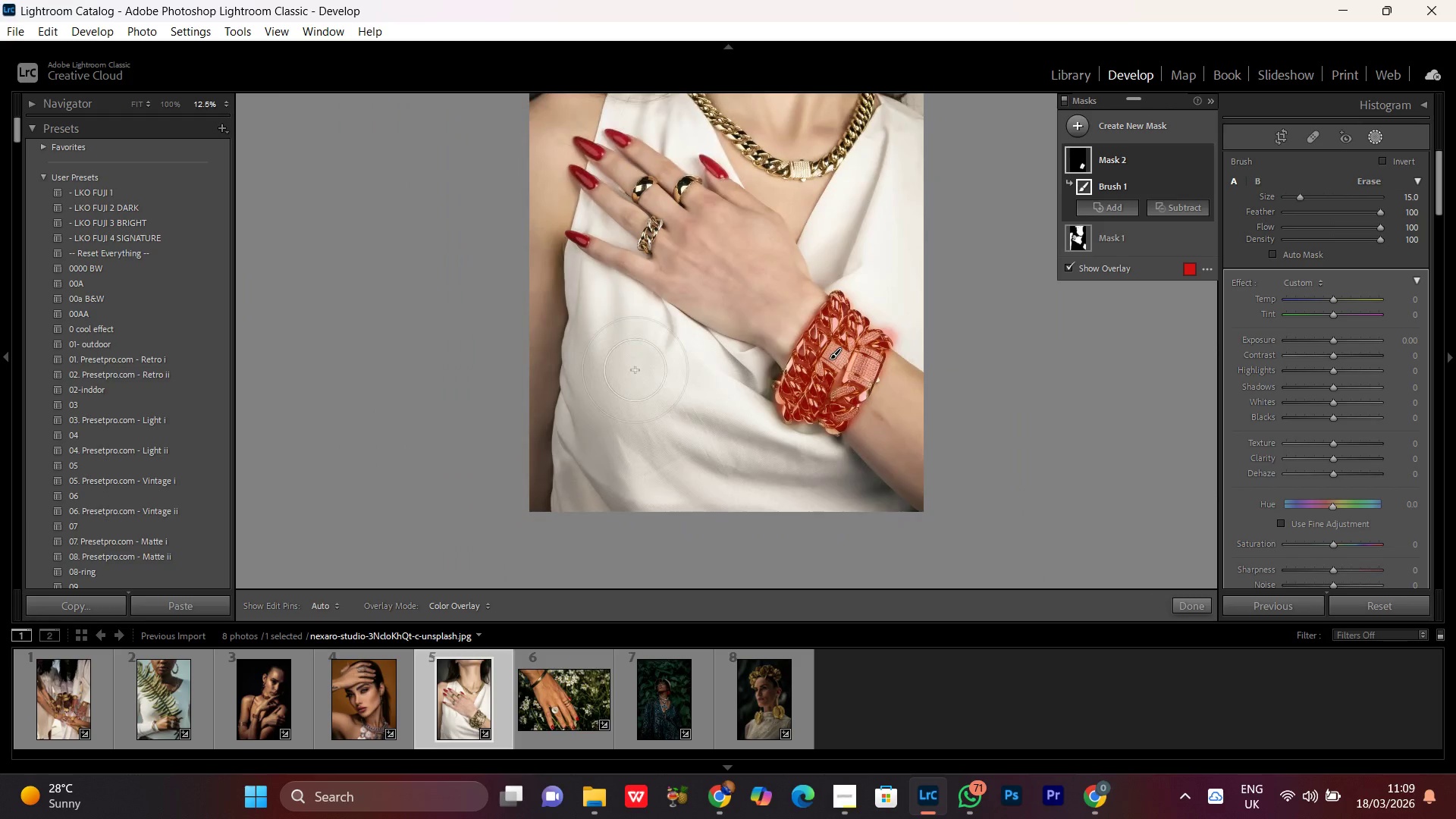 
key(Control+Equal)
 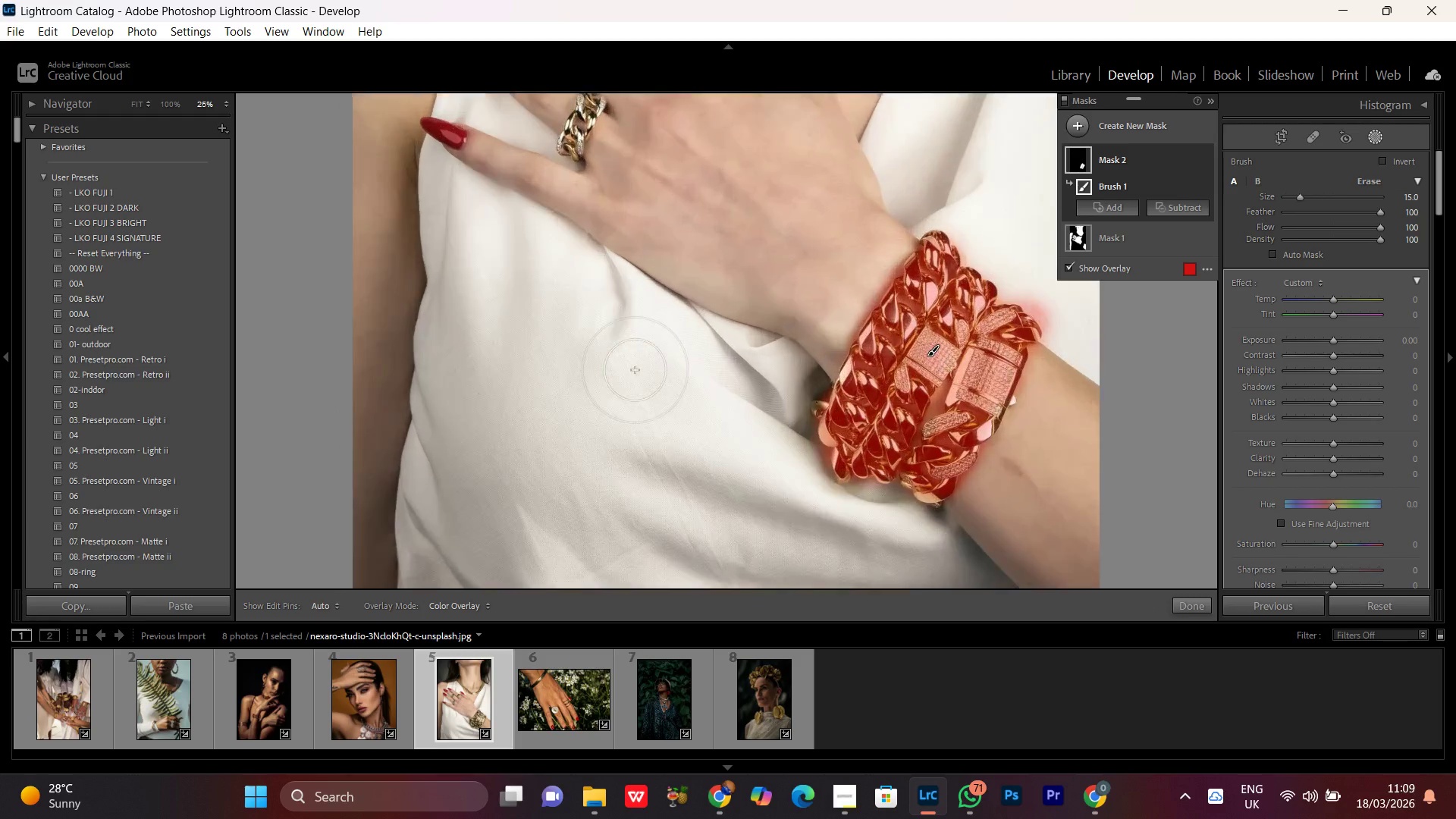 
key(Control+Equal)
 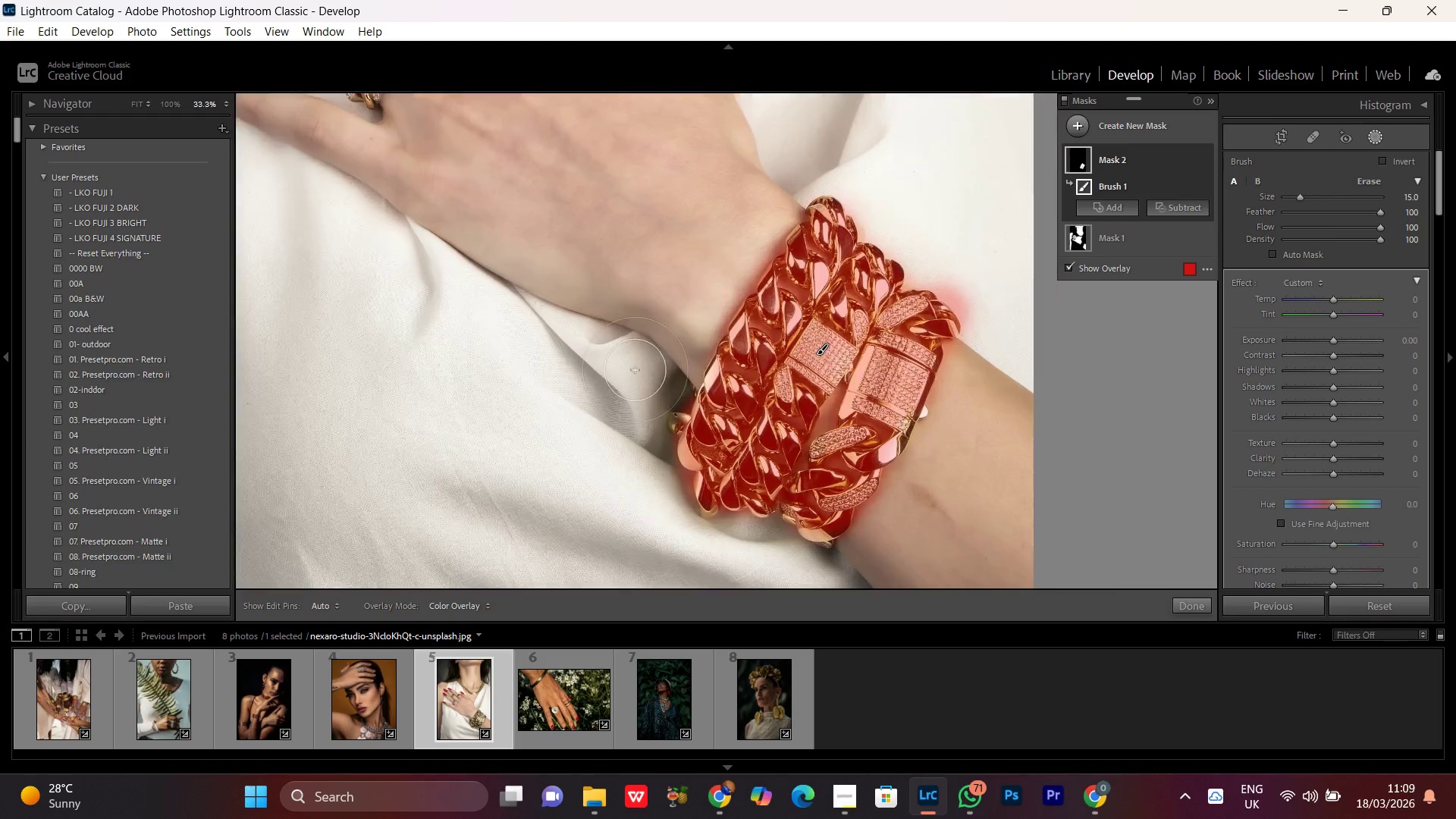 
key(Control+Equal)
 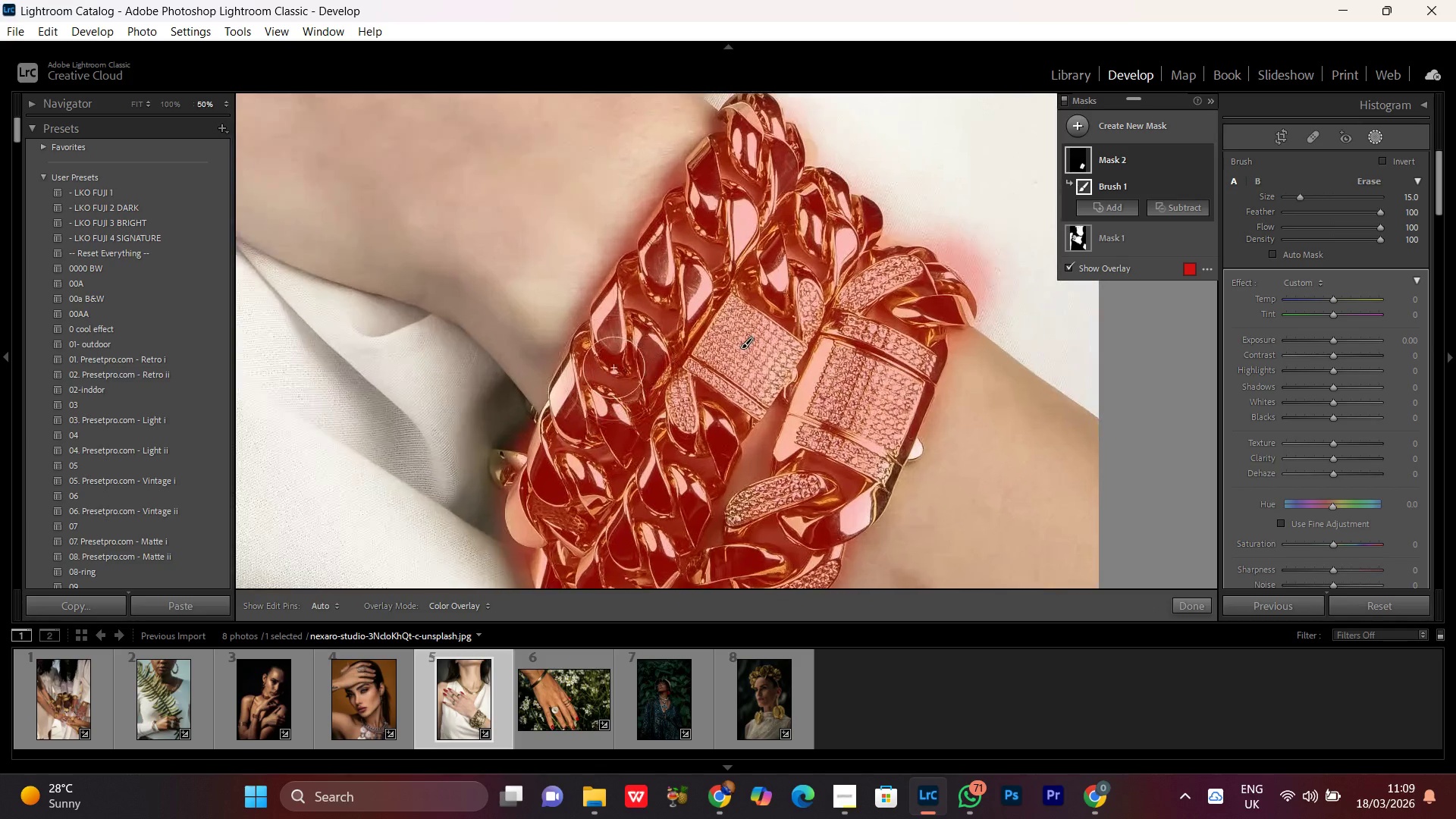 
hold_key(key=Space, duration=1.53)
 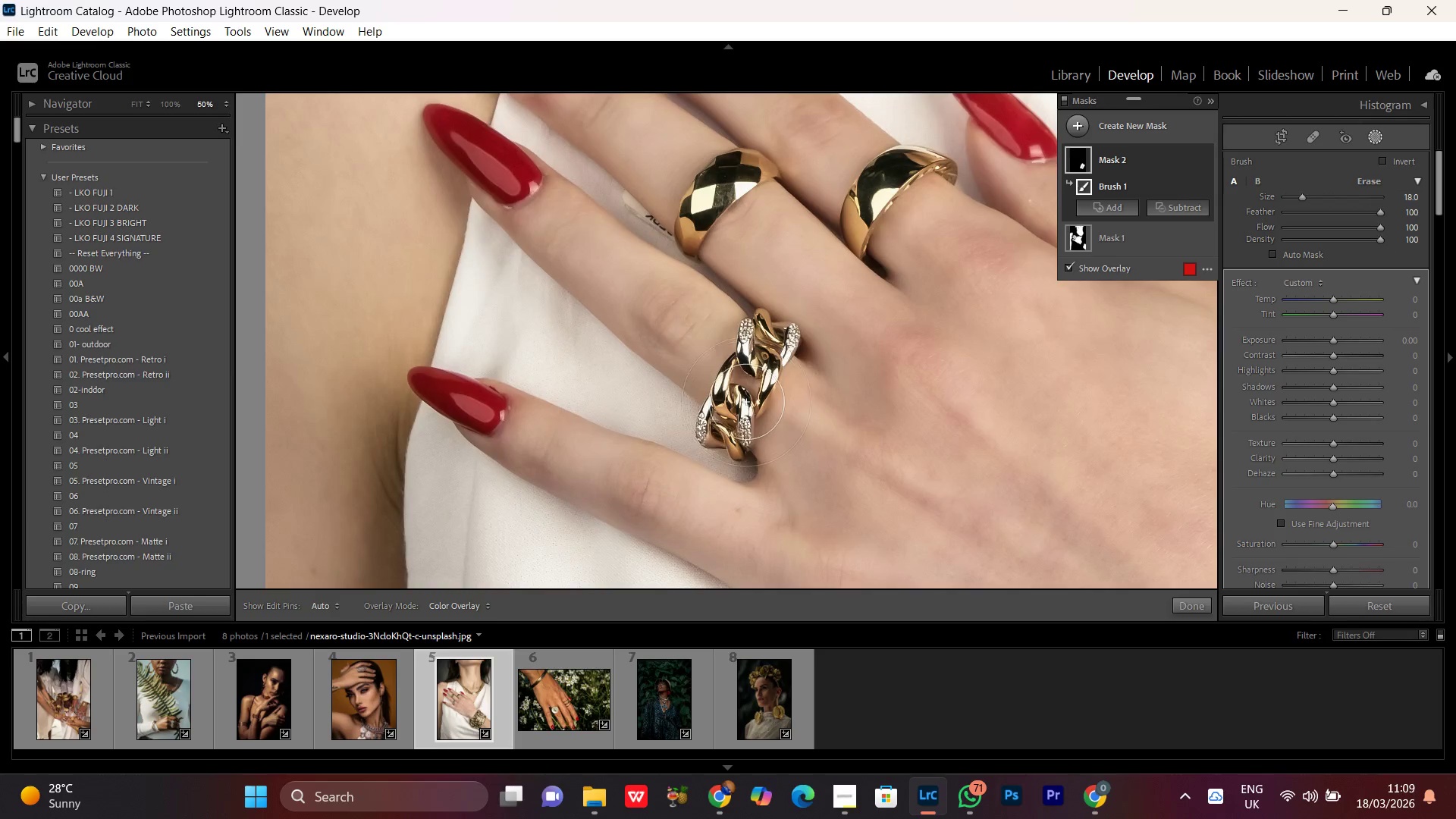 
left_click_drag(start_coordinate=[526, 266], to_coordinate=[650, 443])
 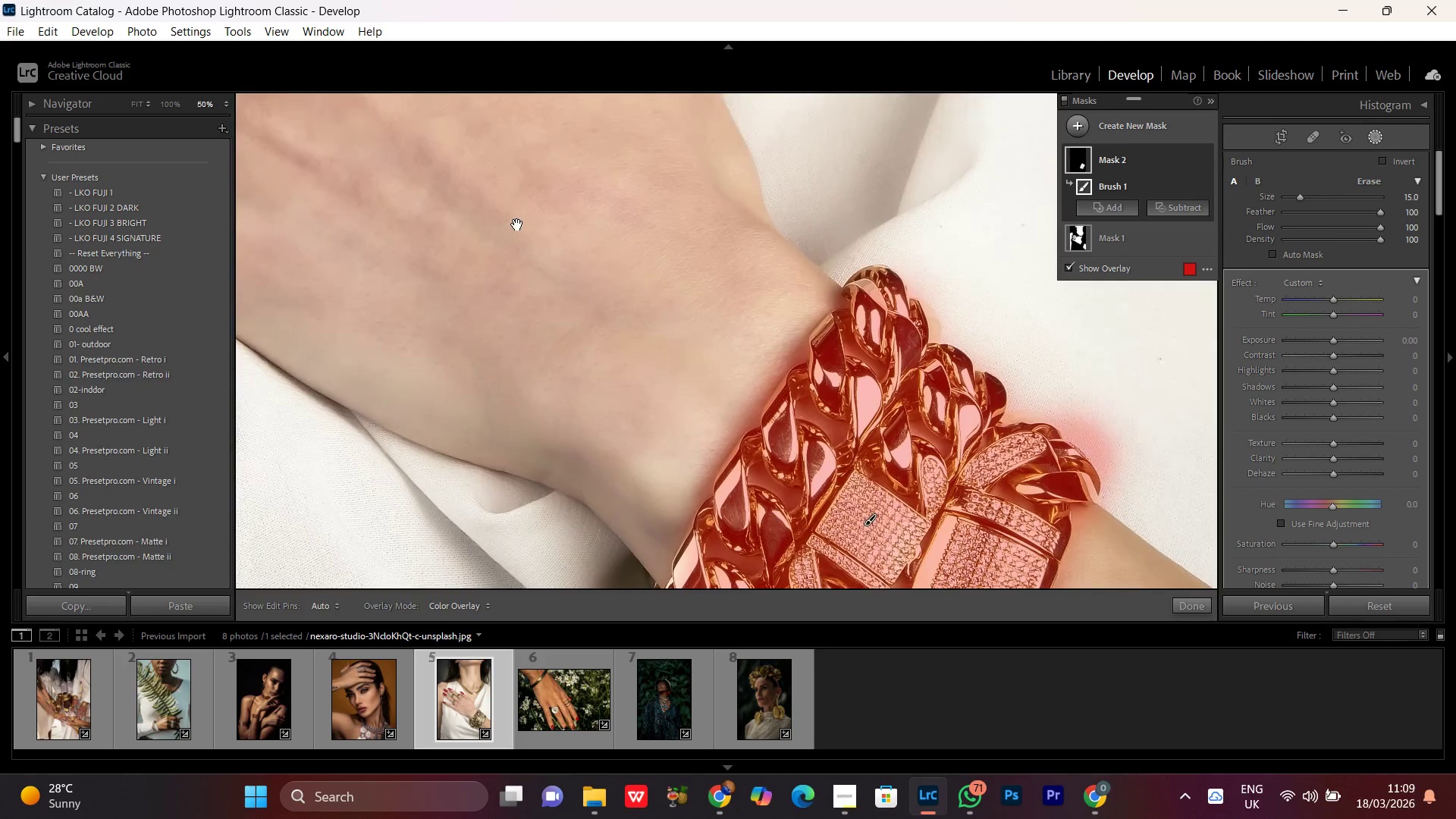 
left_click_drag(start_coordinate=[519, 231], to_coordinate=[815, 457])
 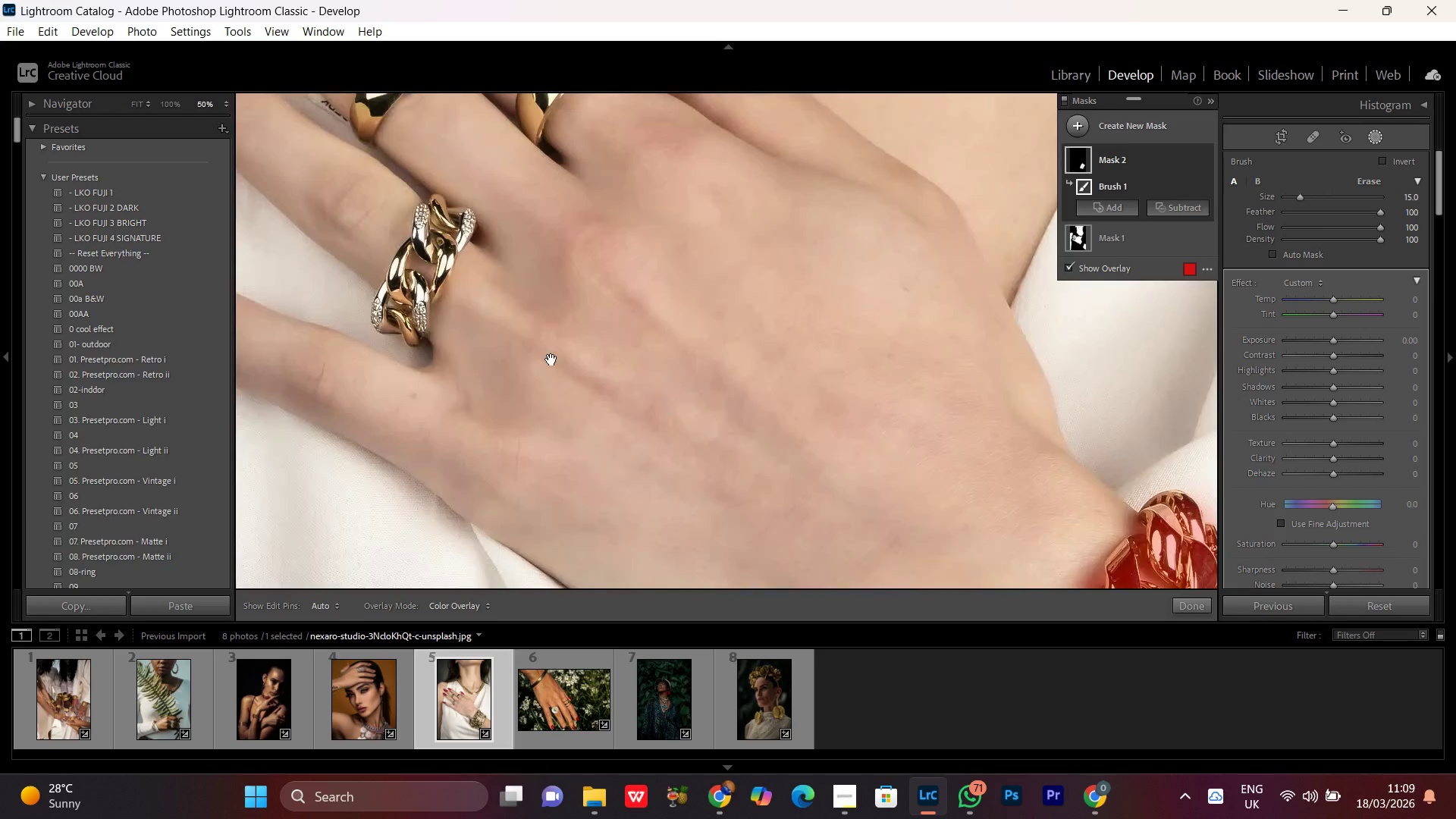 
left_click_drag(start_coordinate=[551, 359], to_coordinate=[876, 474])
 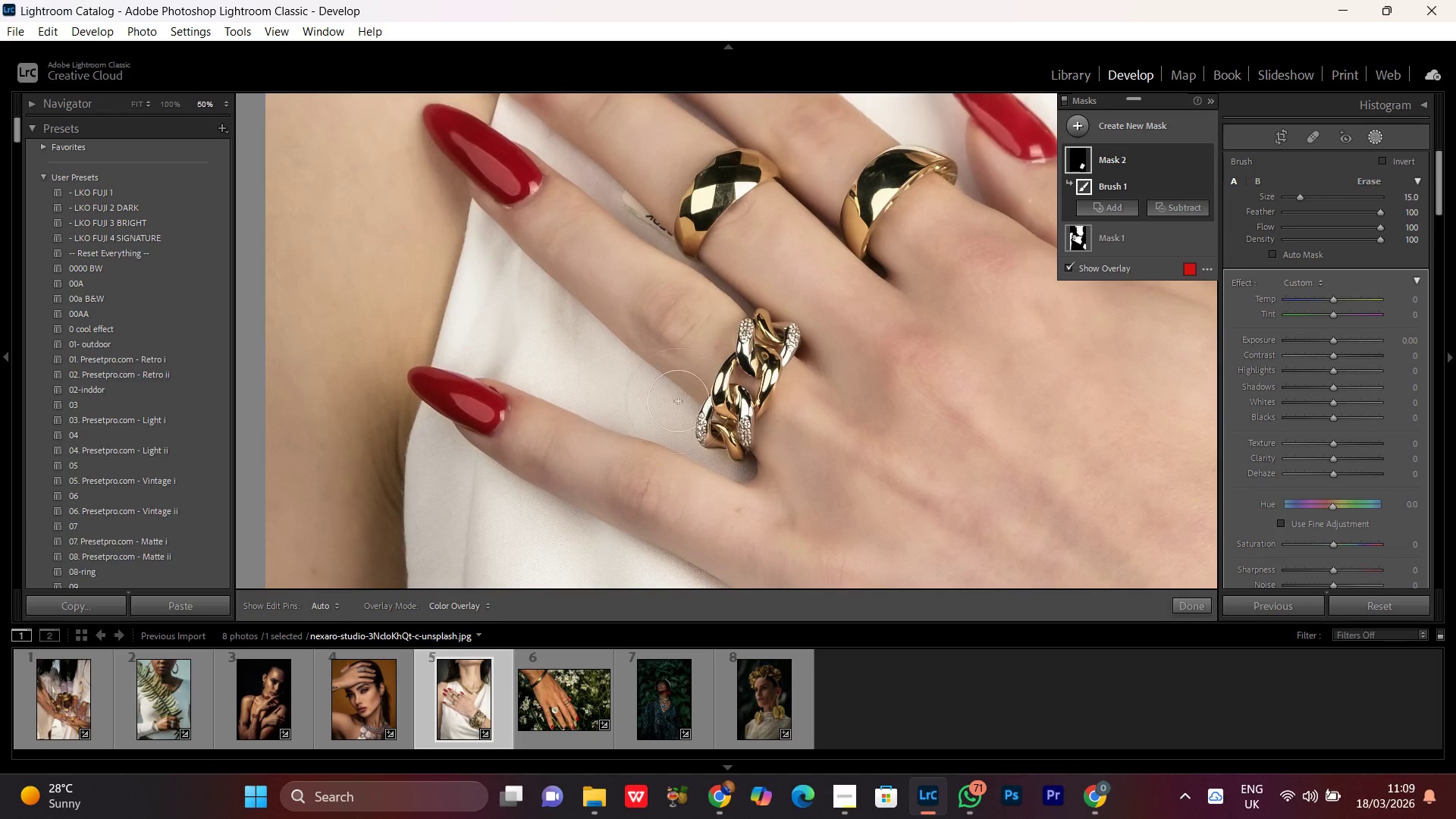 
key(Space)
 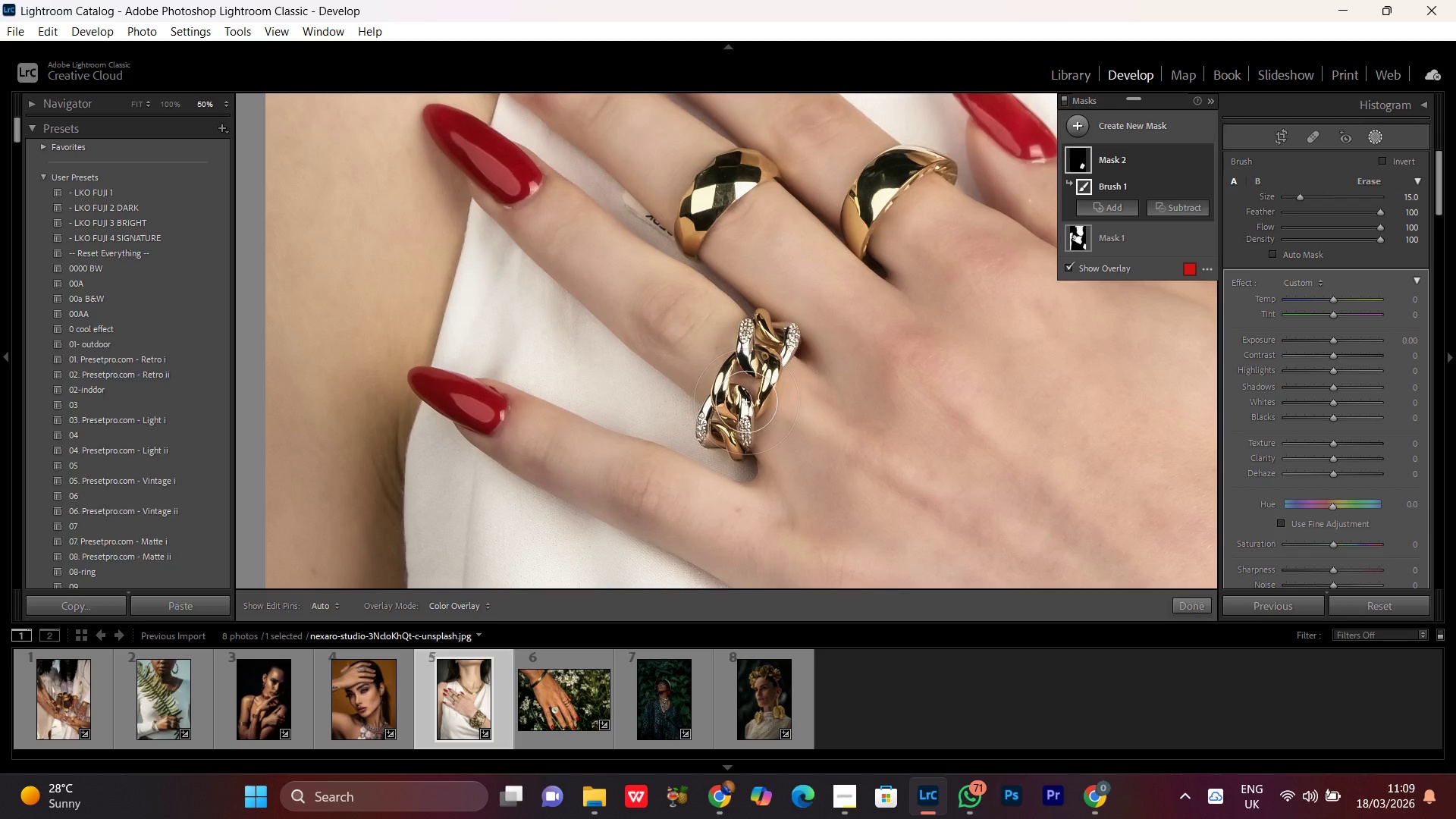 
key(Control+Equal)
 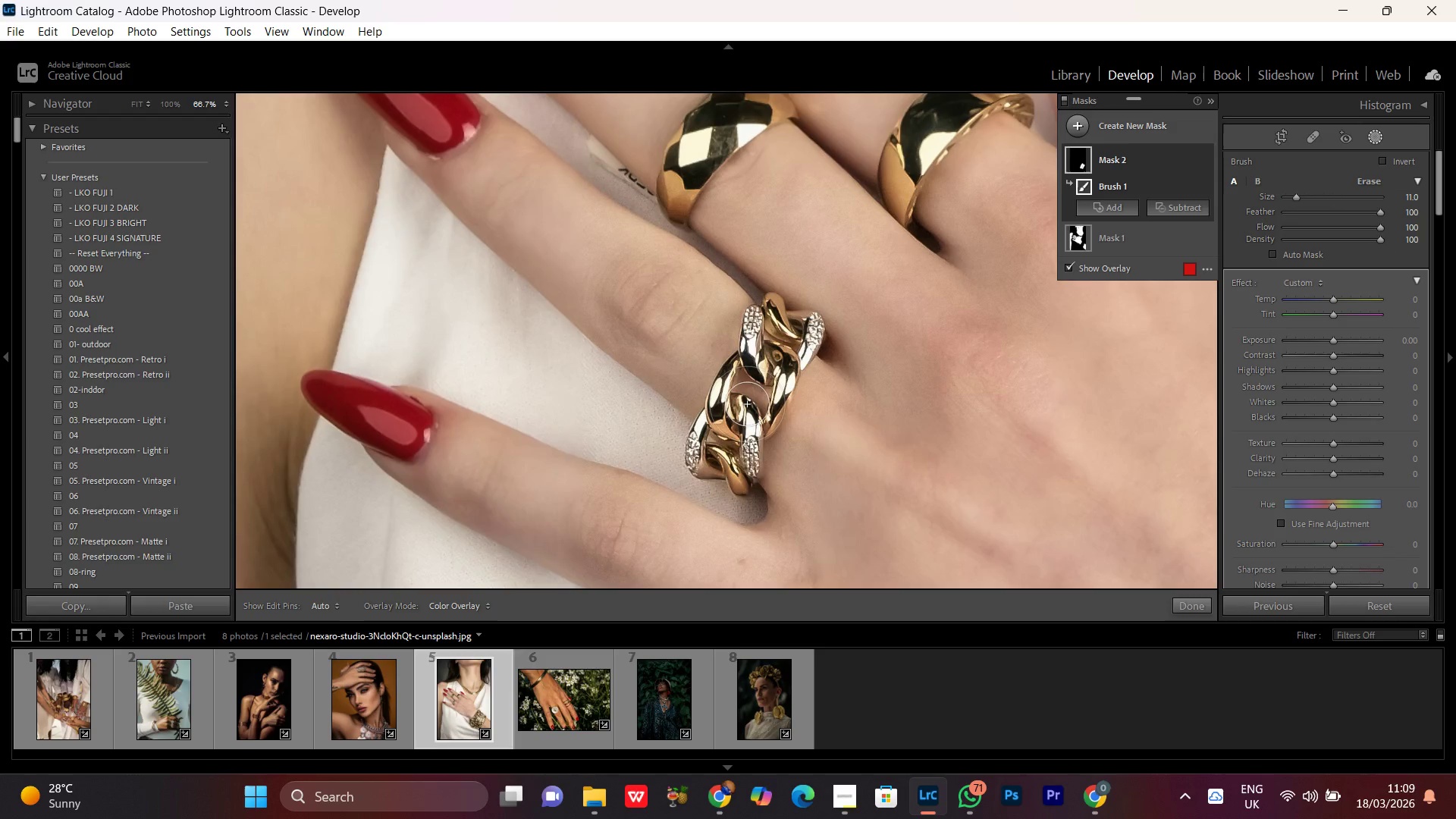 
scroll: coordinate [748, 403], scroll_direction: down, amount: 6.0
 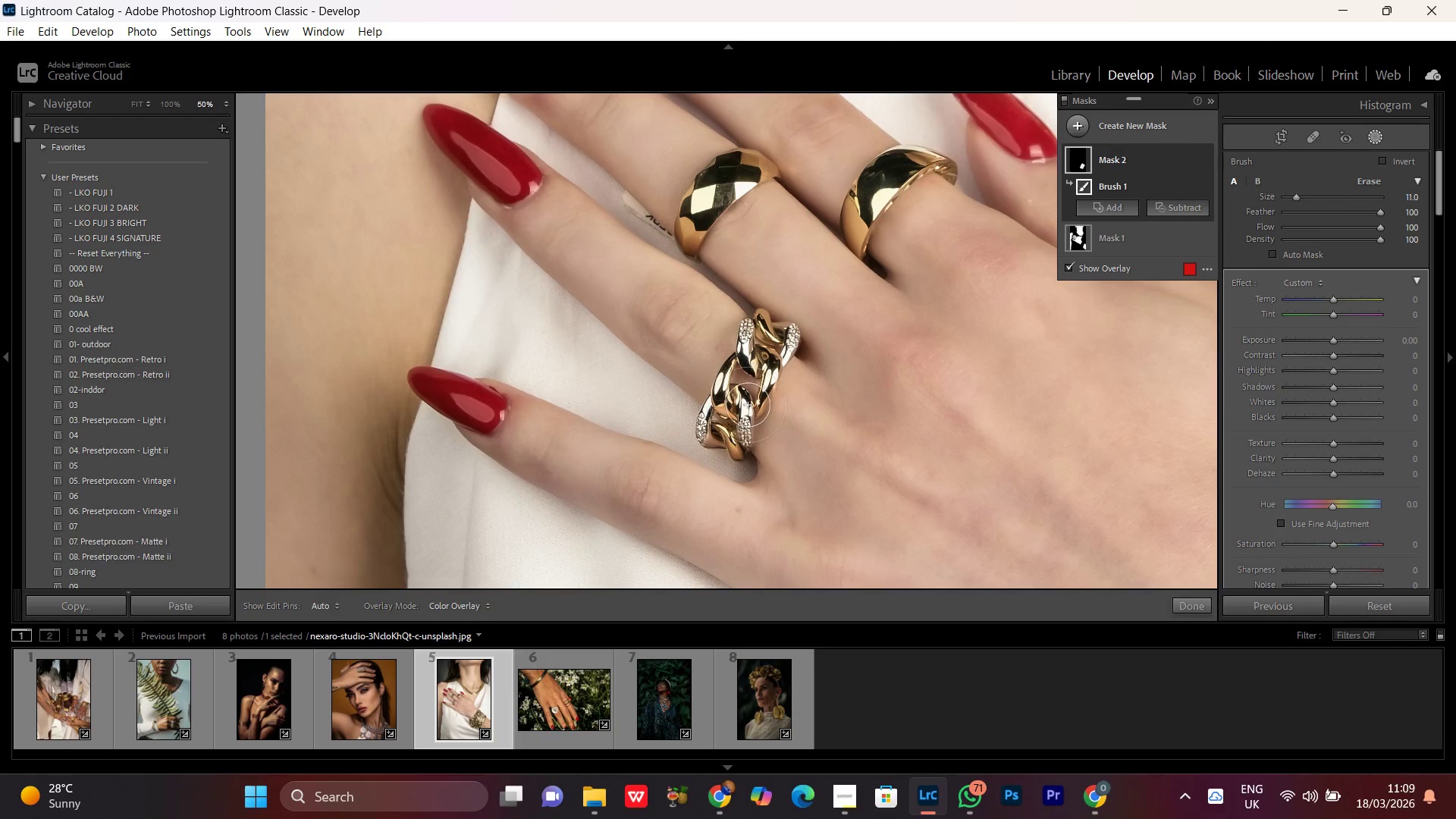 
key(Control+Equal)
 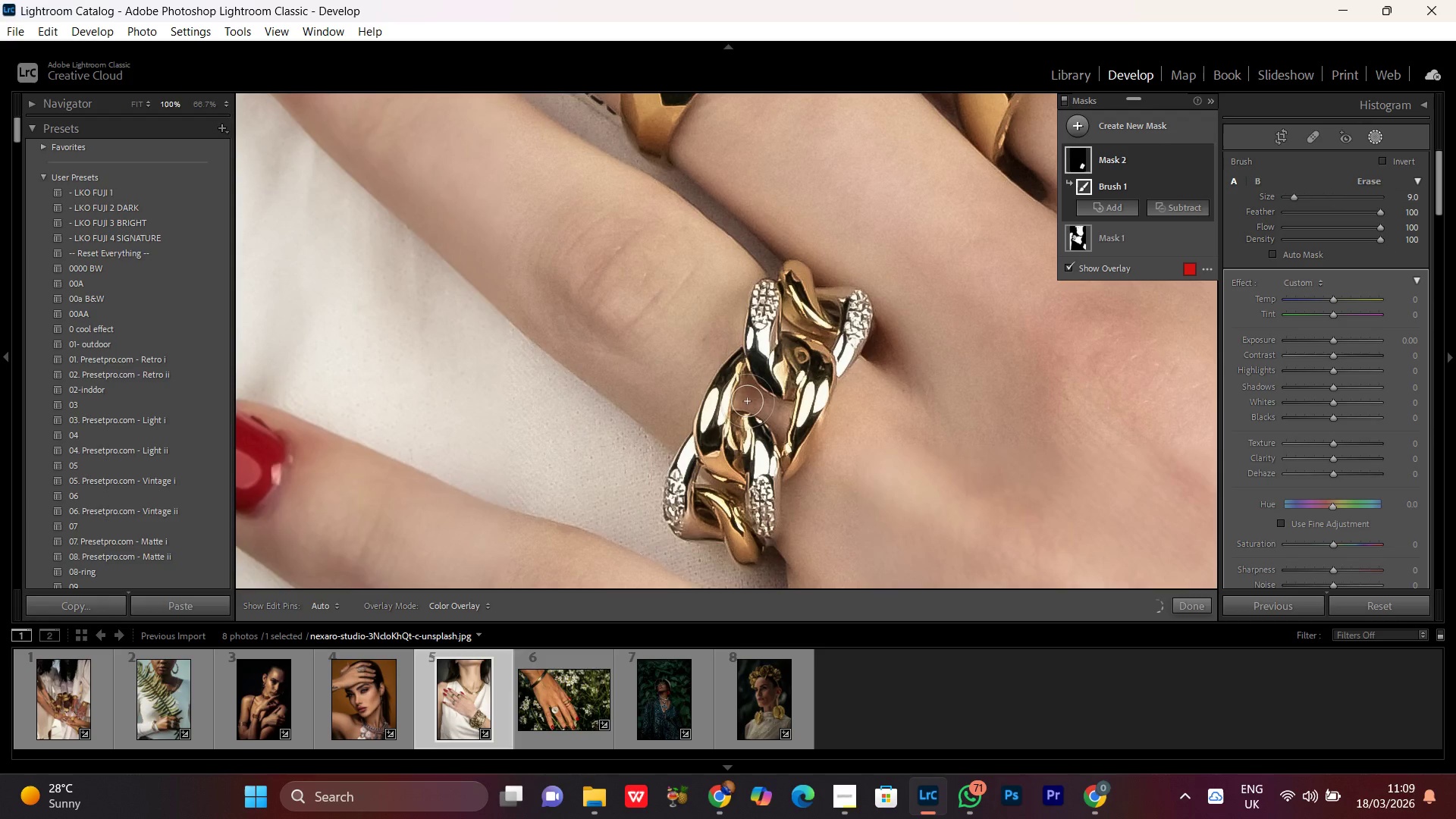 
left_click_drag(start_coordinate=[773, 321], to_coordinate=[806, 287])
 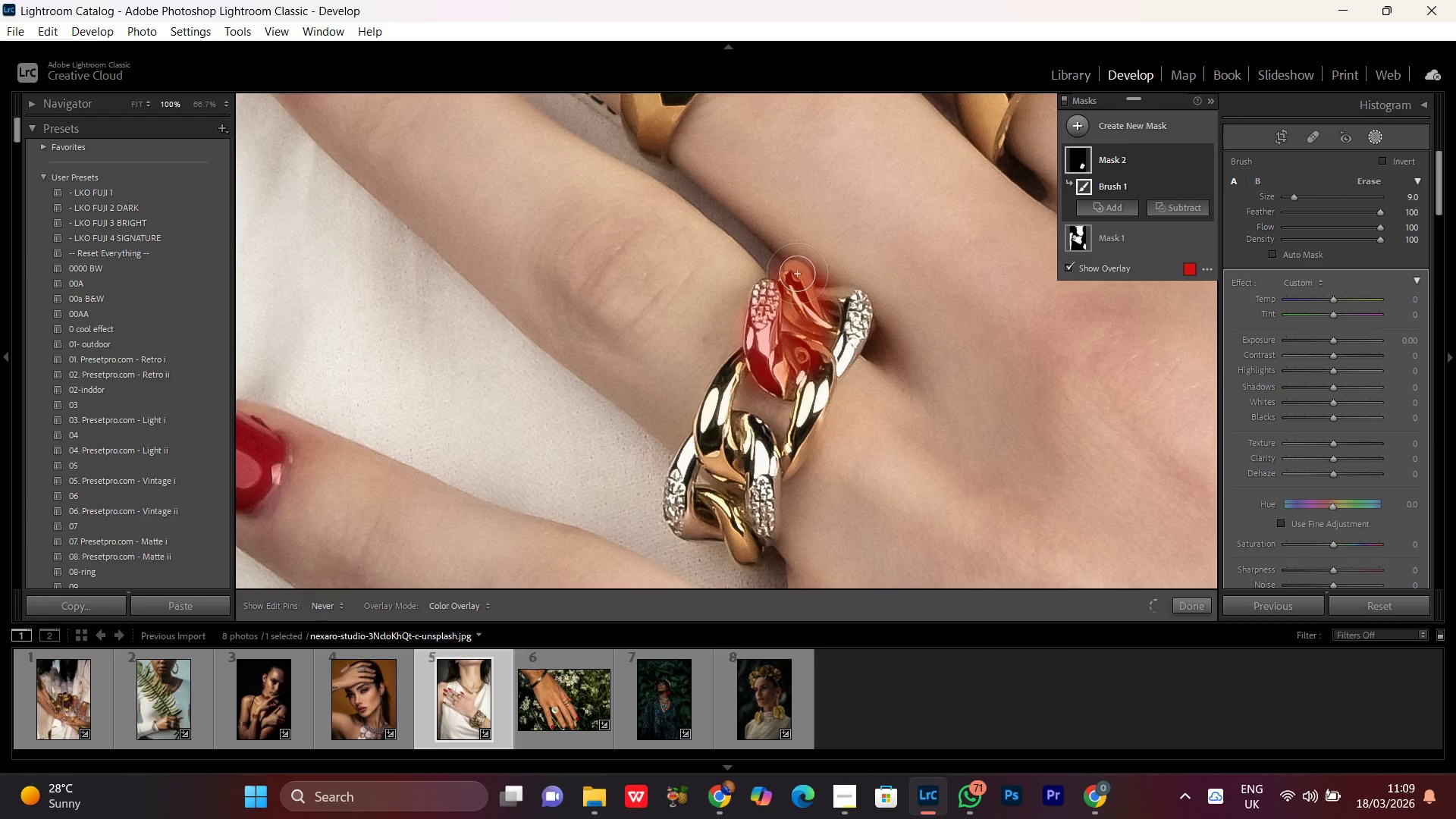 
scroll: coordinate [747, 401], scroll_direction: down, amount: 2.0
 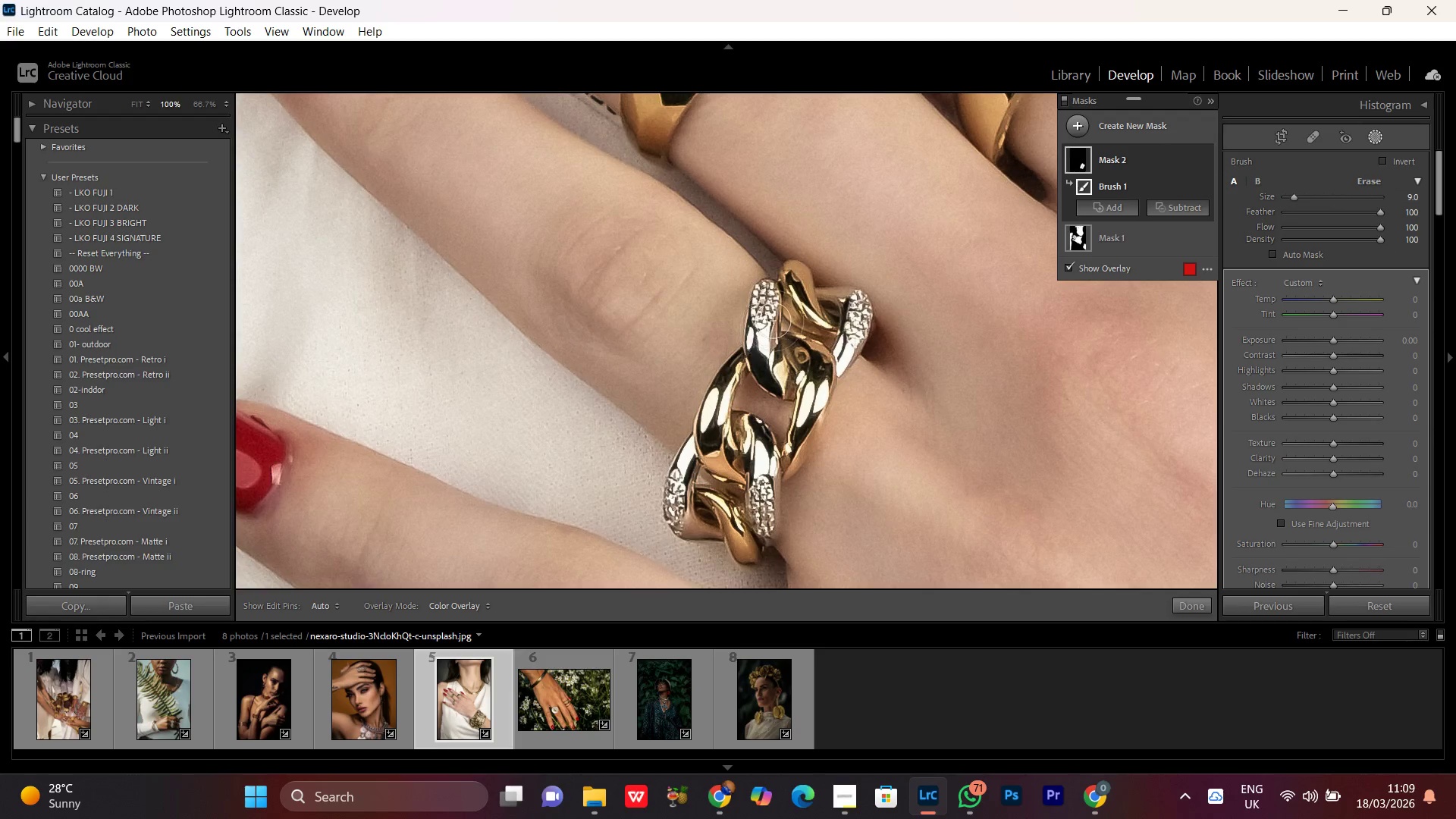 
left_click_drag(start_coordinate=[799, 280], to_coordinate=[760, 468])
 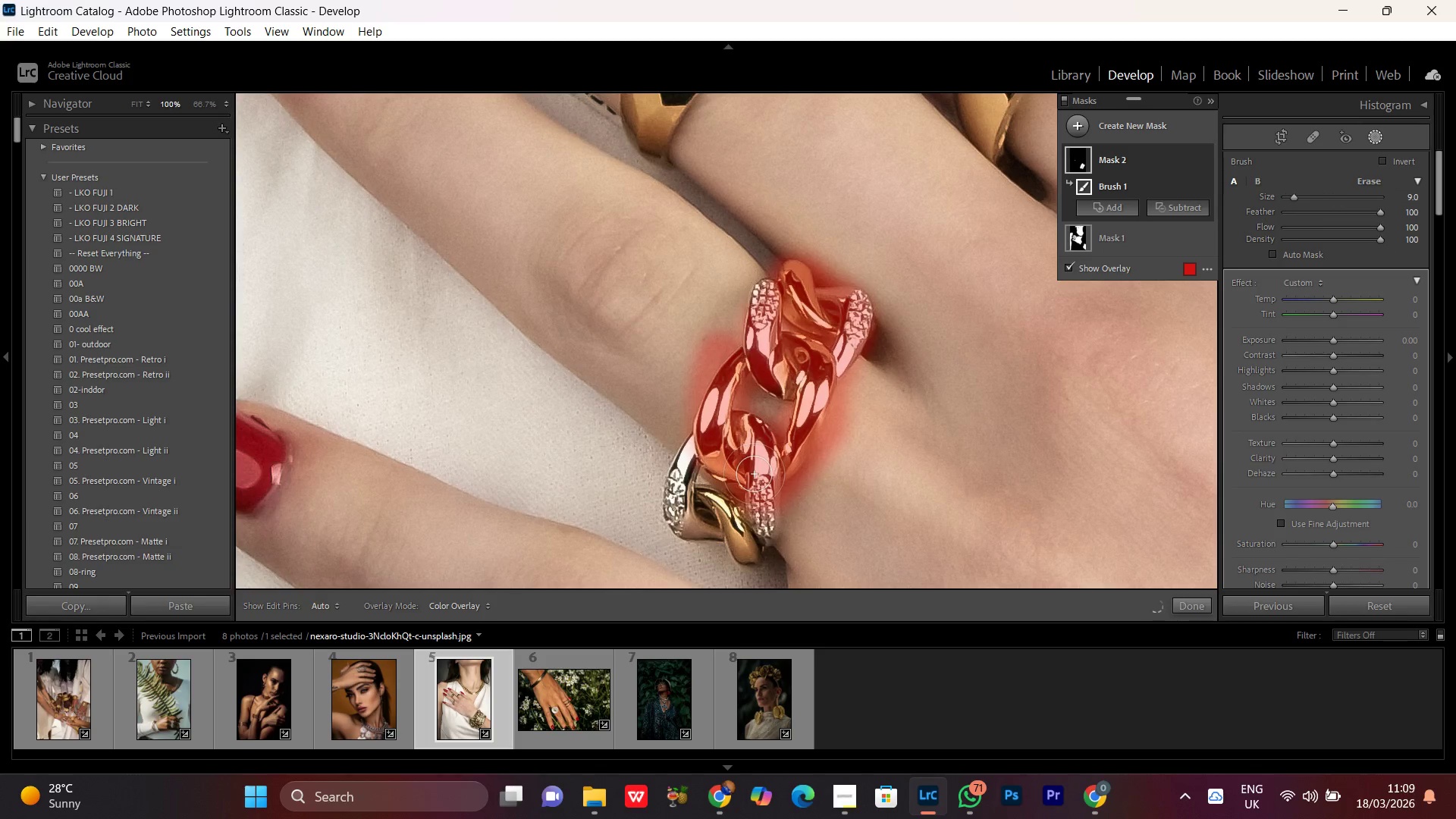 
key(Control+Z)
 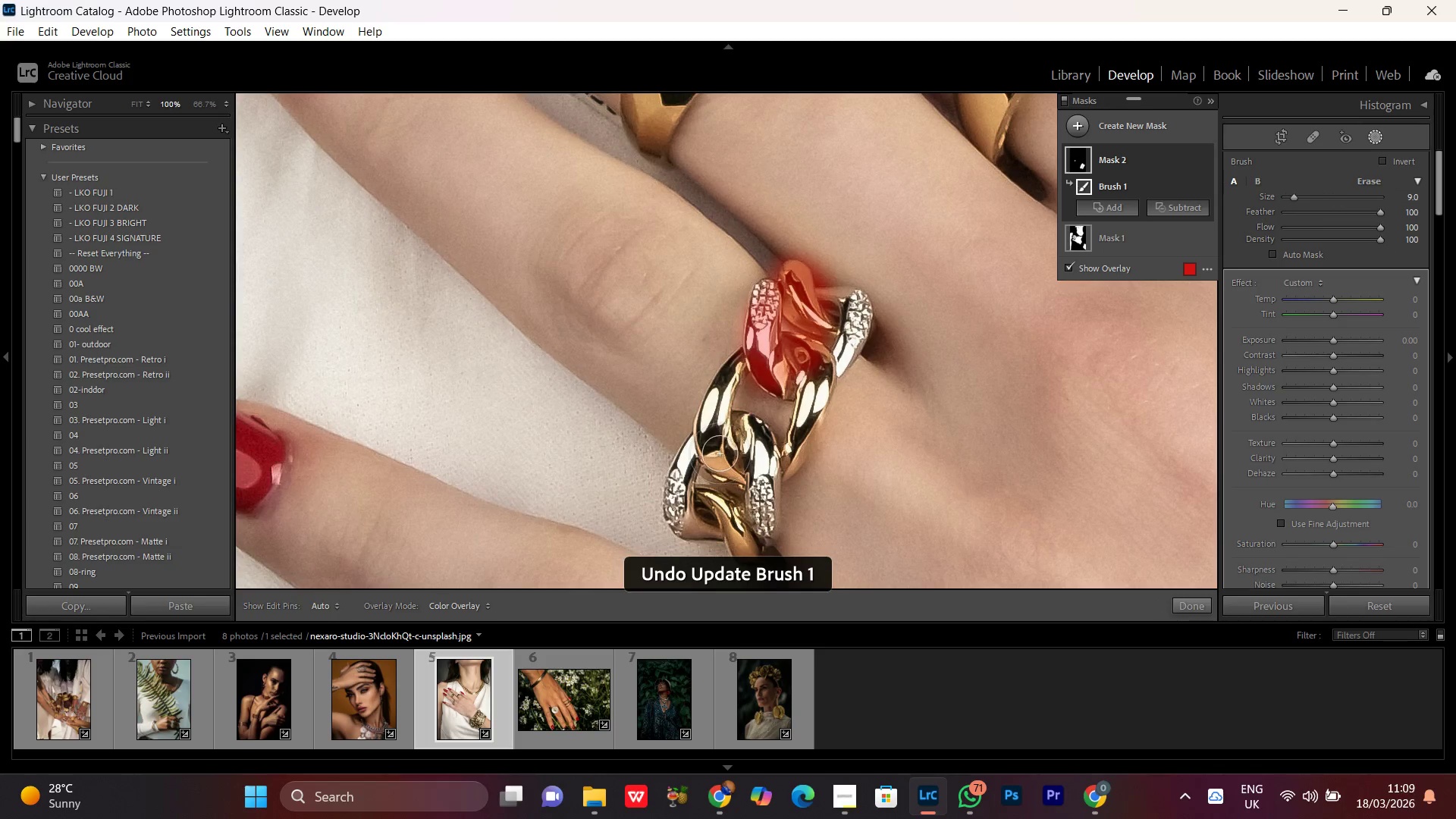 
left_click_drag(start_coordinate=[721, 464], to_coordinate=[719, 522])
 